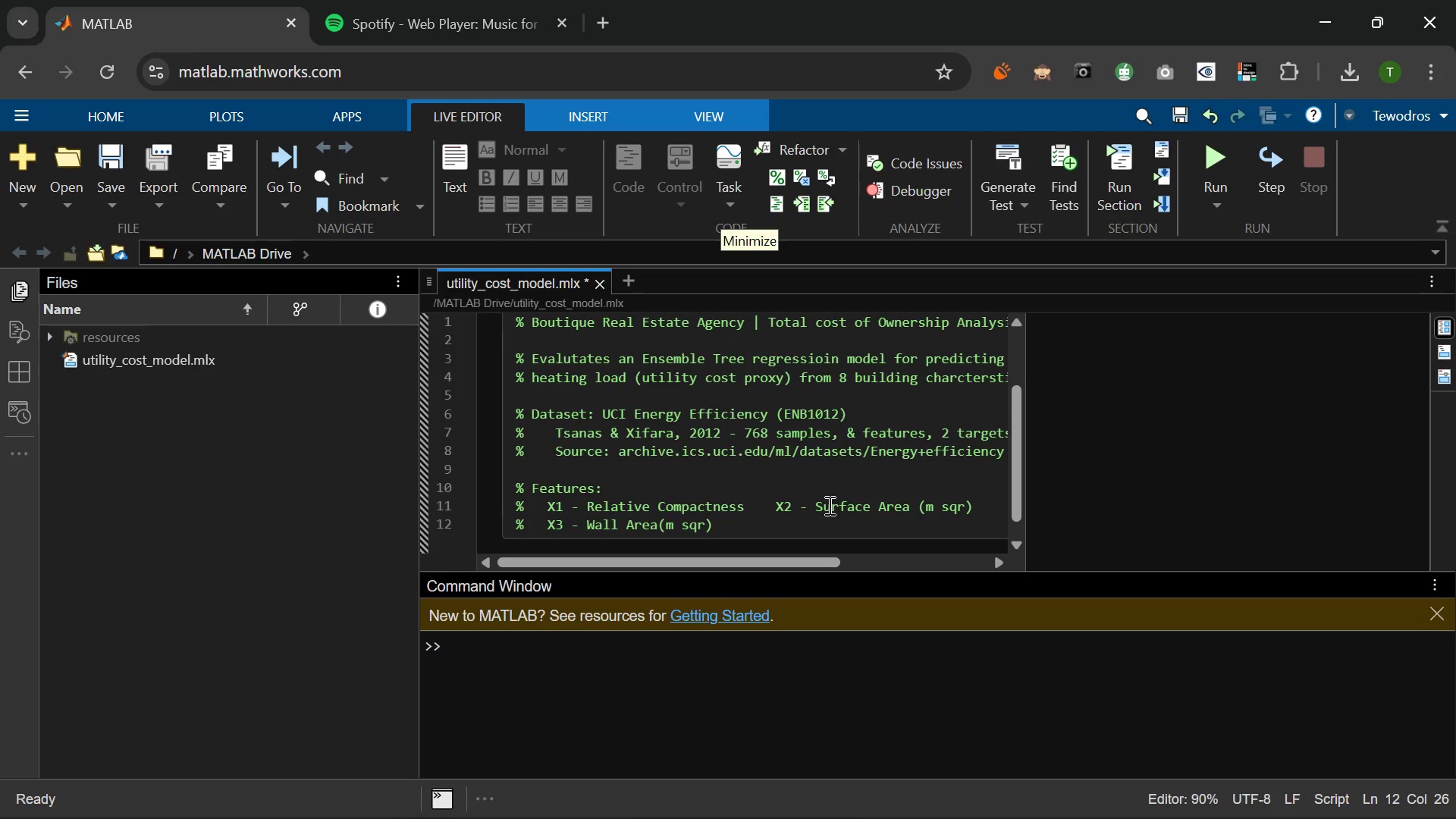 
type(        k)
key(Backspace)
type(X4 - )
 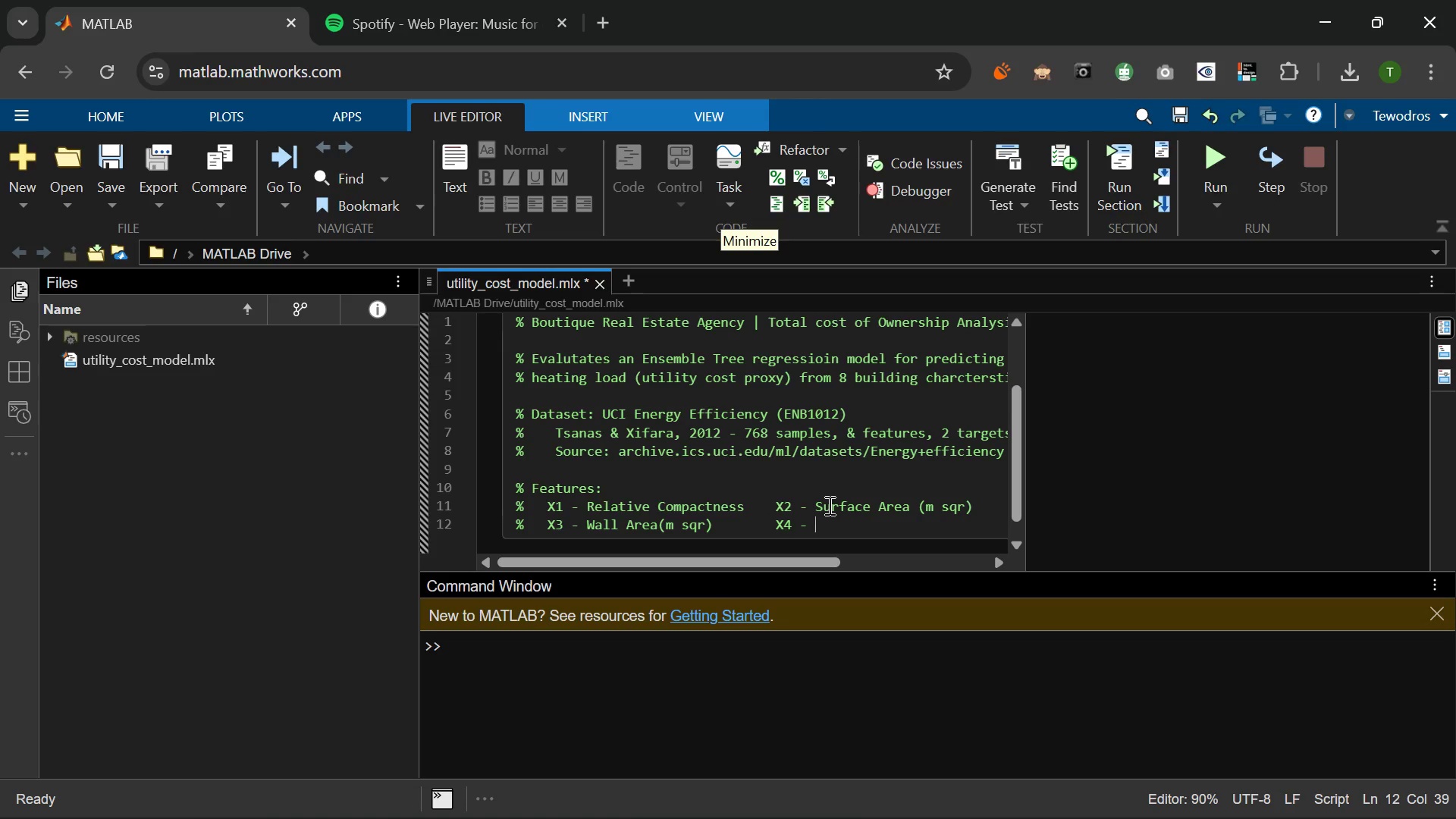 
wait(5.44)
 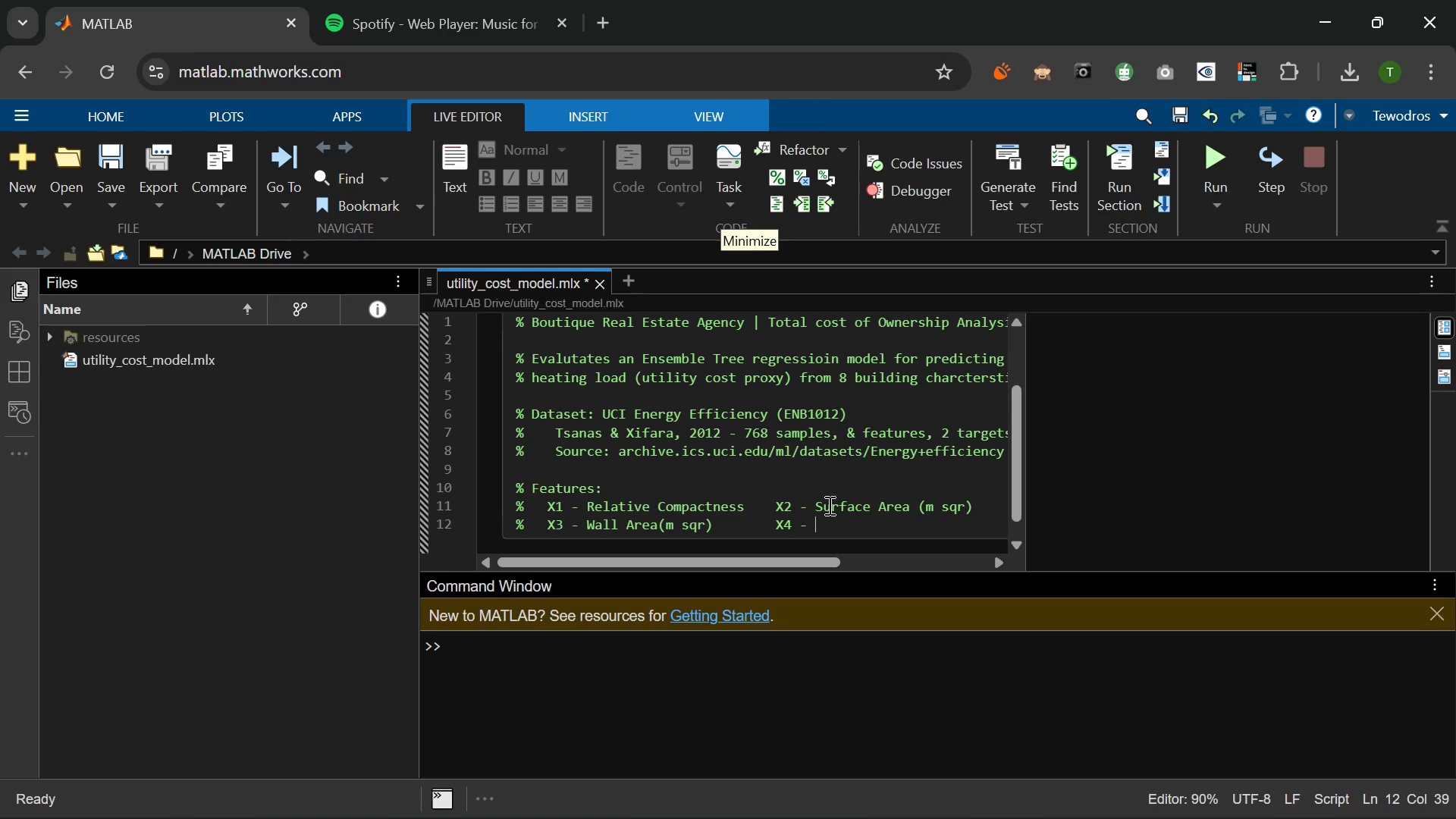 
type(Rofo)
key(Backspace)
key(Backspace)
type(of Area (m sqr))
 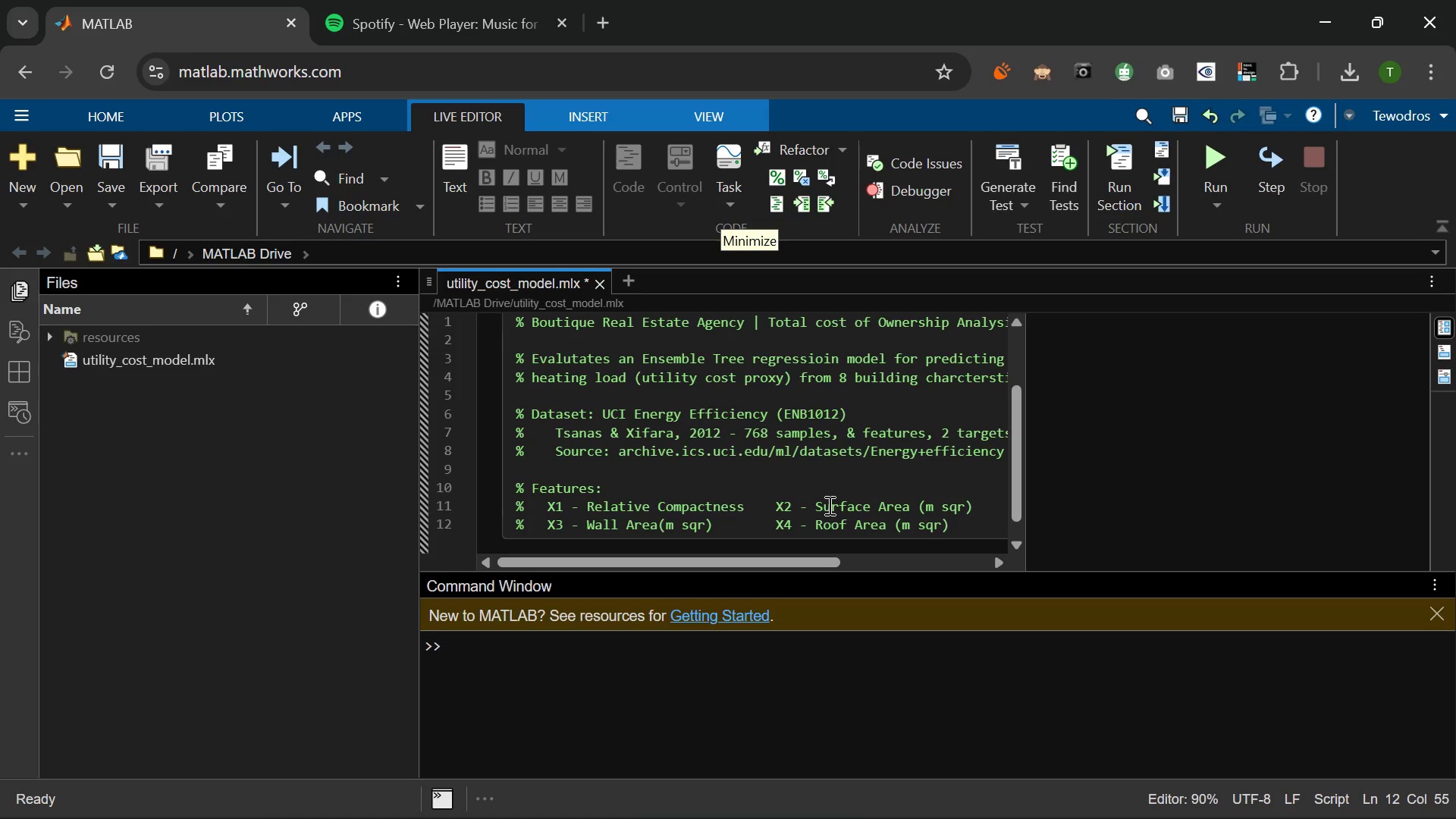 
wait(6.0)
 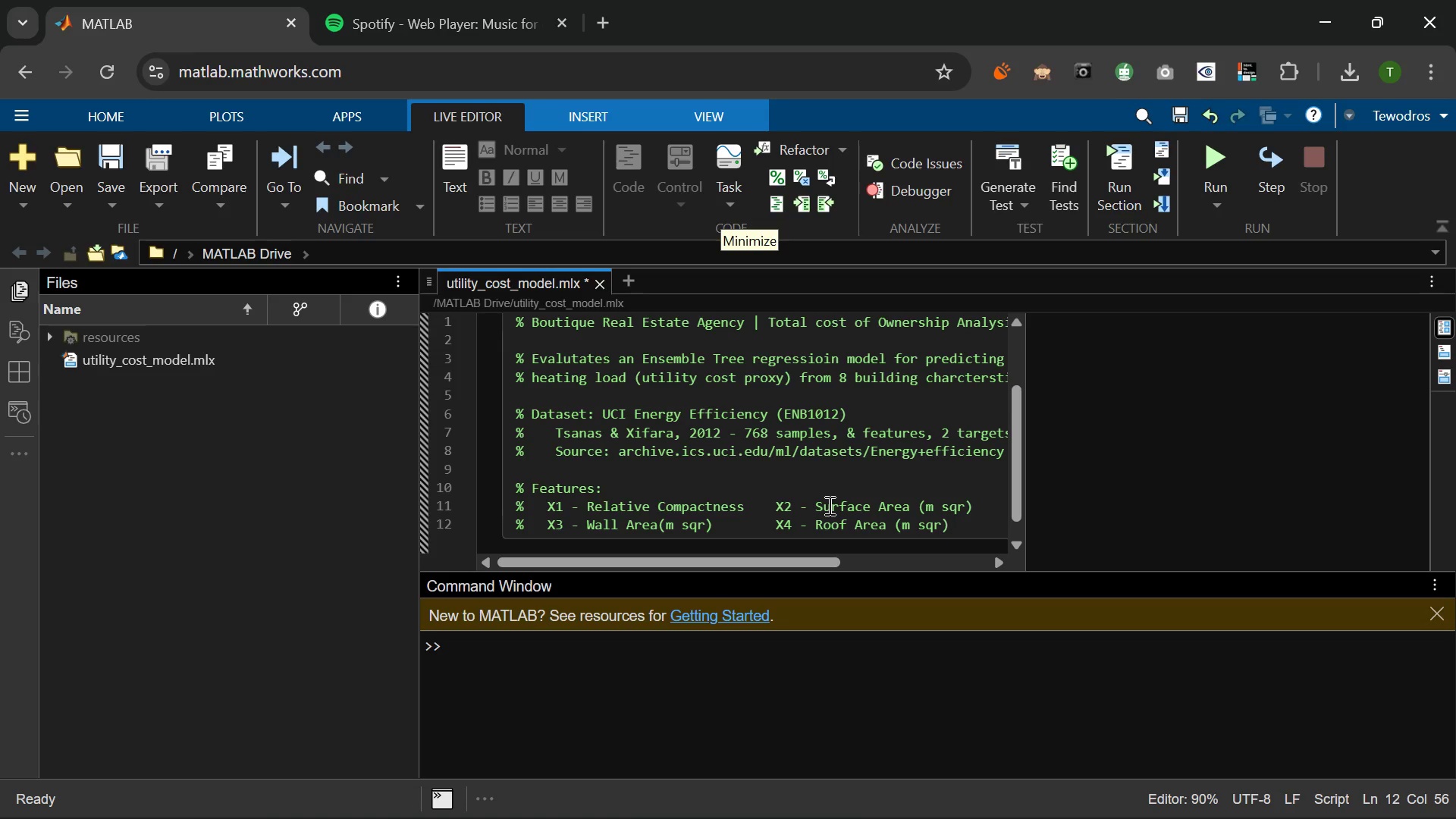 
key(Enter)
 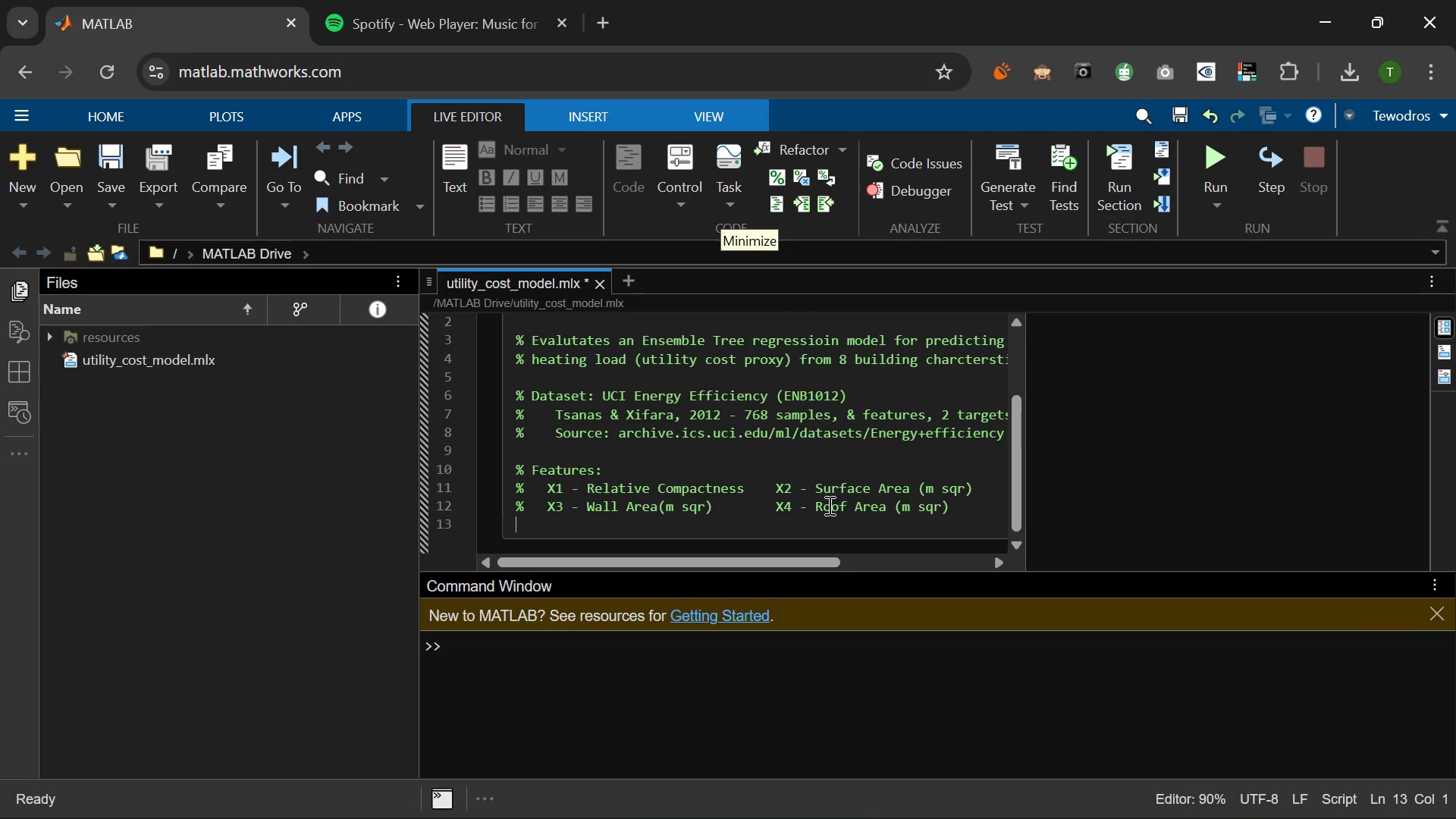 
hold_key(key=ShiftLeft, duration=1.3)
 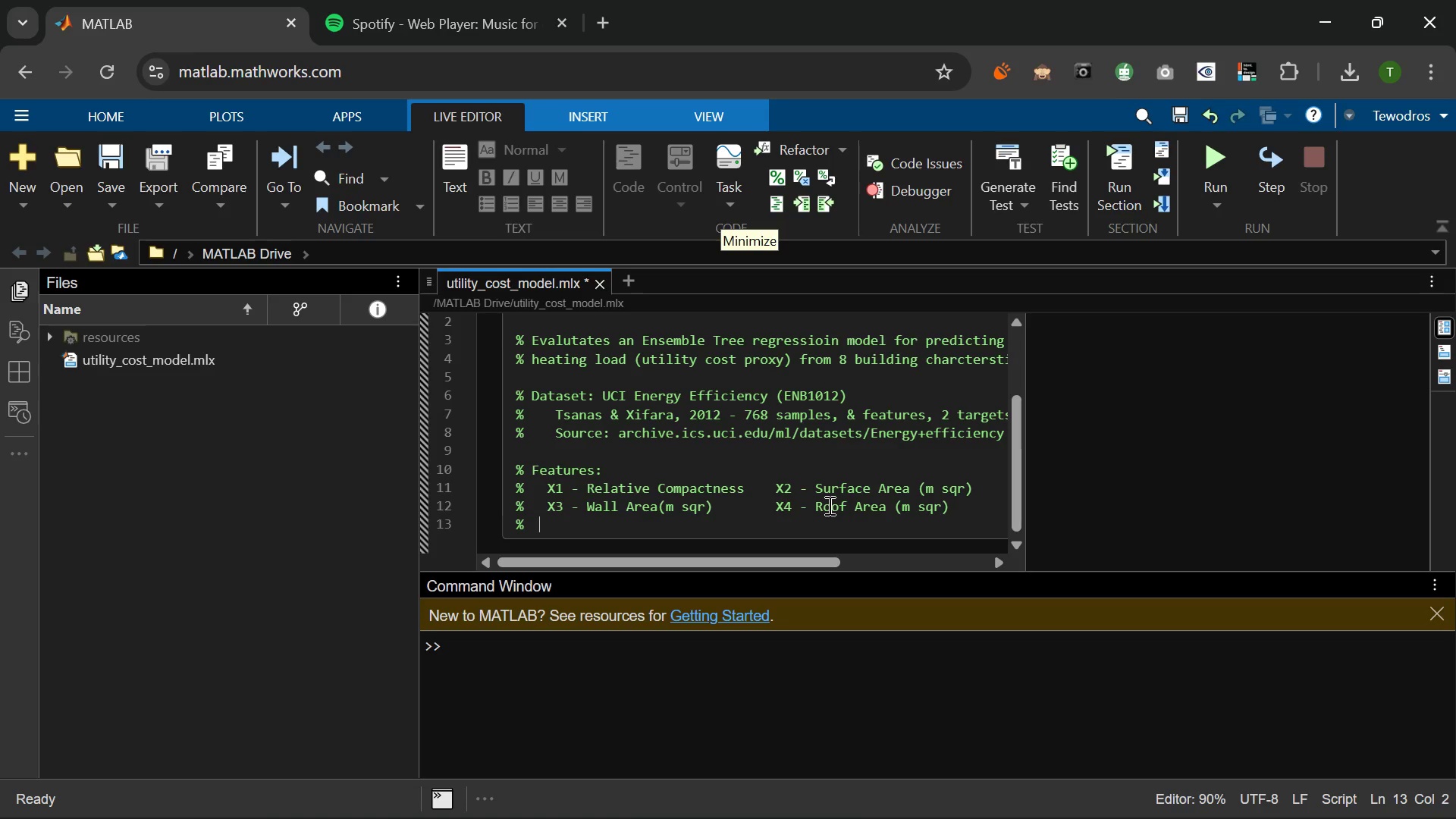 
key(5)
 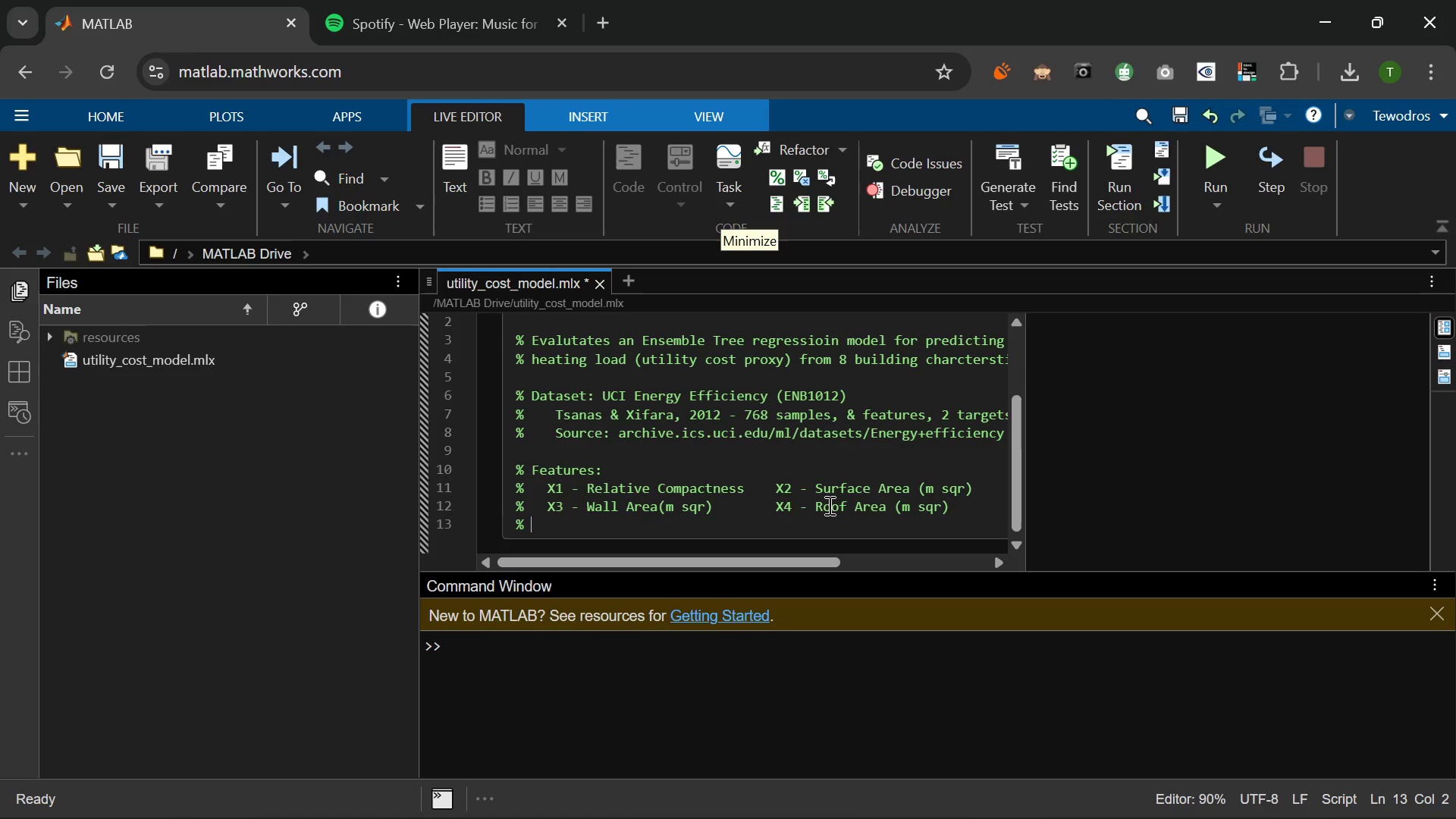 
key(Space)
 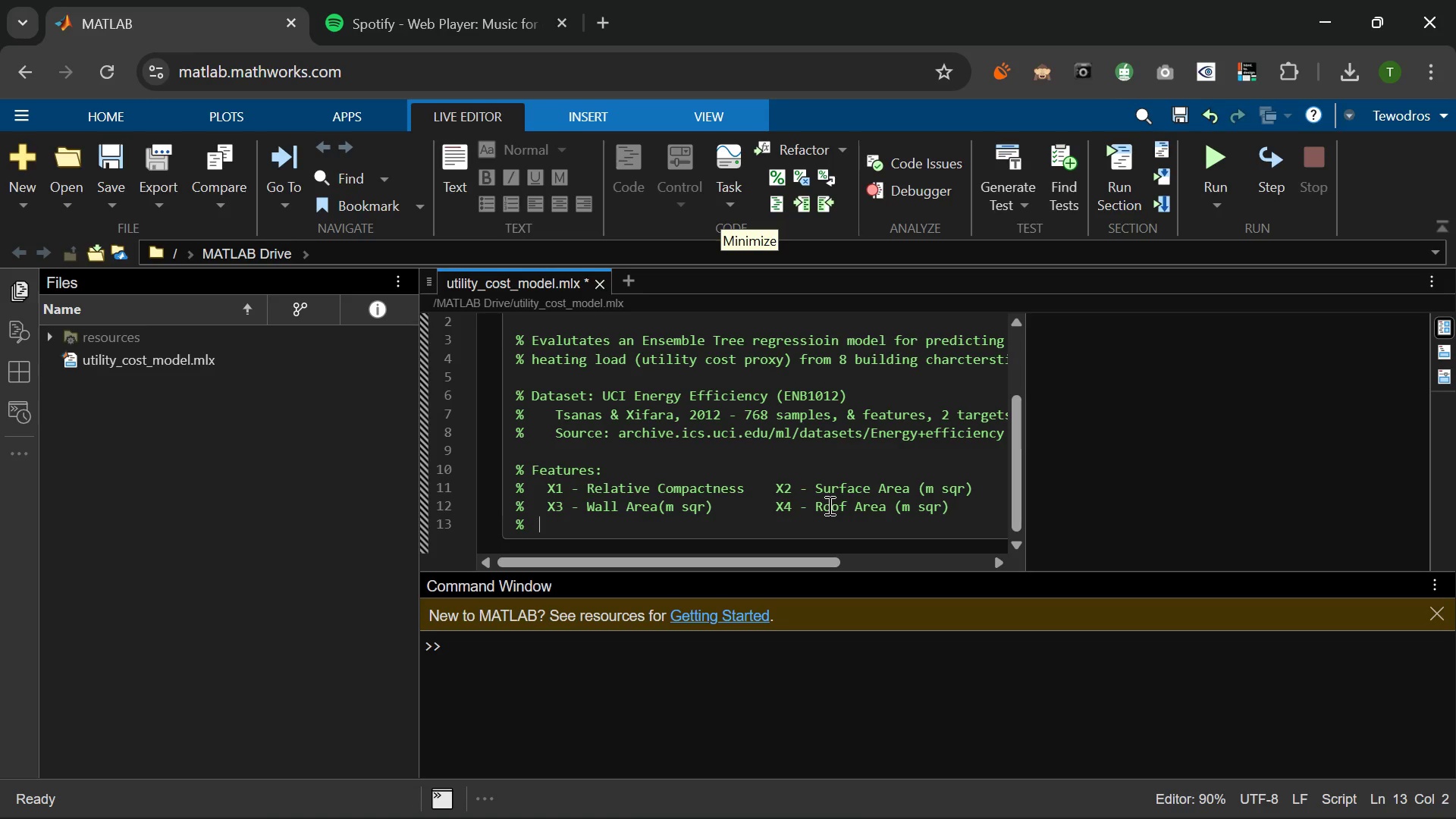 
key(Space)
 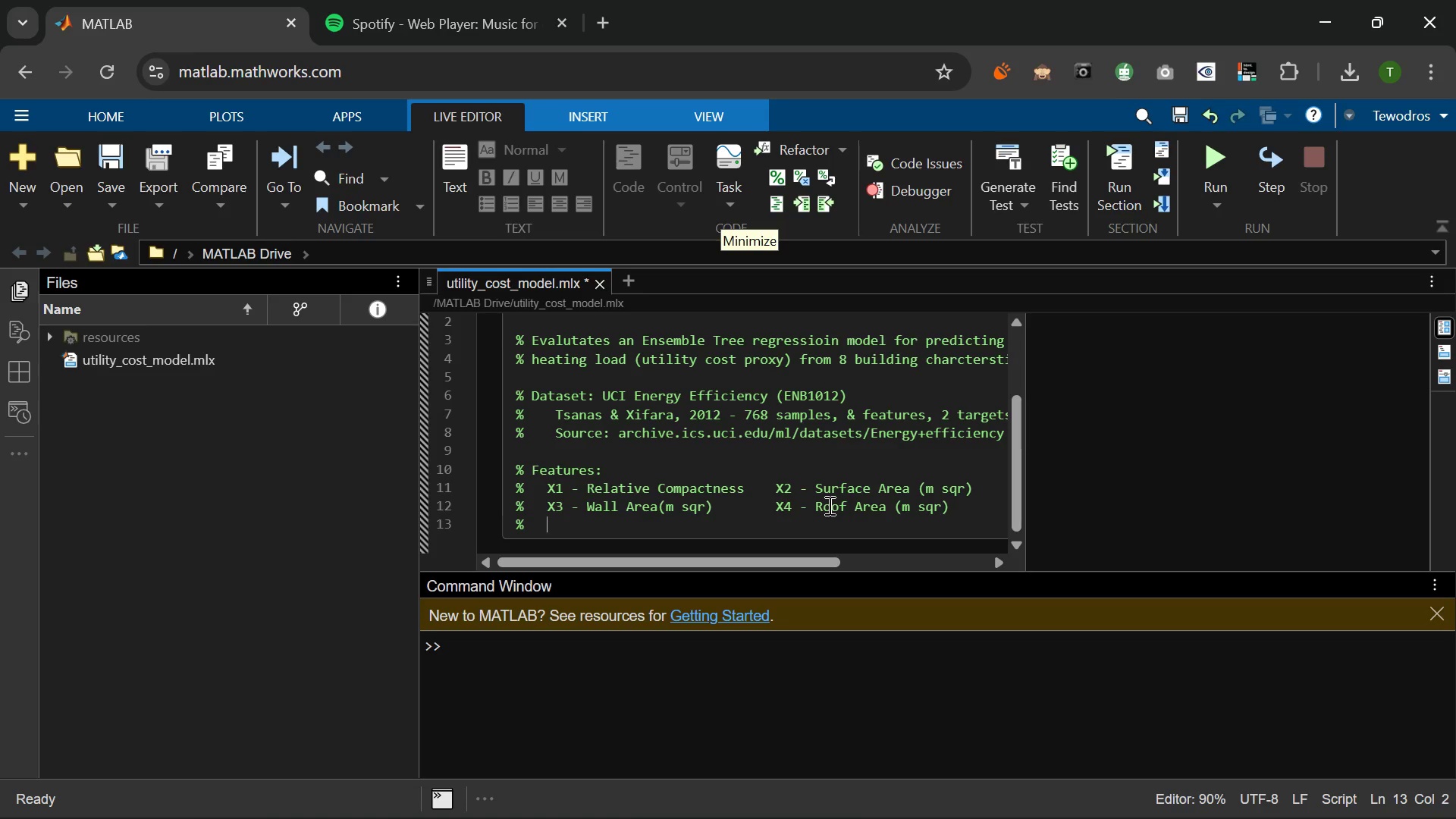 
key(Space)
 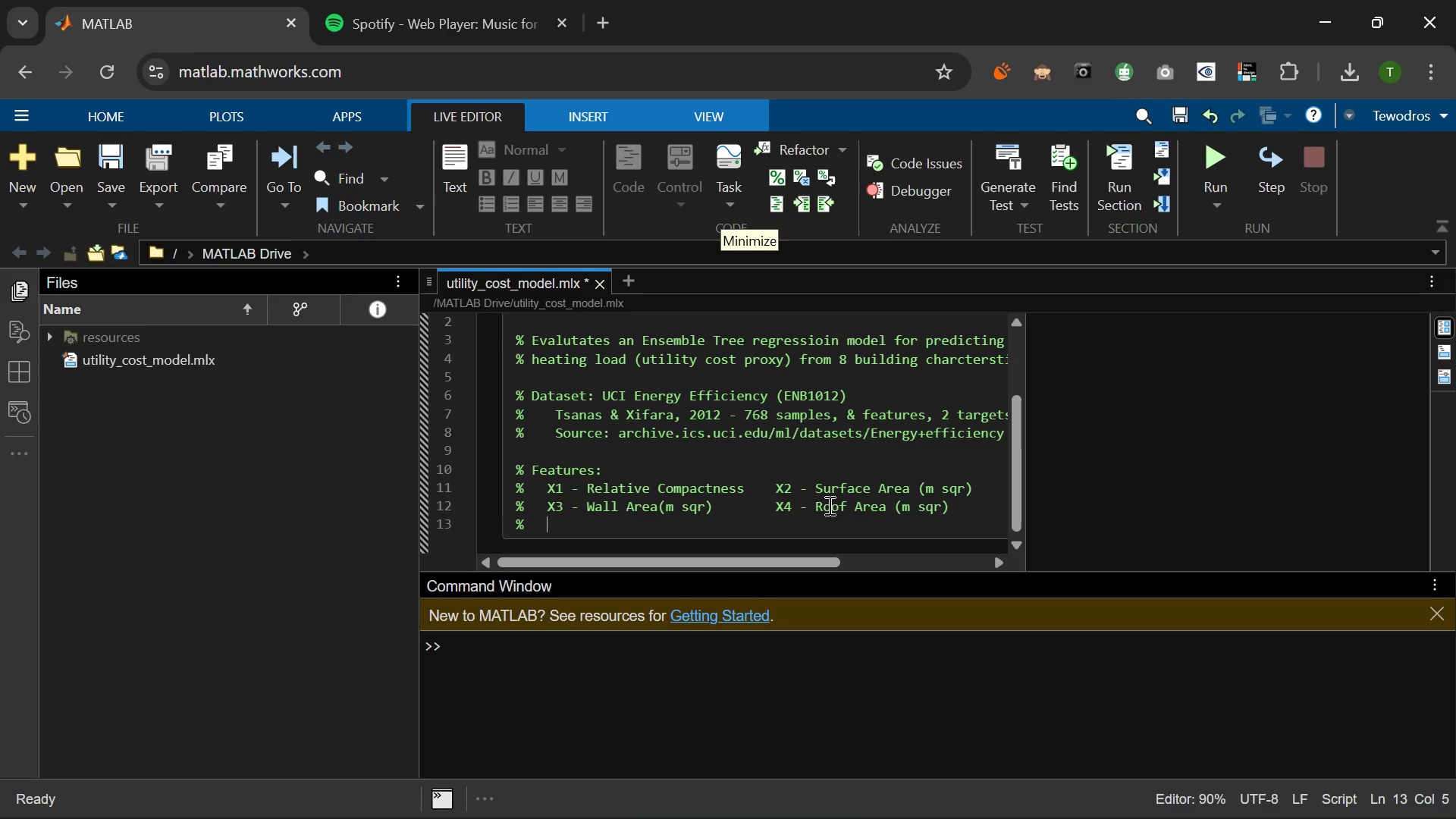 
key(Shift+X)
 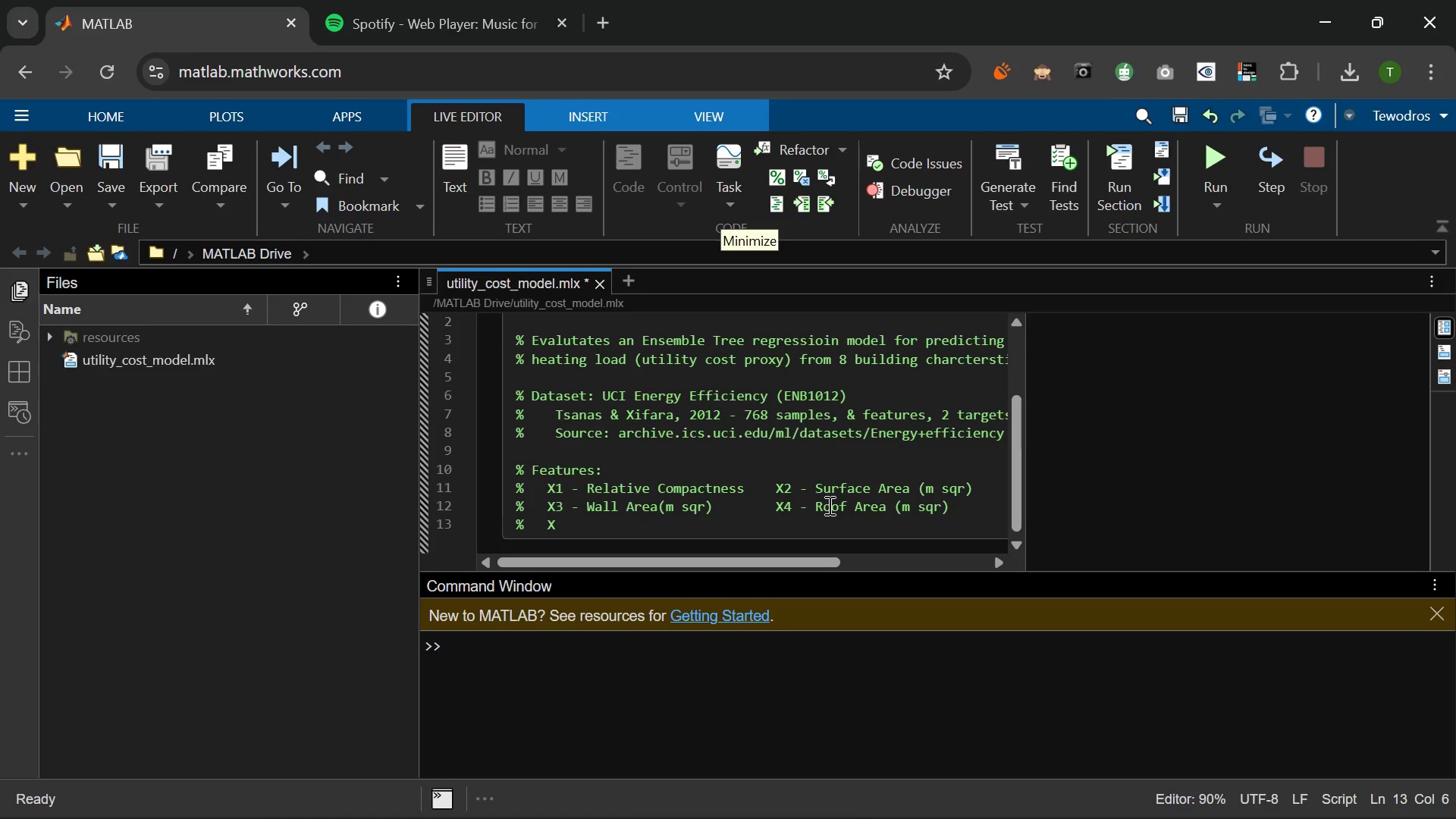 
key(5)
 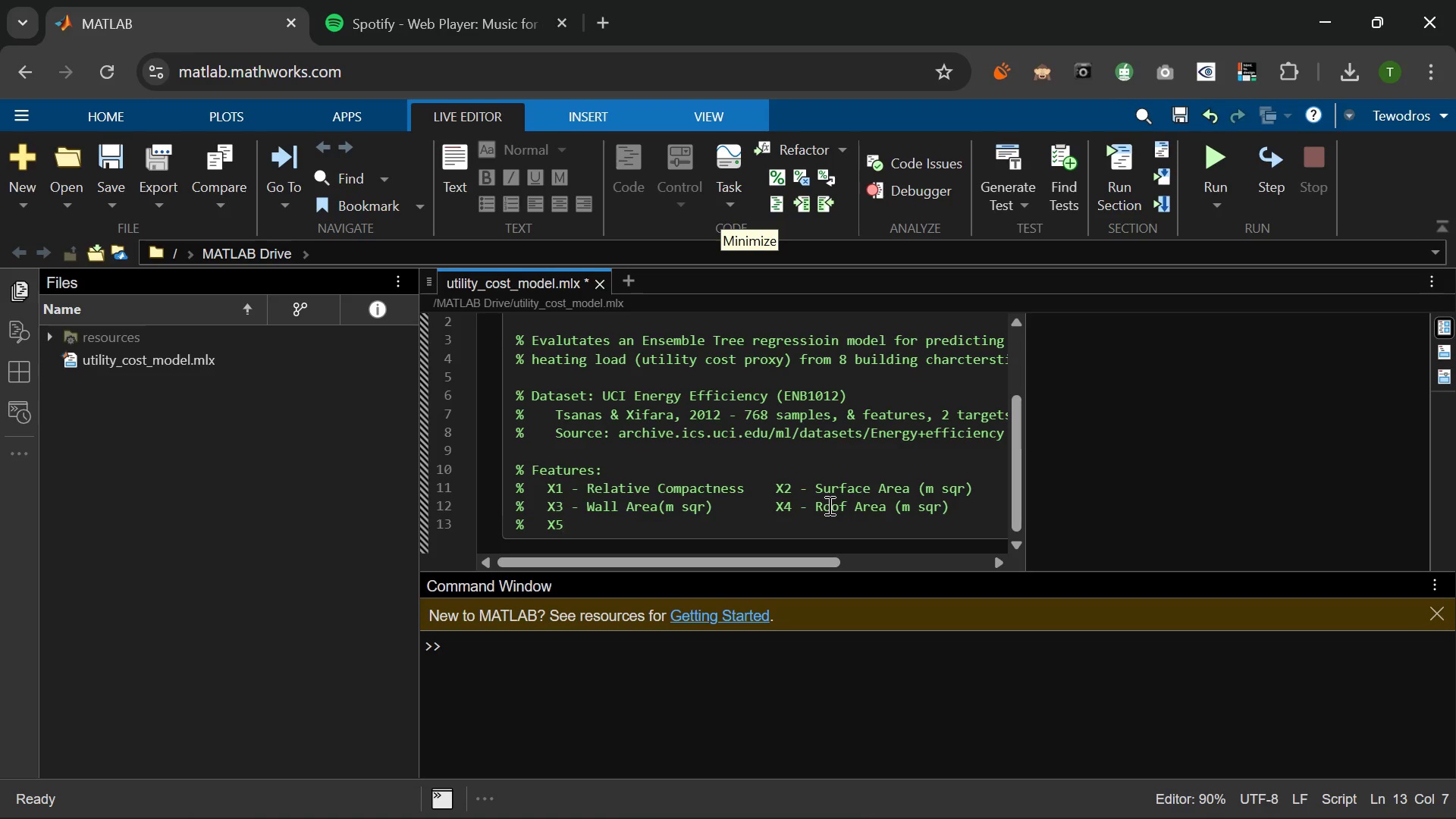 
key(Space)
 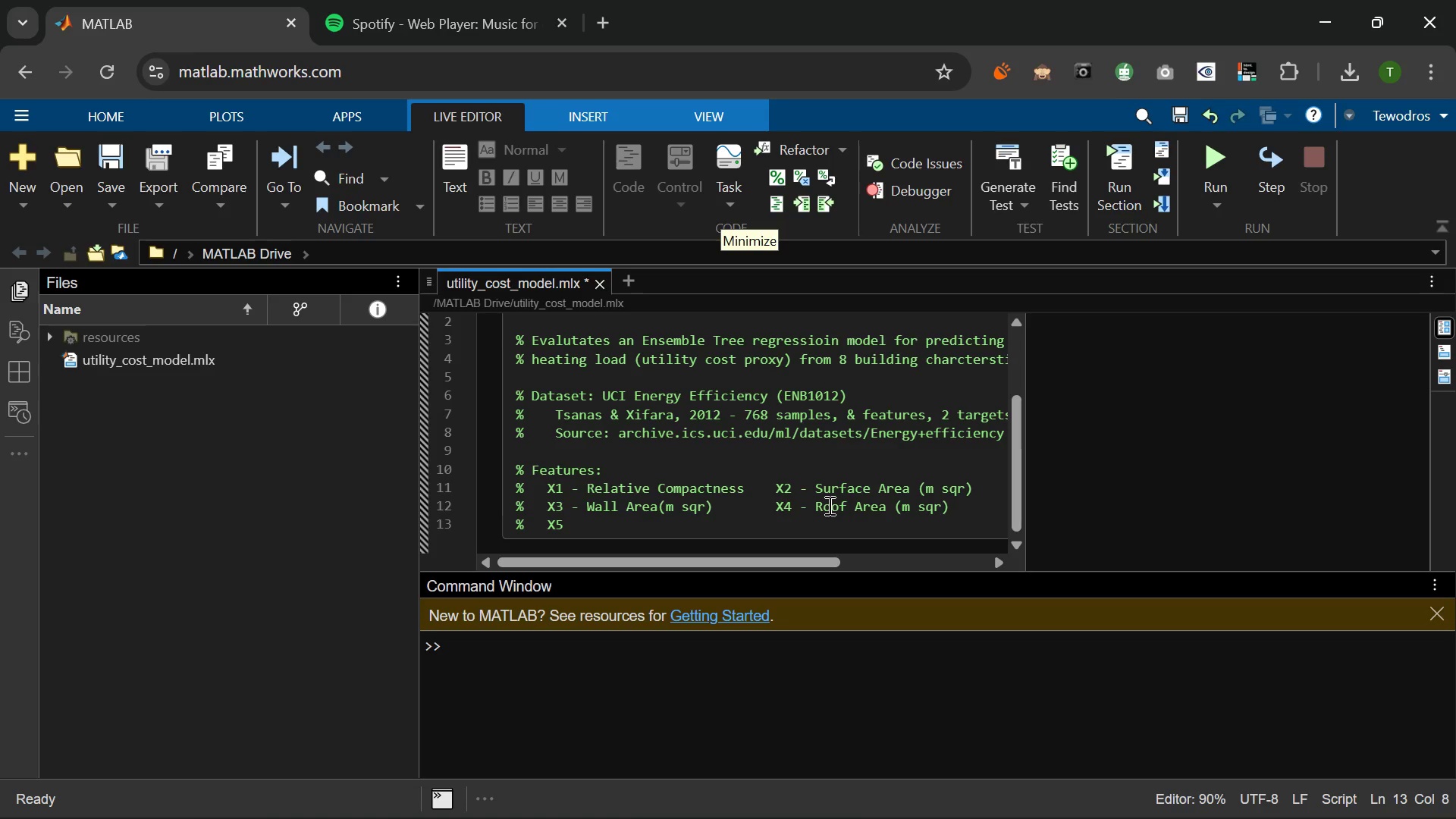 
key(Minus)
 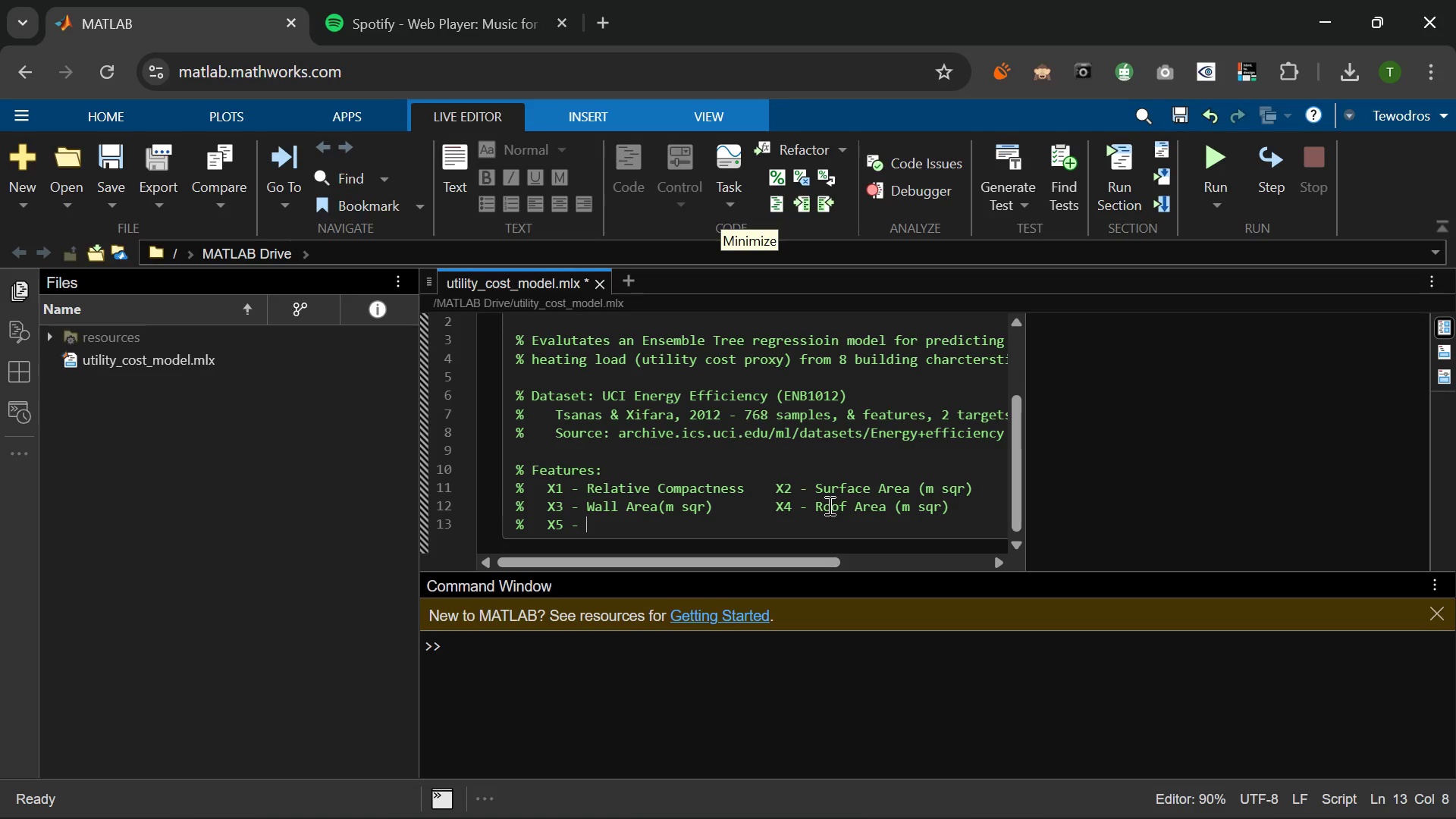 
key(Space)
 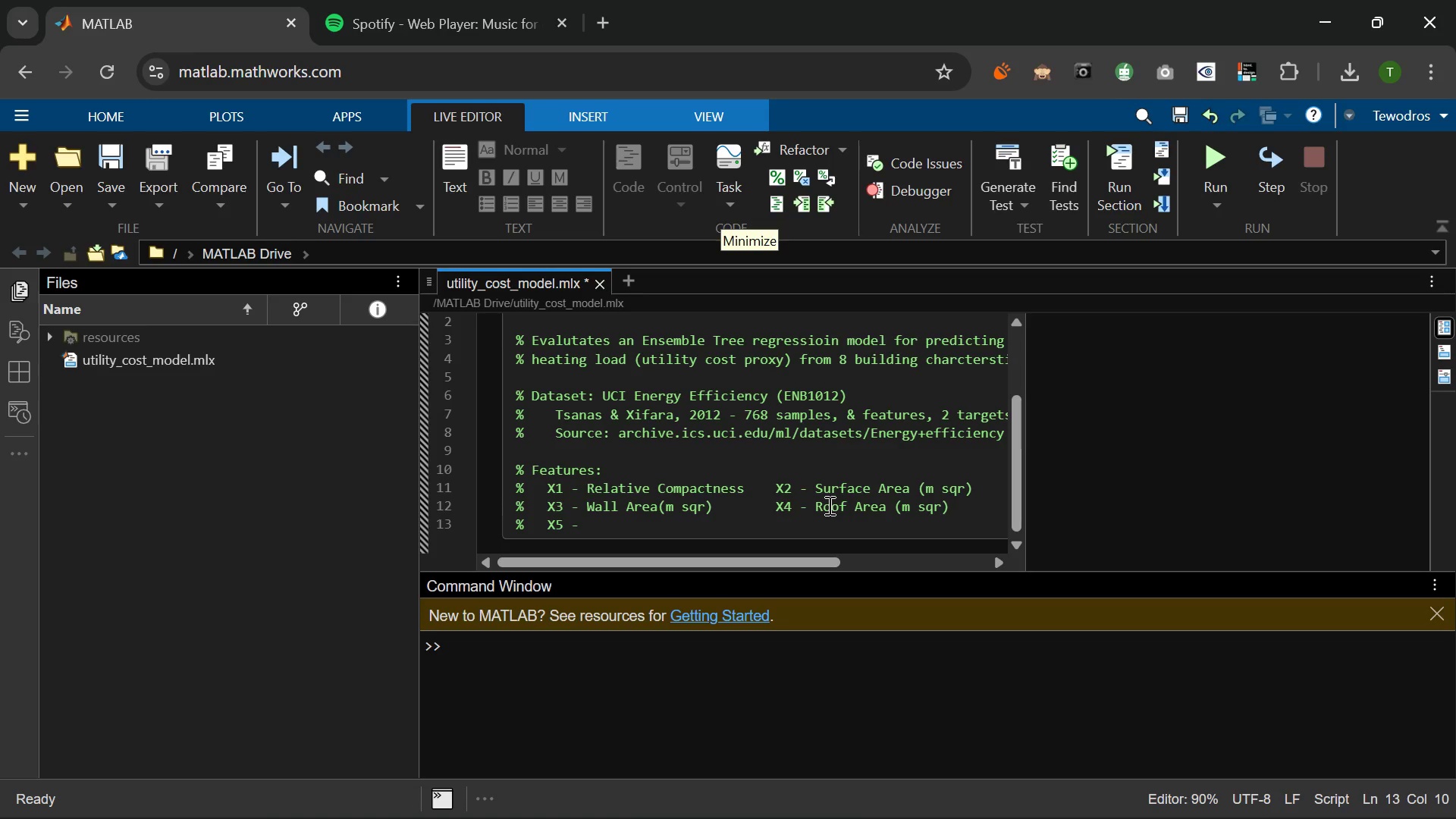 
hold_key(key=ShiftRight, duration=0.81)
 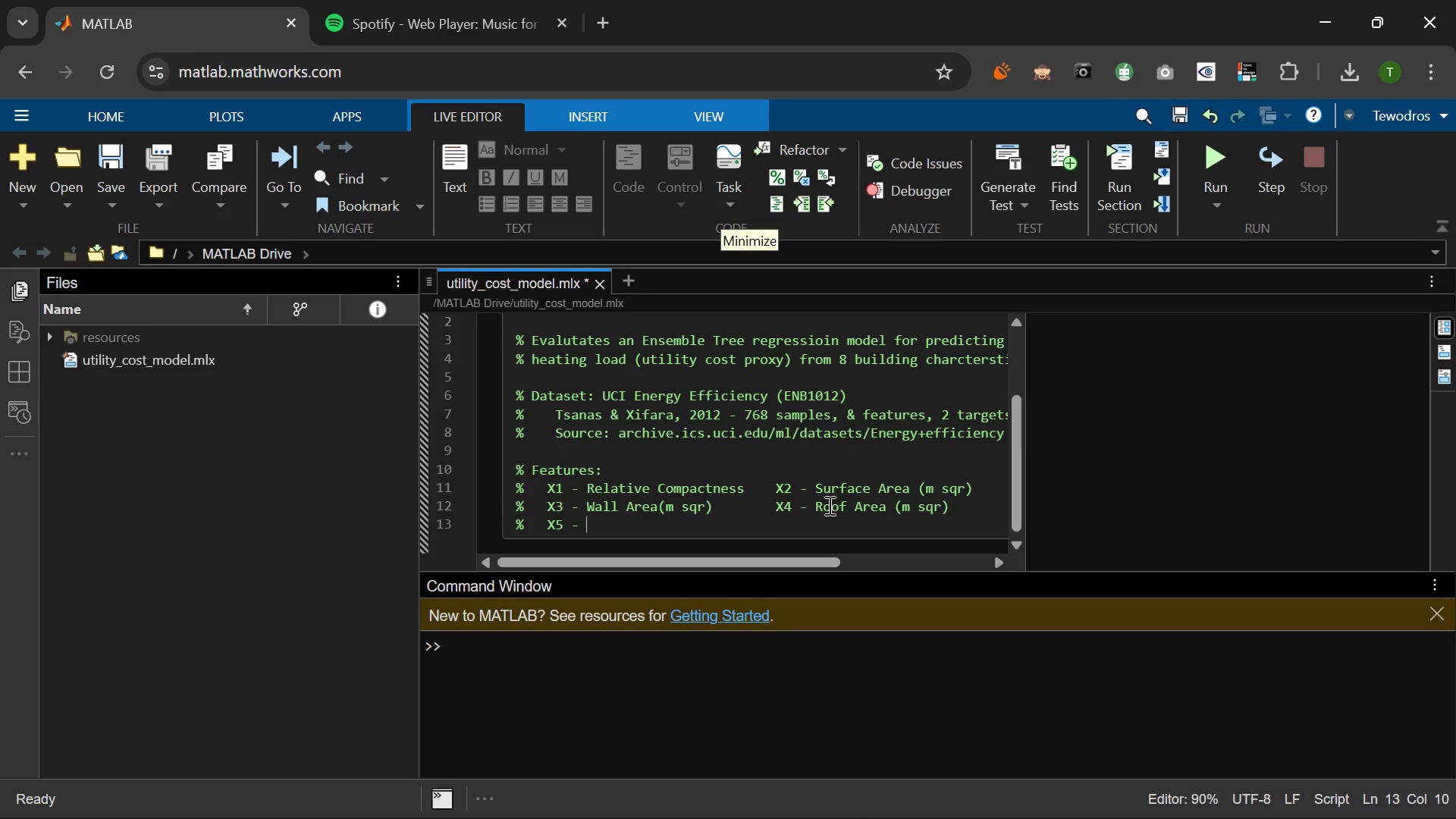 
type(Overall Height           )
key(Backspace)
type(X6 -j )
key(Backspace)
key(Backspace)
type( )
 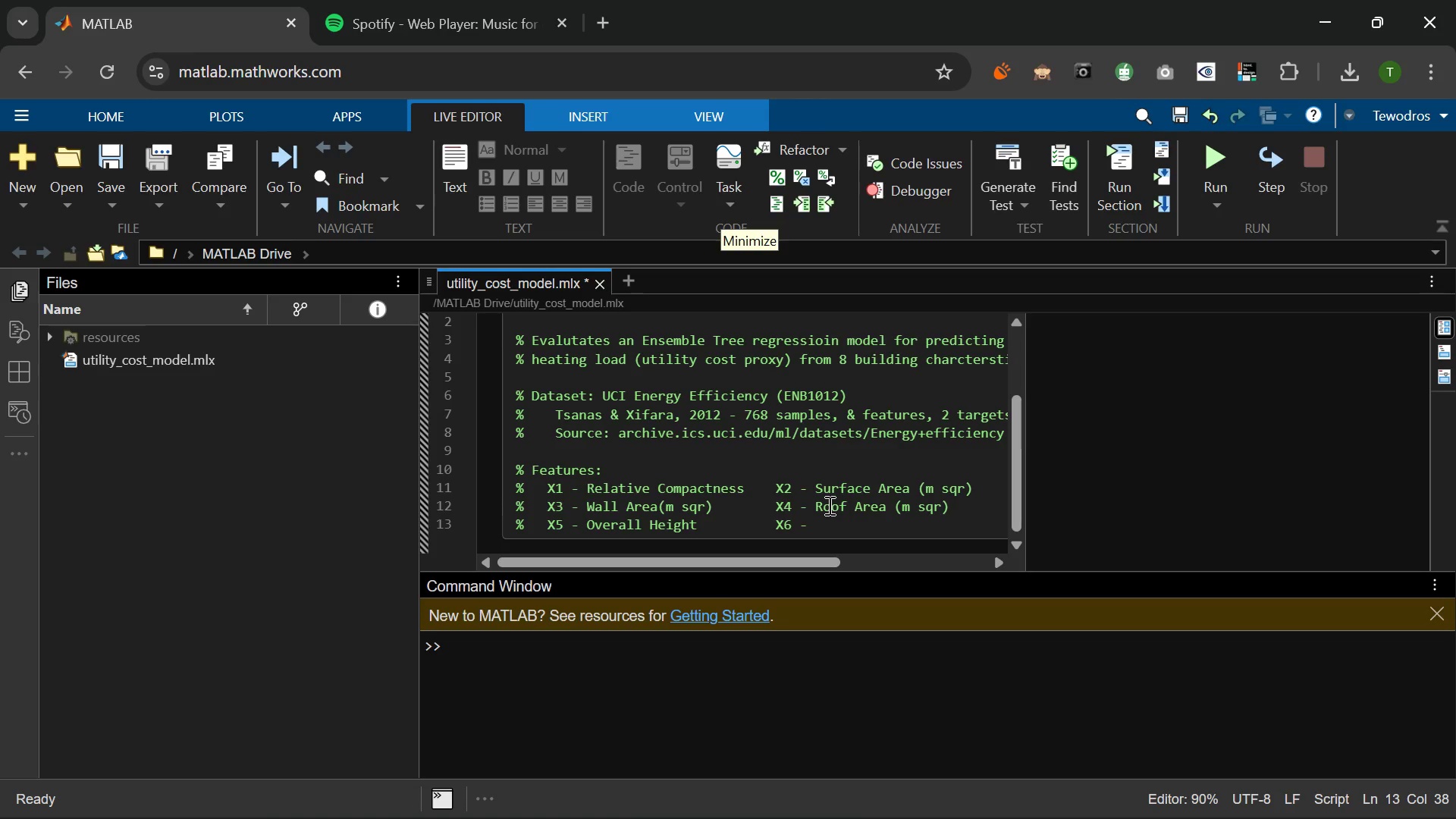 
type(orientation (2 - d)
key(Backspace)
type(5) )
 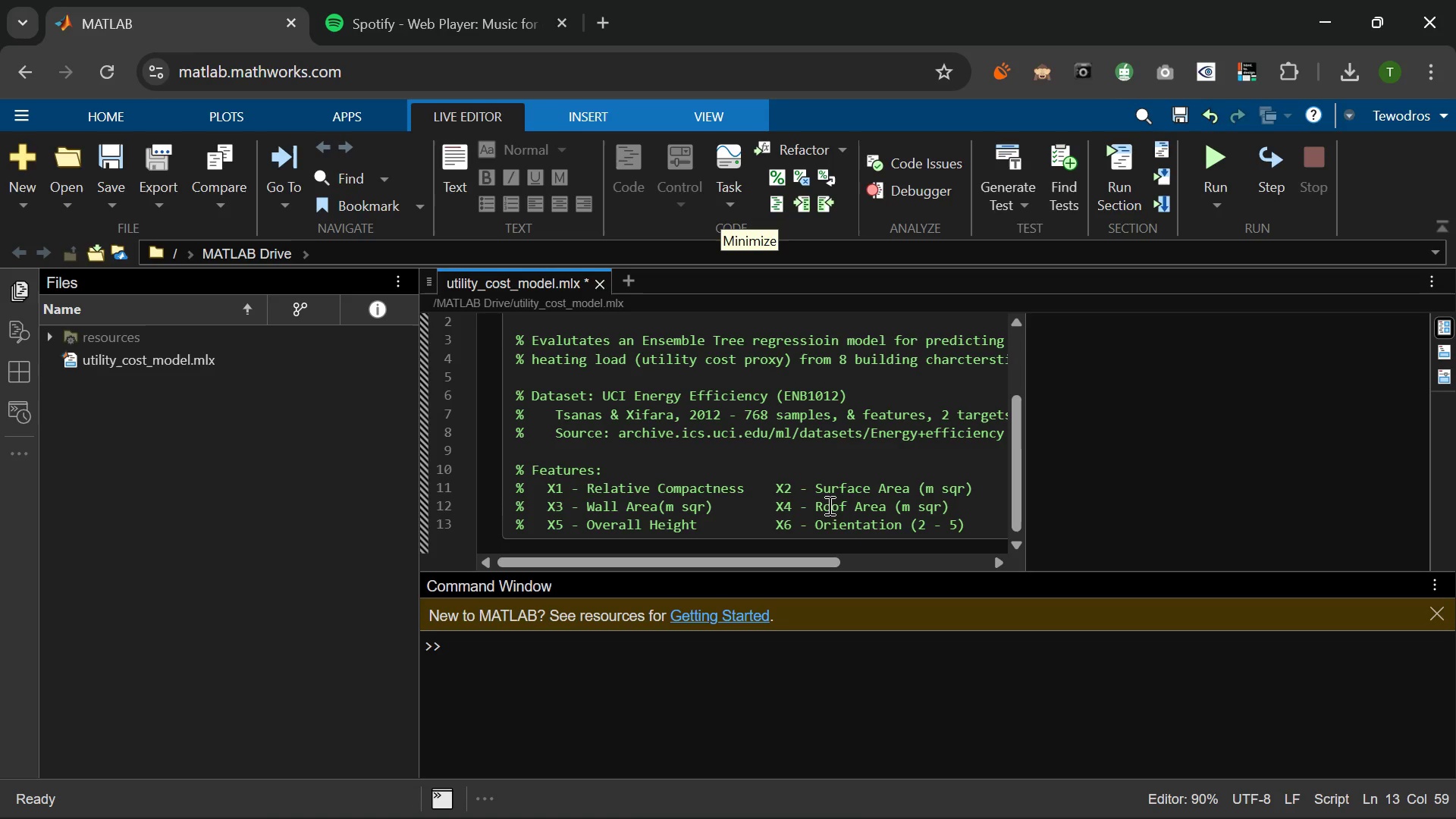 
key(Enter)
 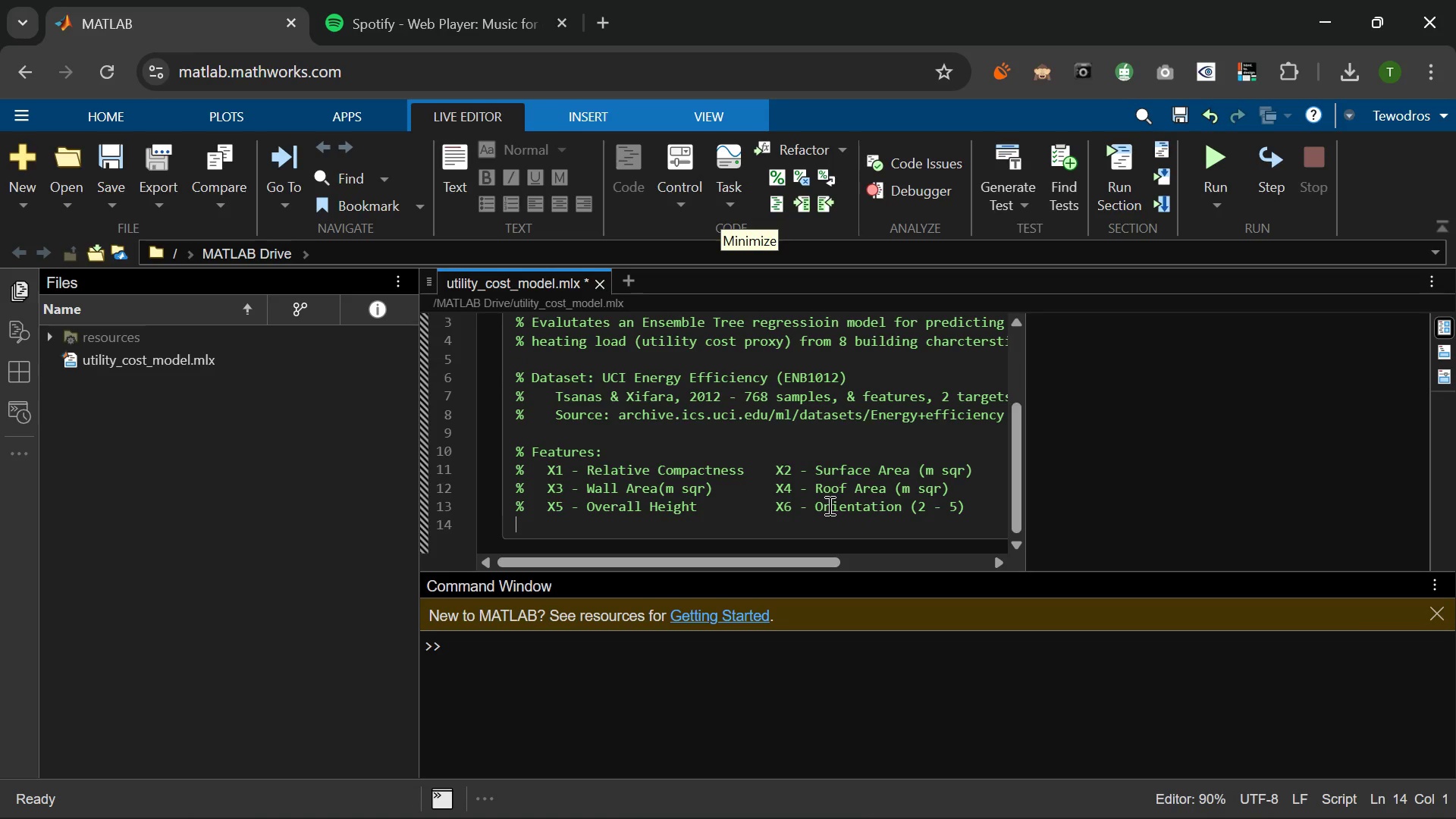 
key(Shift+5)
 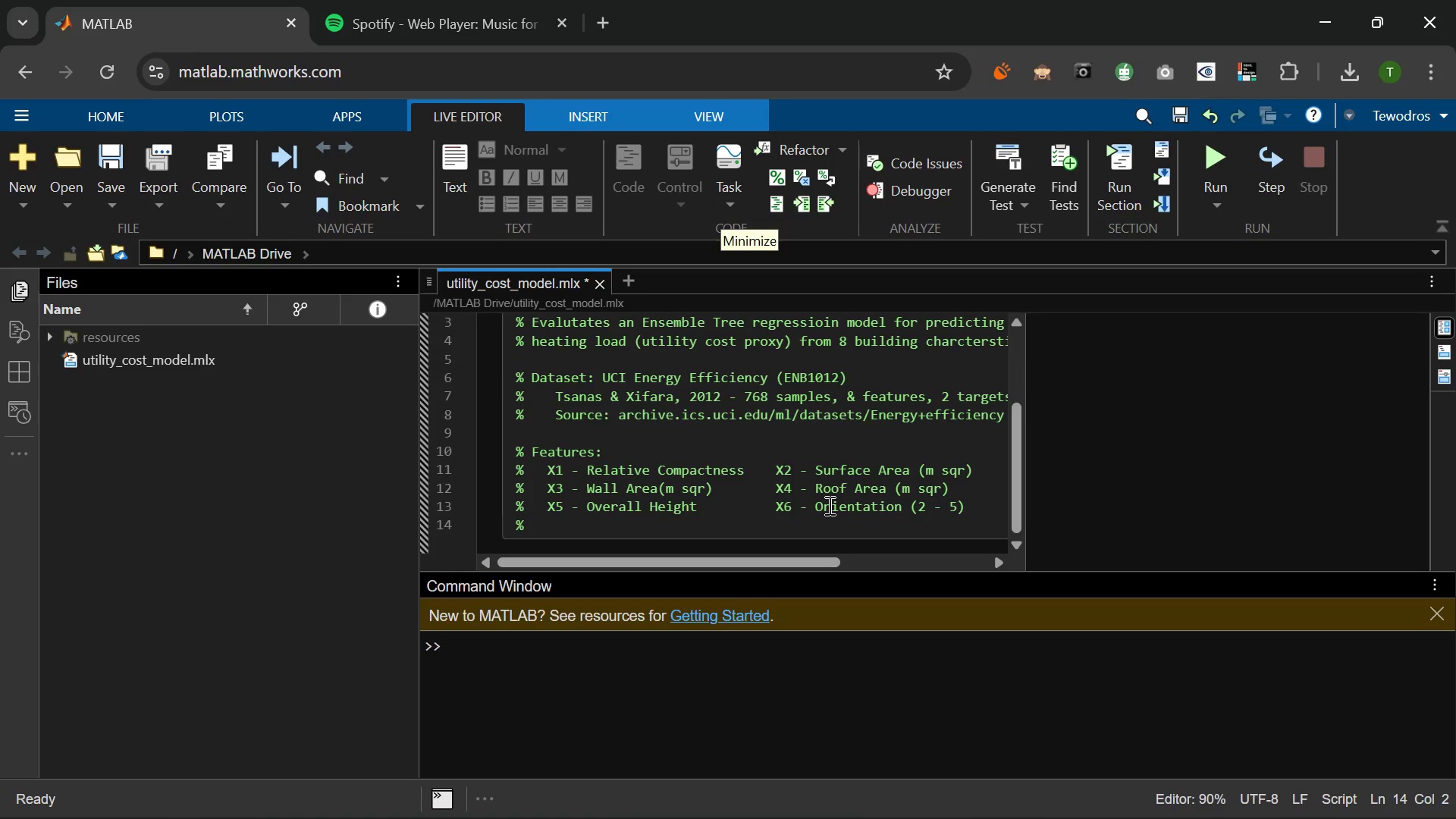 
key(Space)
 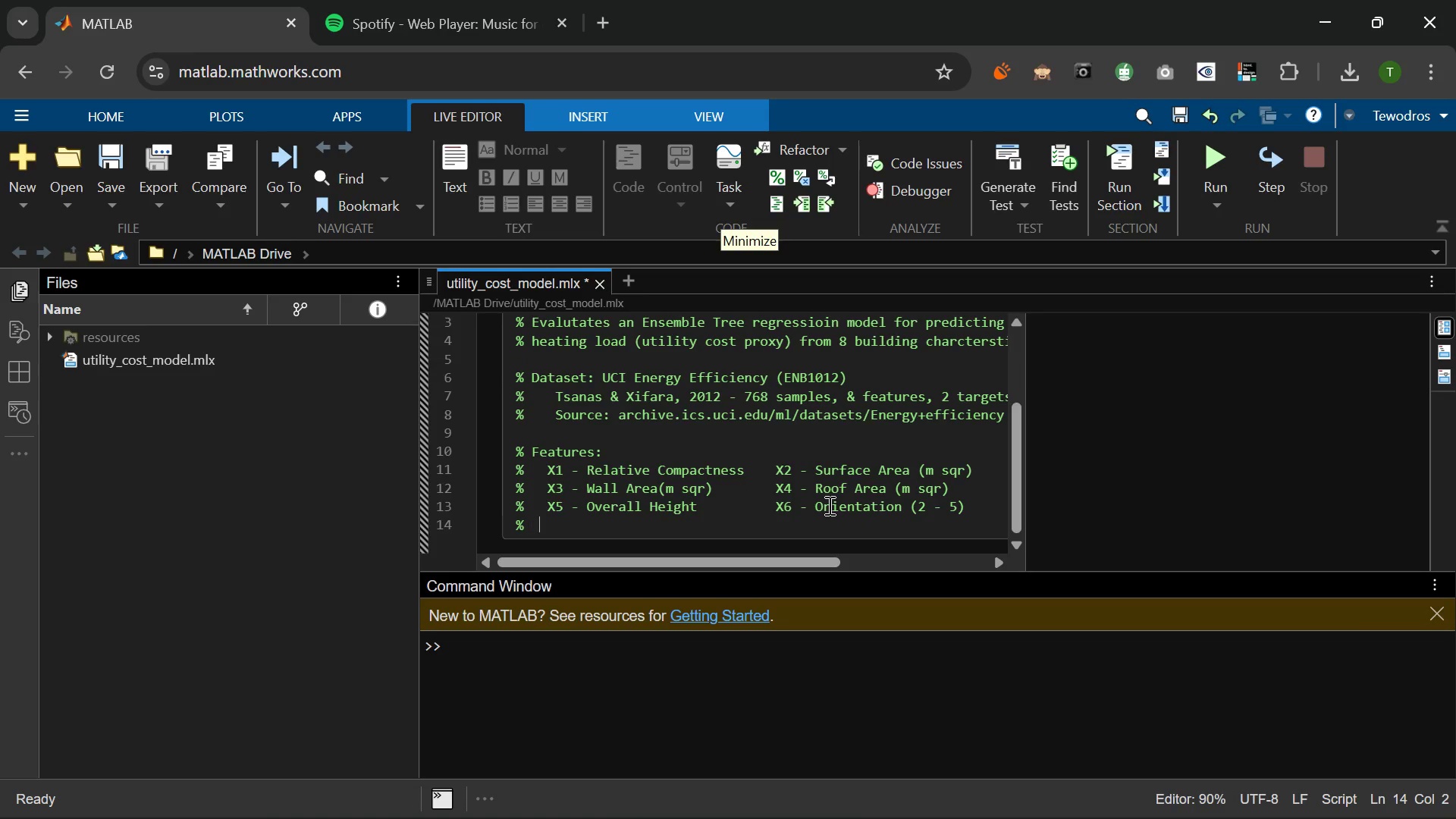 
key(Space)
 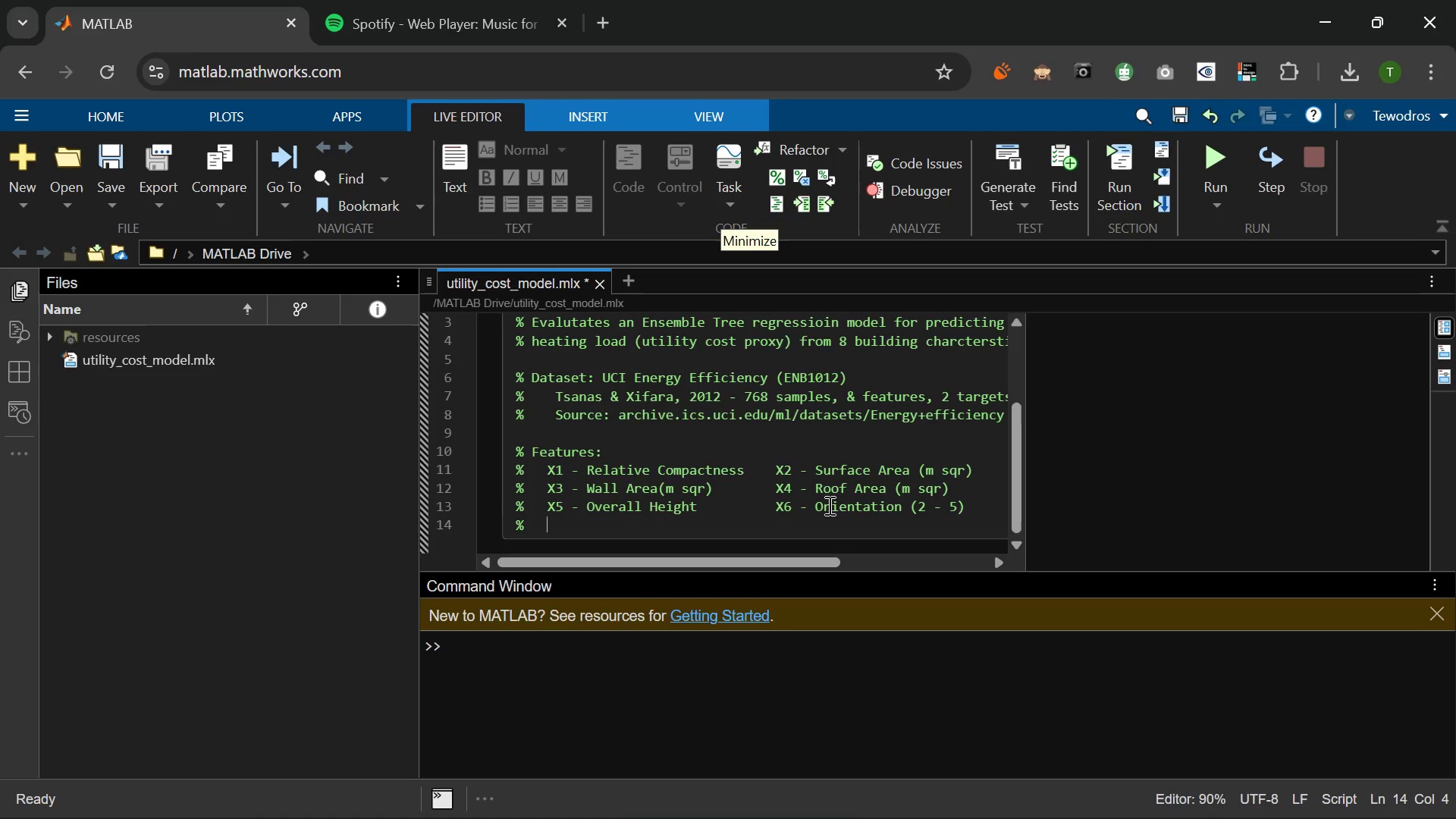 
key(Space)
 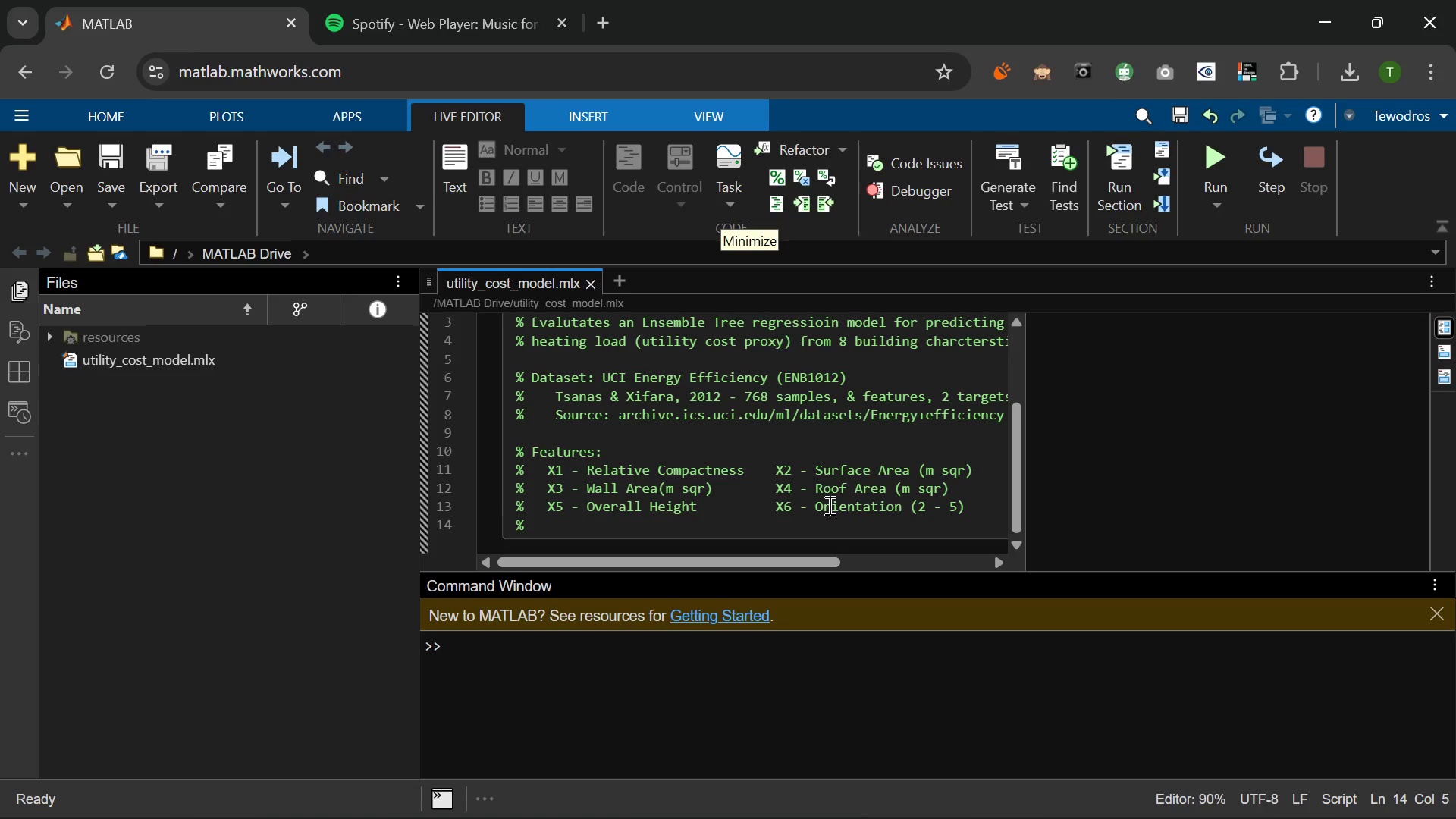 
wait(18.08)
 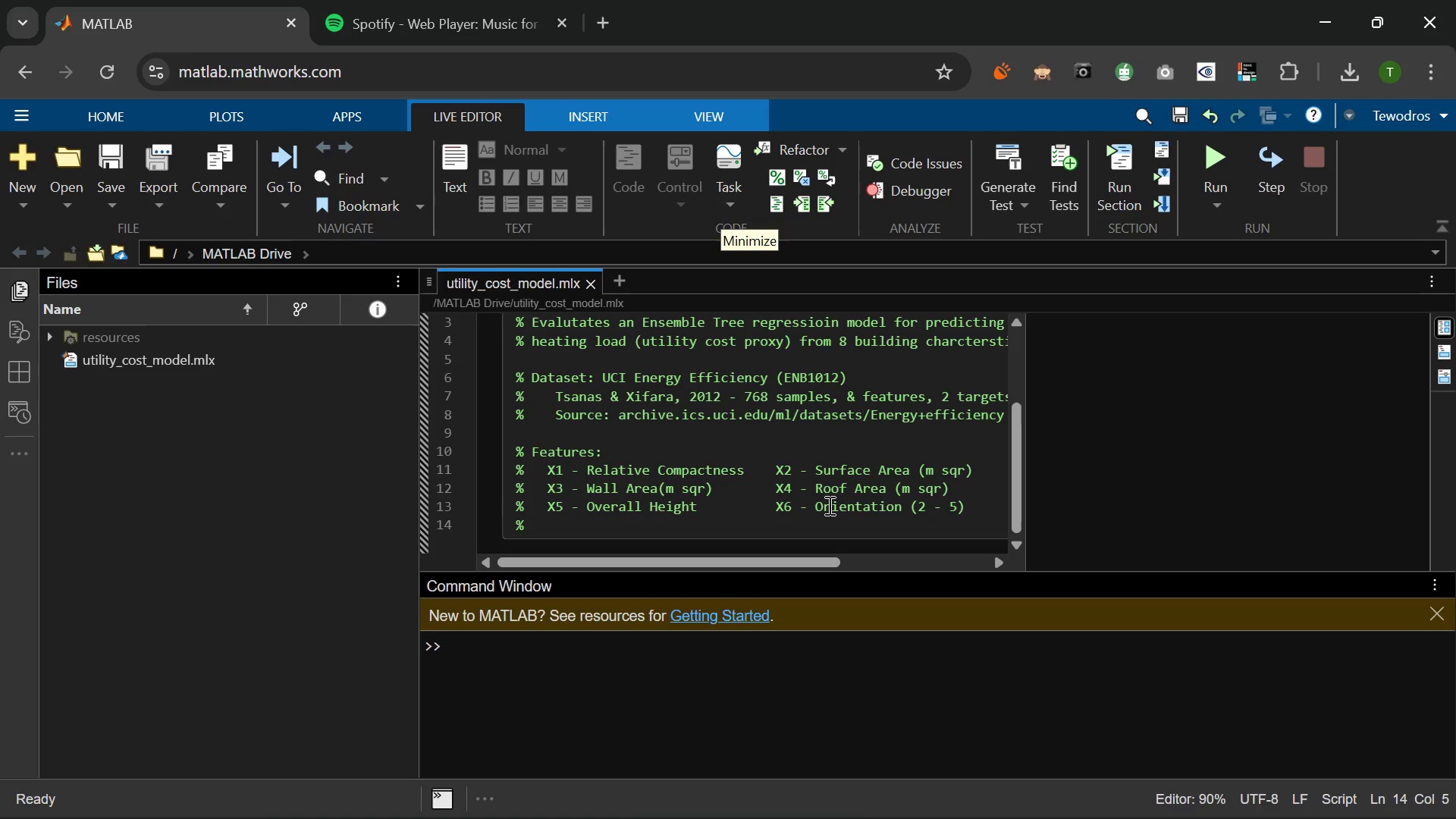 
type(X&)
key(Backspace)
type(7 = )
 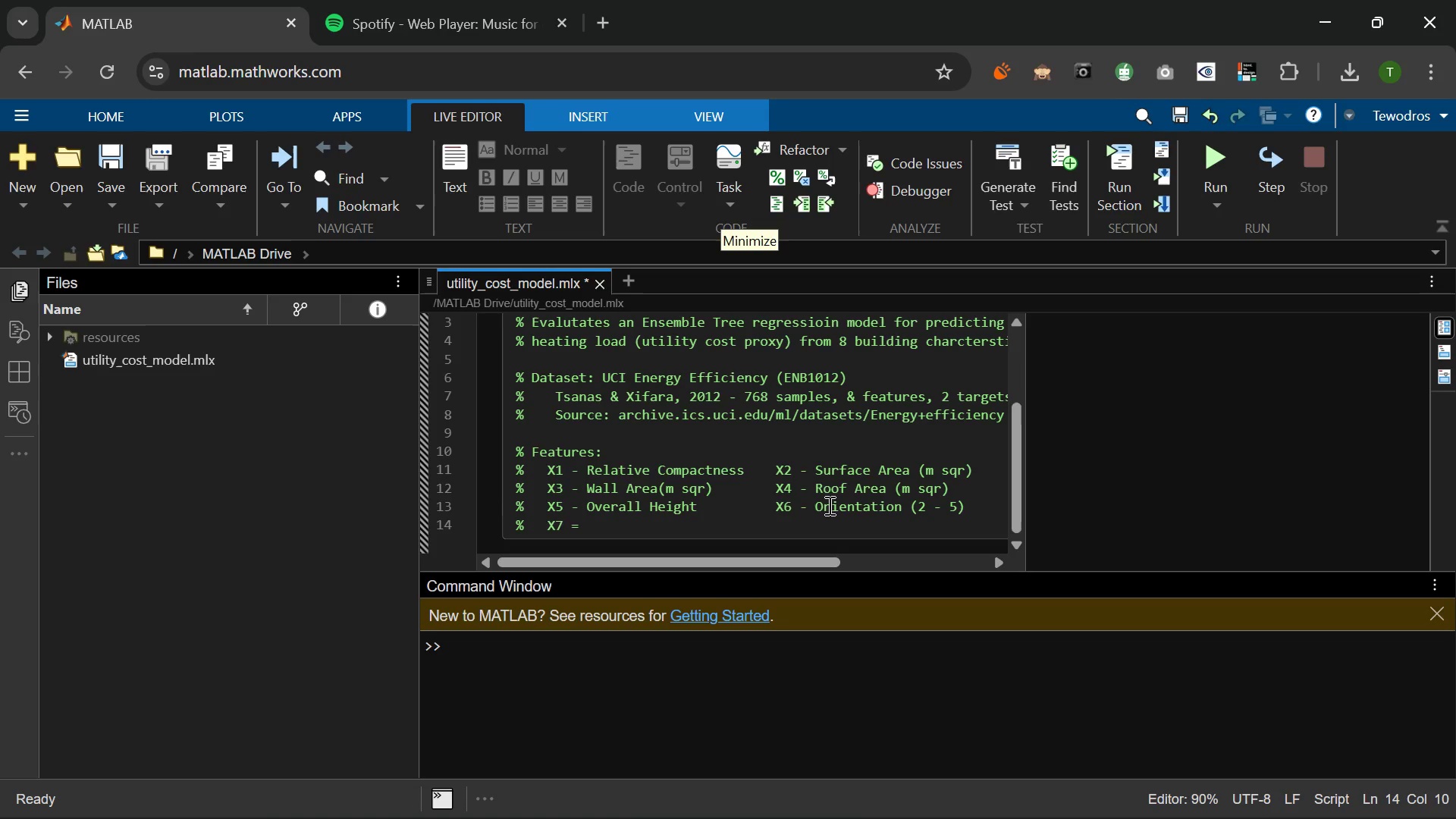 
type(Glazint)
key(Backspace)
type(g Area ( --)
key(Backspace)
key(Backspace)
type(0-0.4)
 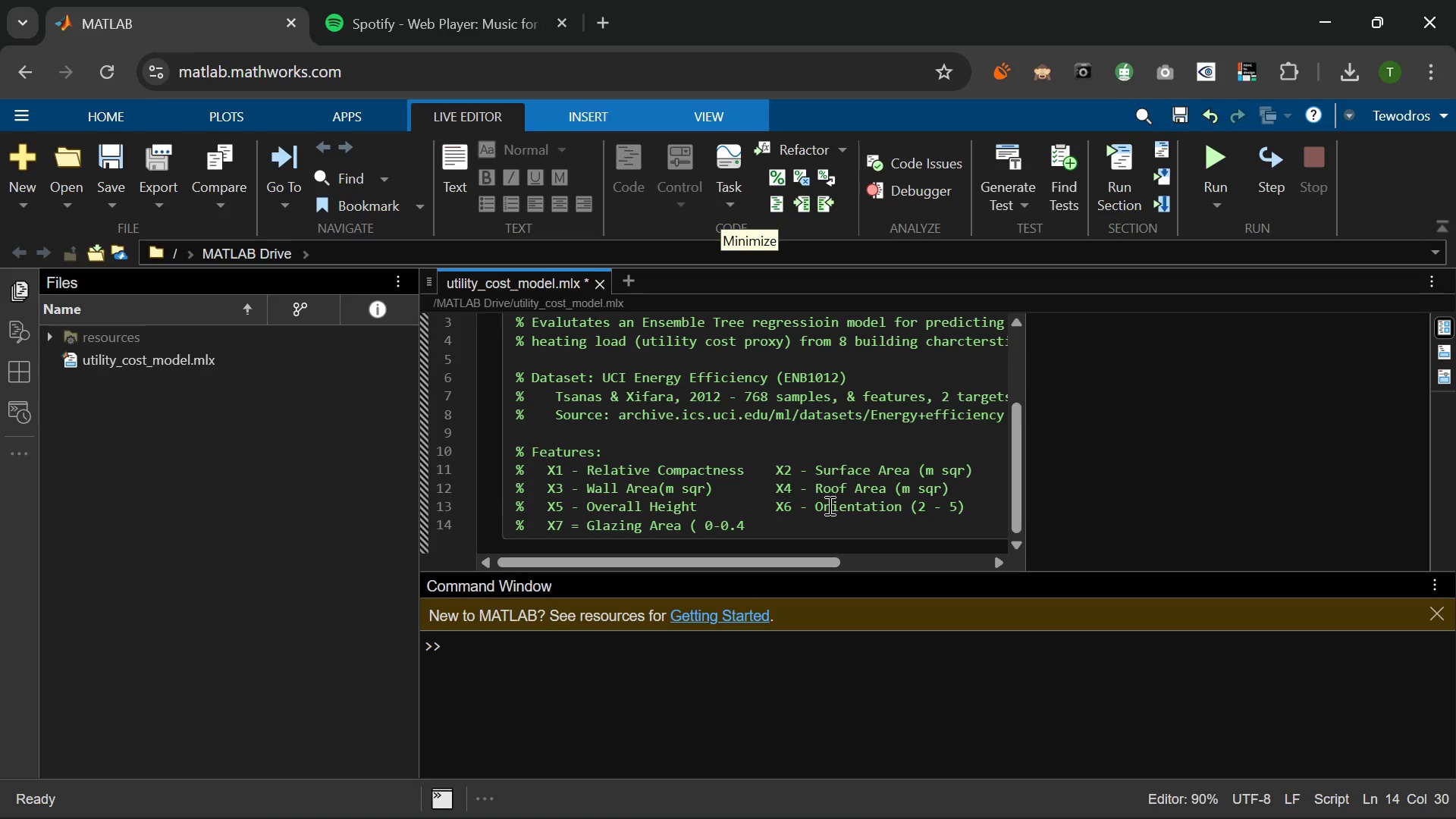 
key(Shift+0)
 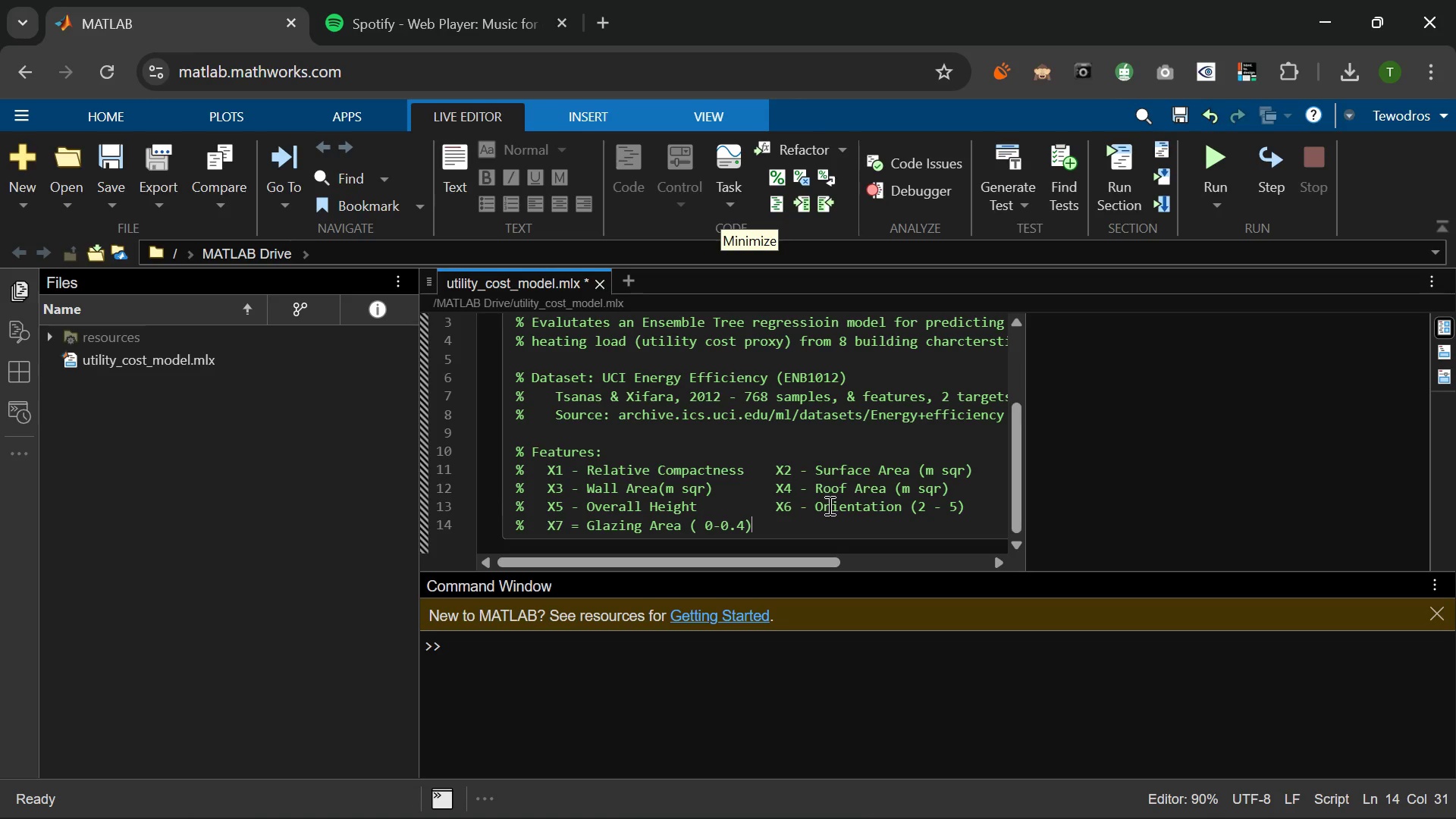 
key(ArrowLeft)
 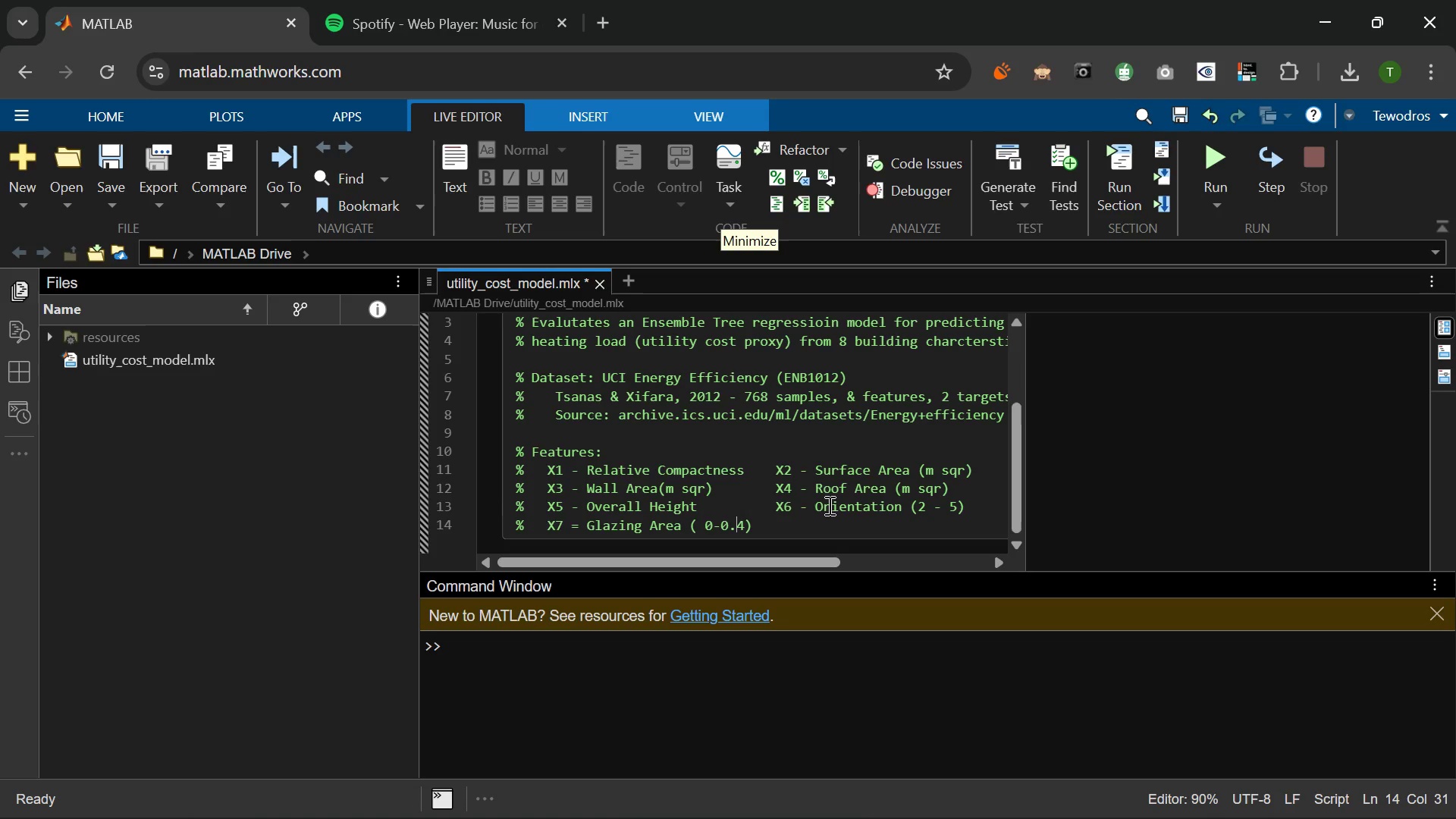 
key(ArrowLeft)
 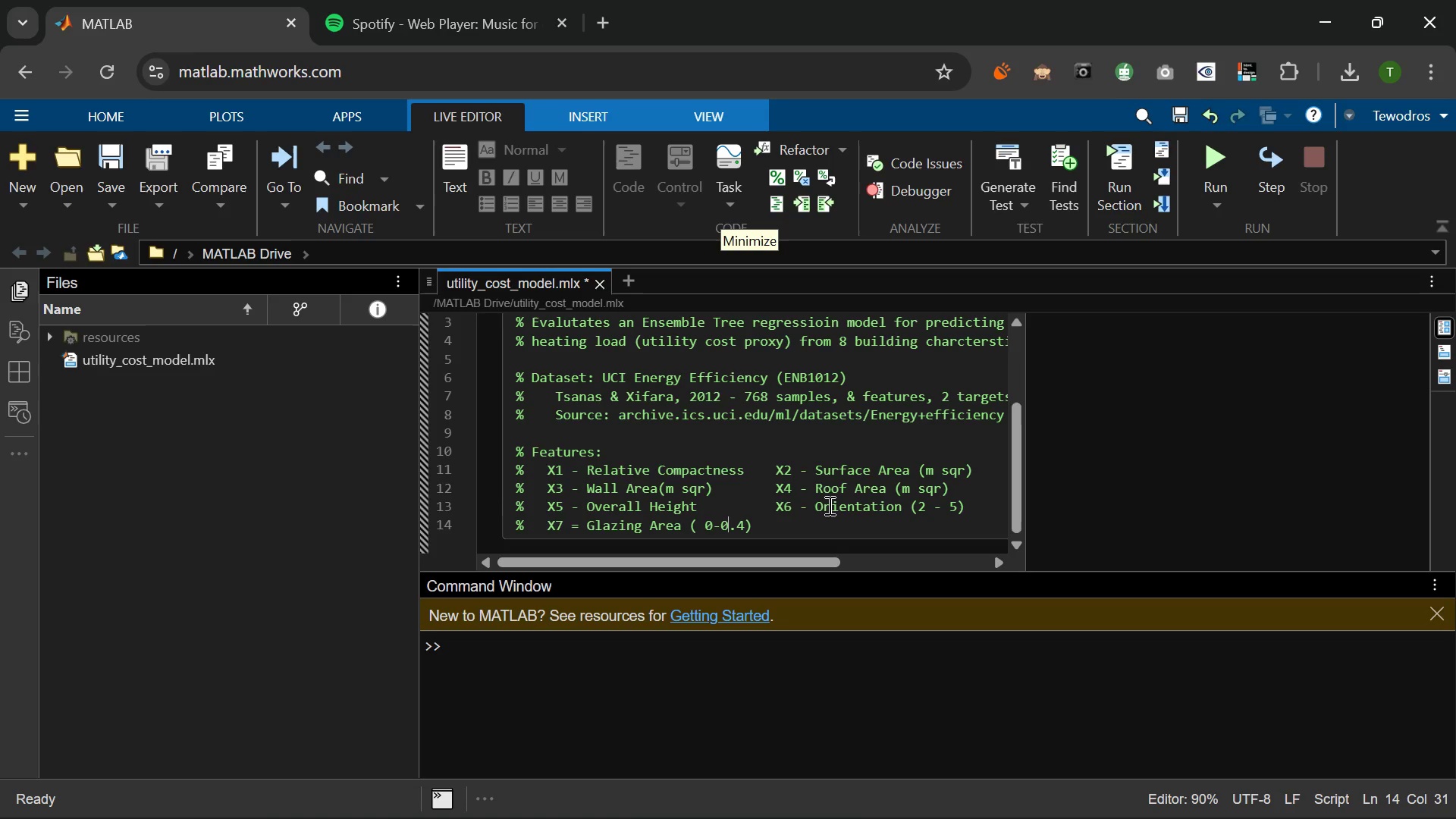 
key(ArrowLeft)
 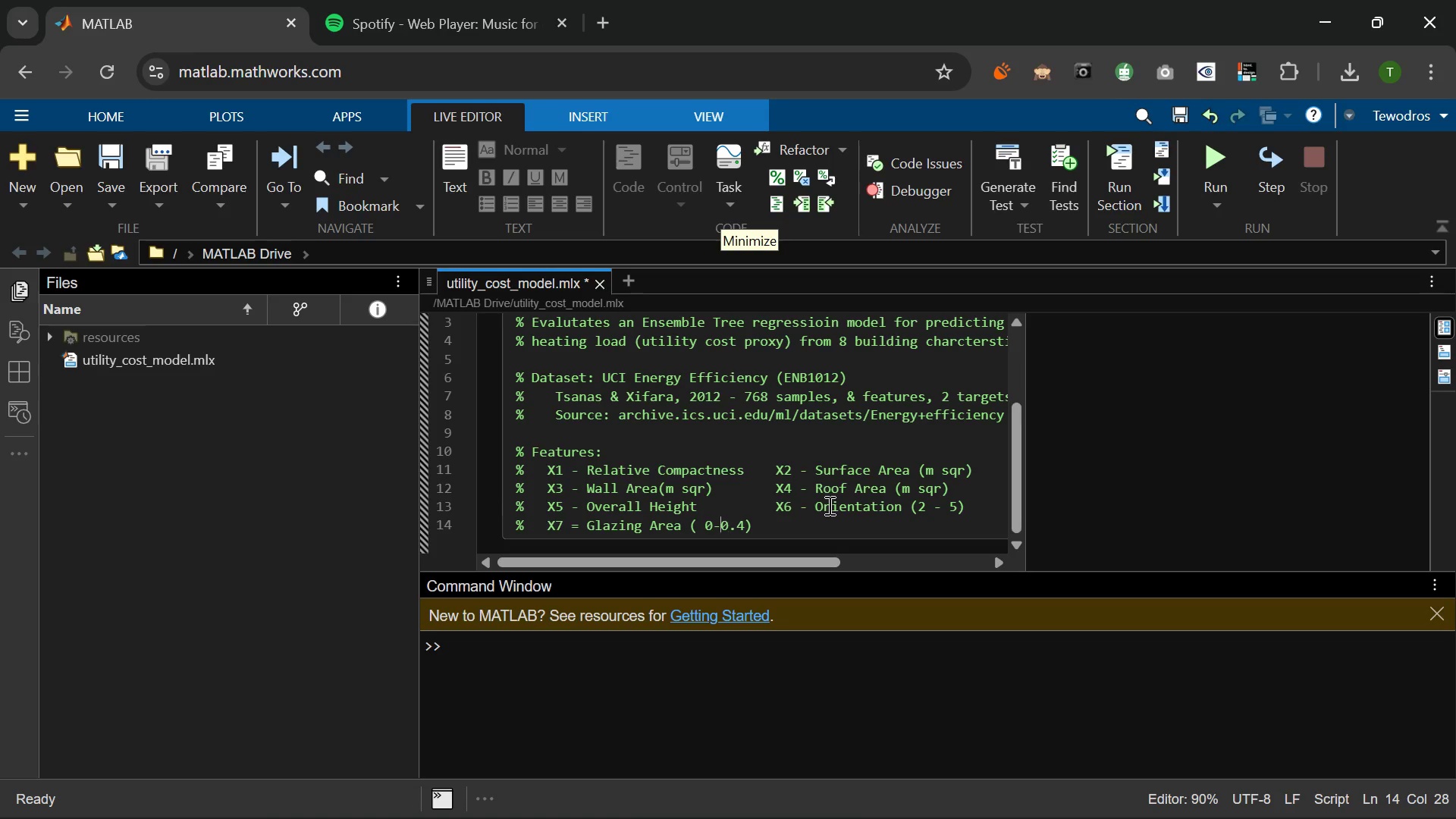 
key(ArrowLeft)
 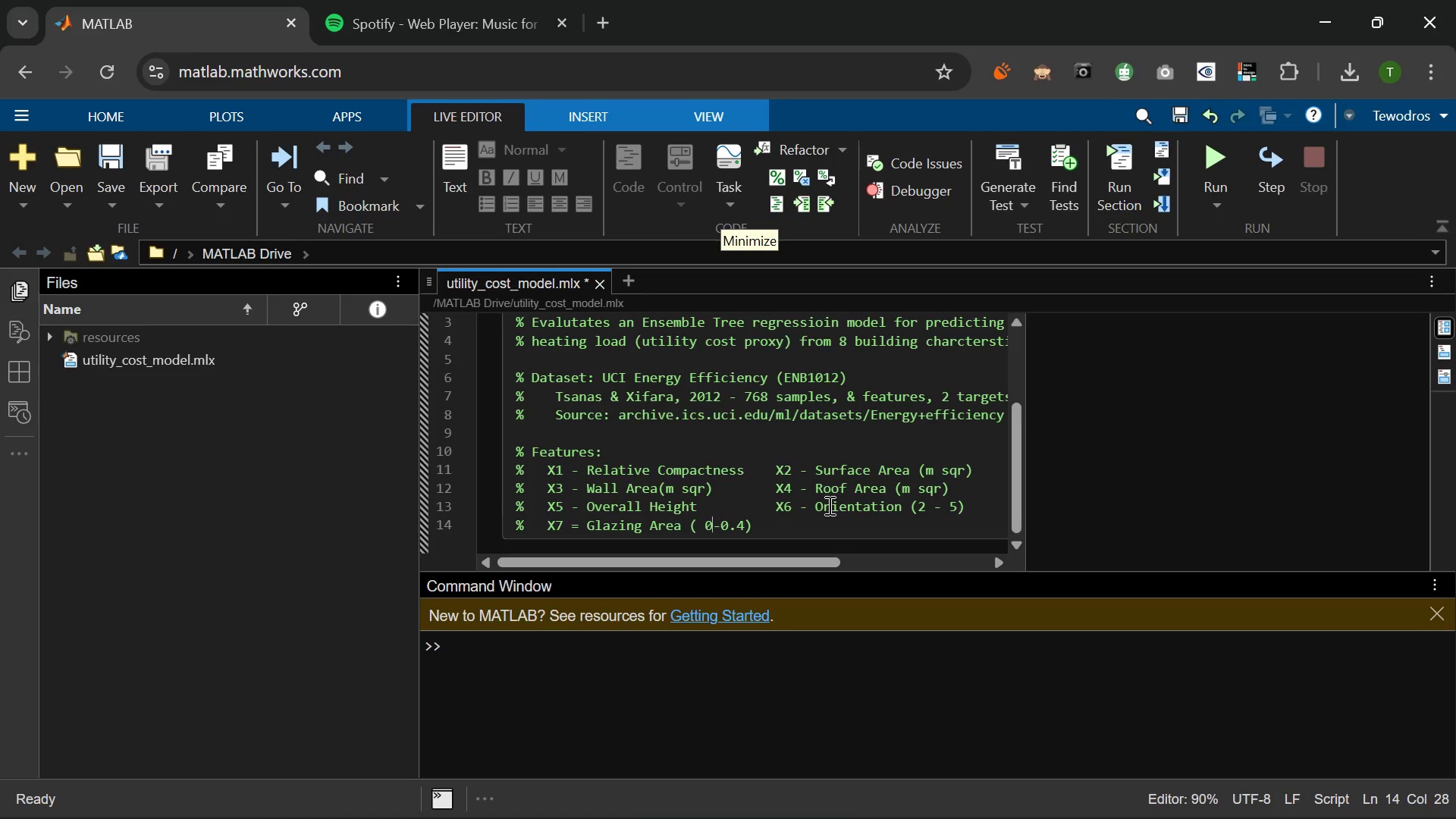 
key(ArrowLeft)
 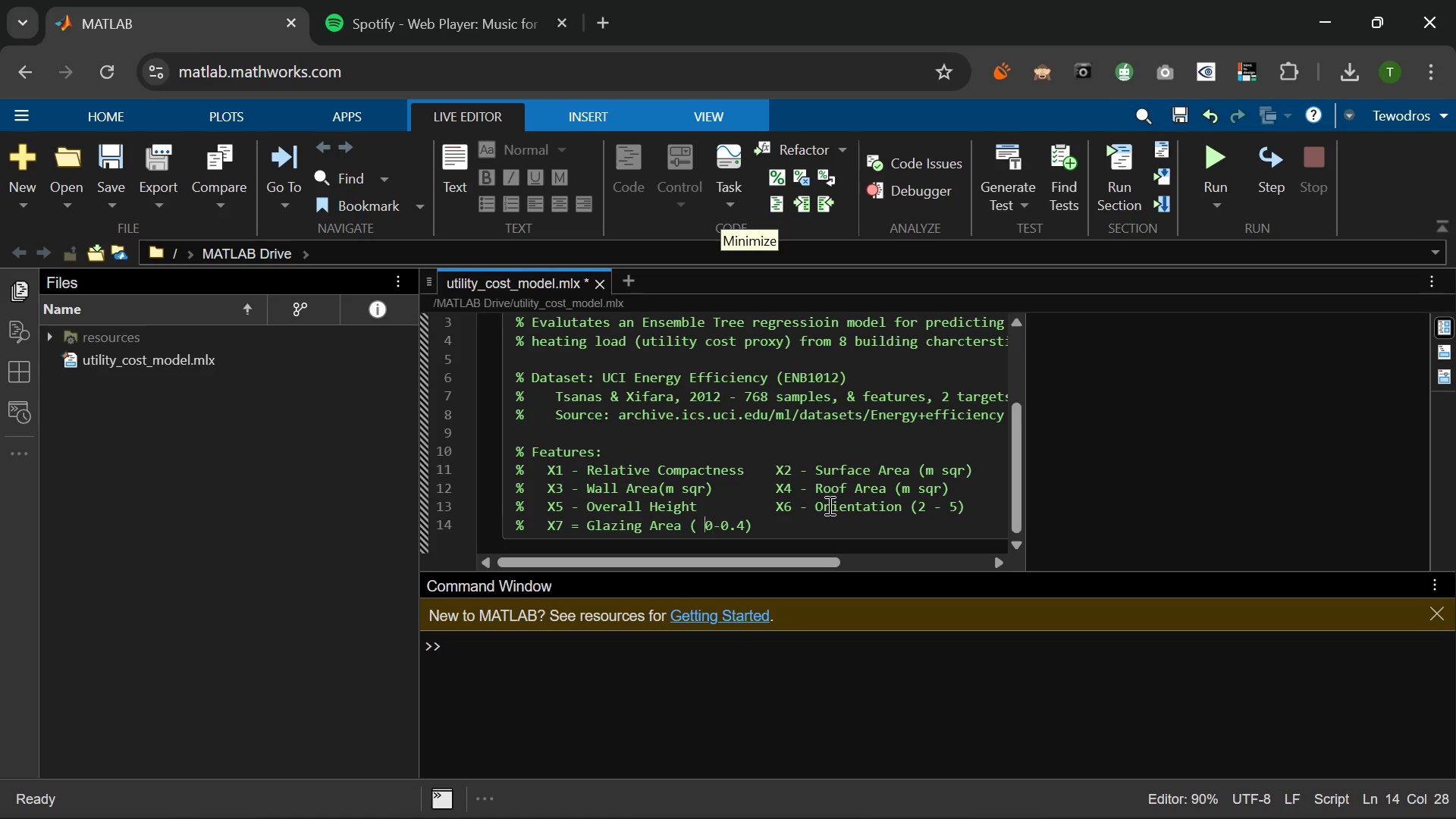 
key(ArrowLeft)
 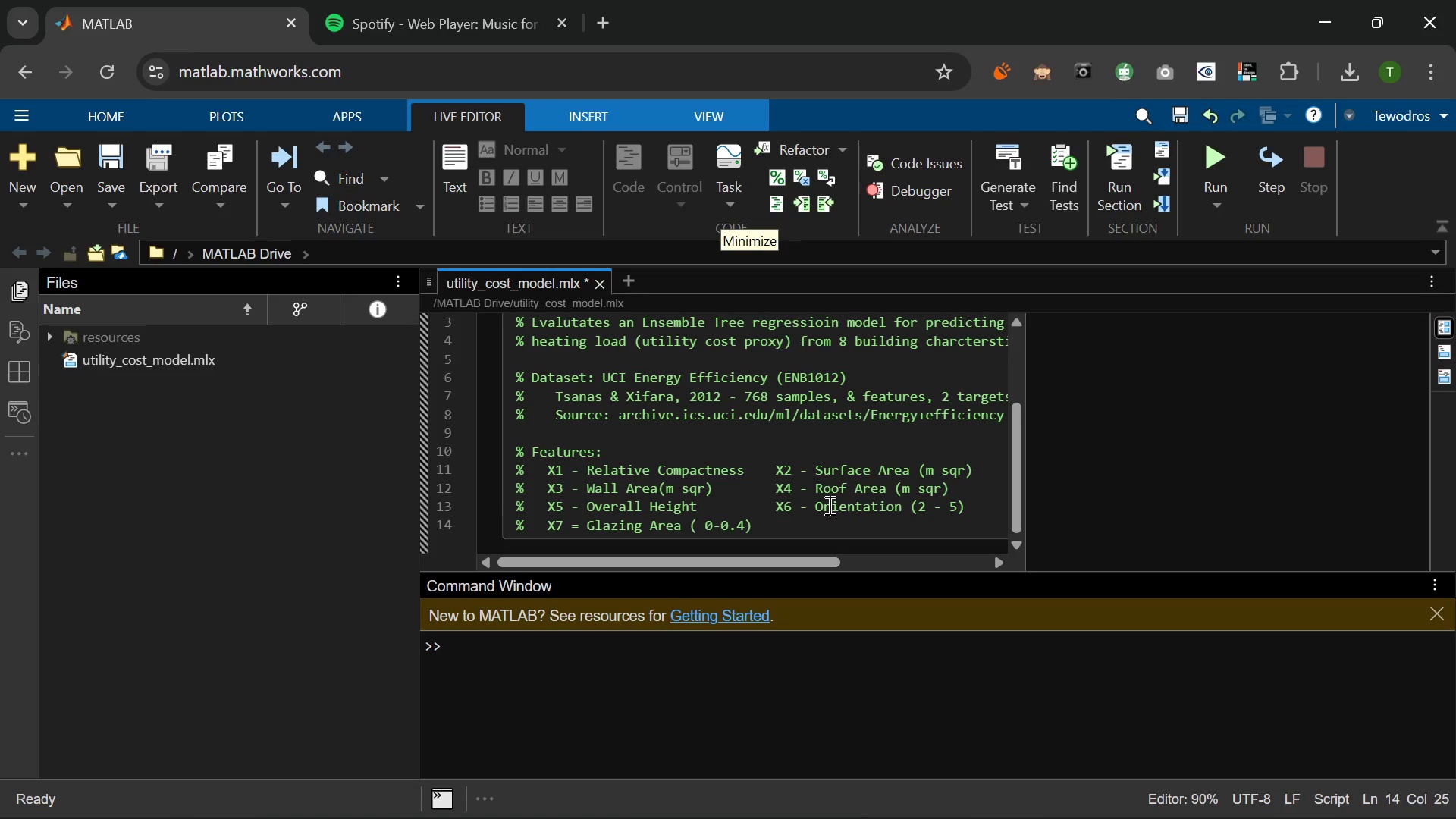 
key(Backspace)
 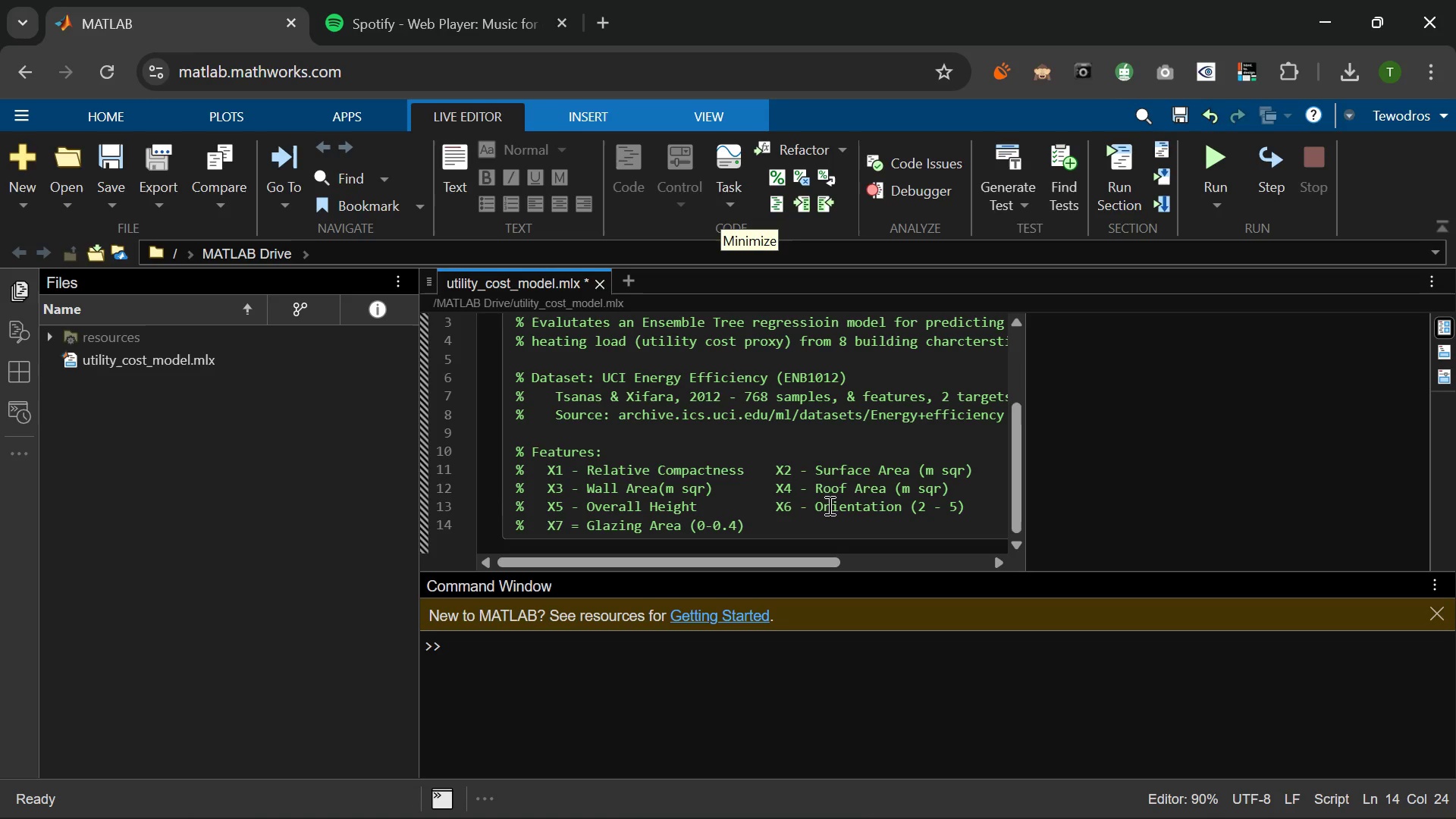 
key(ArrowRight)
 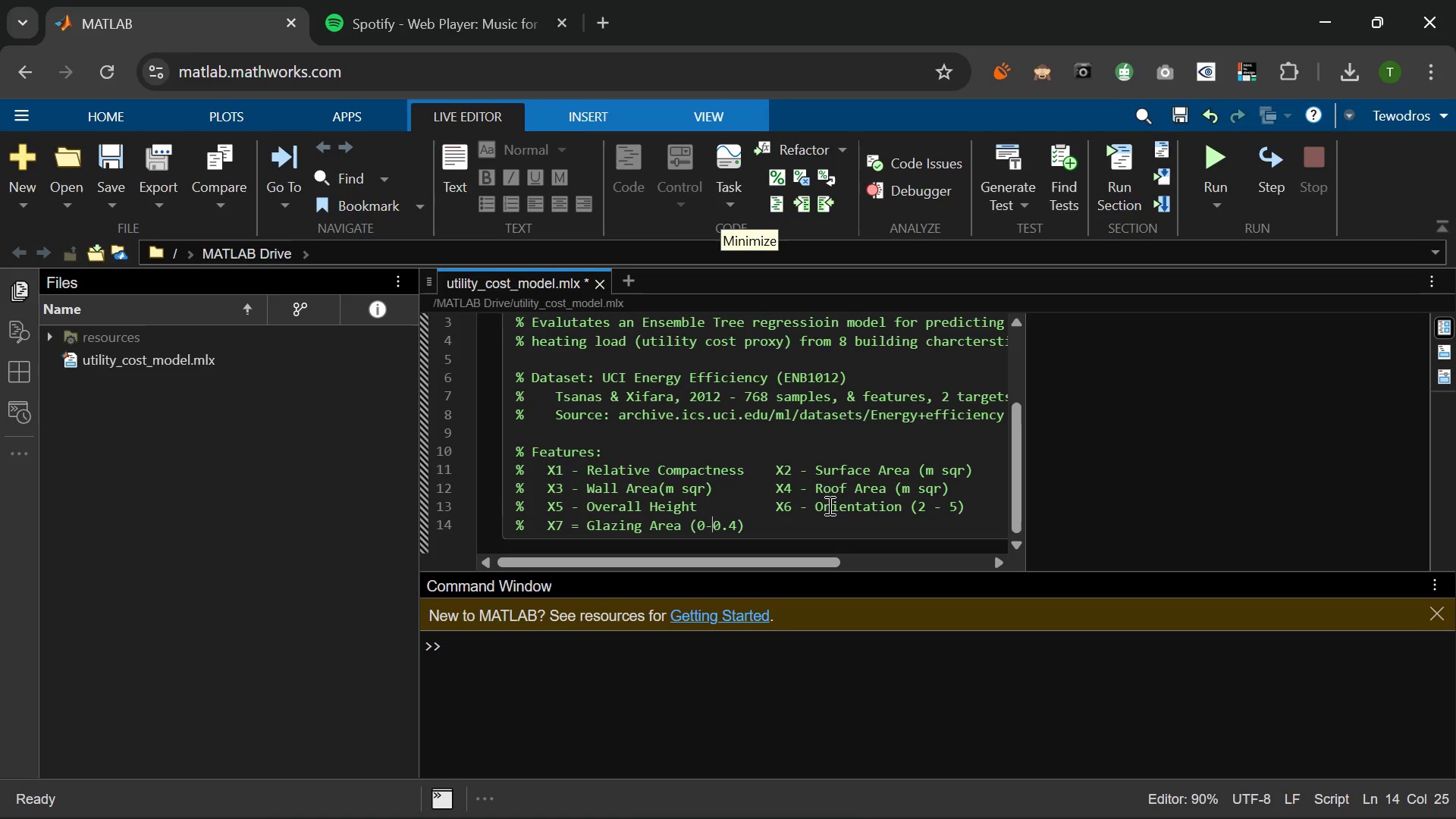 
key(ArrowRight)
 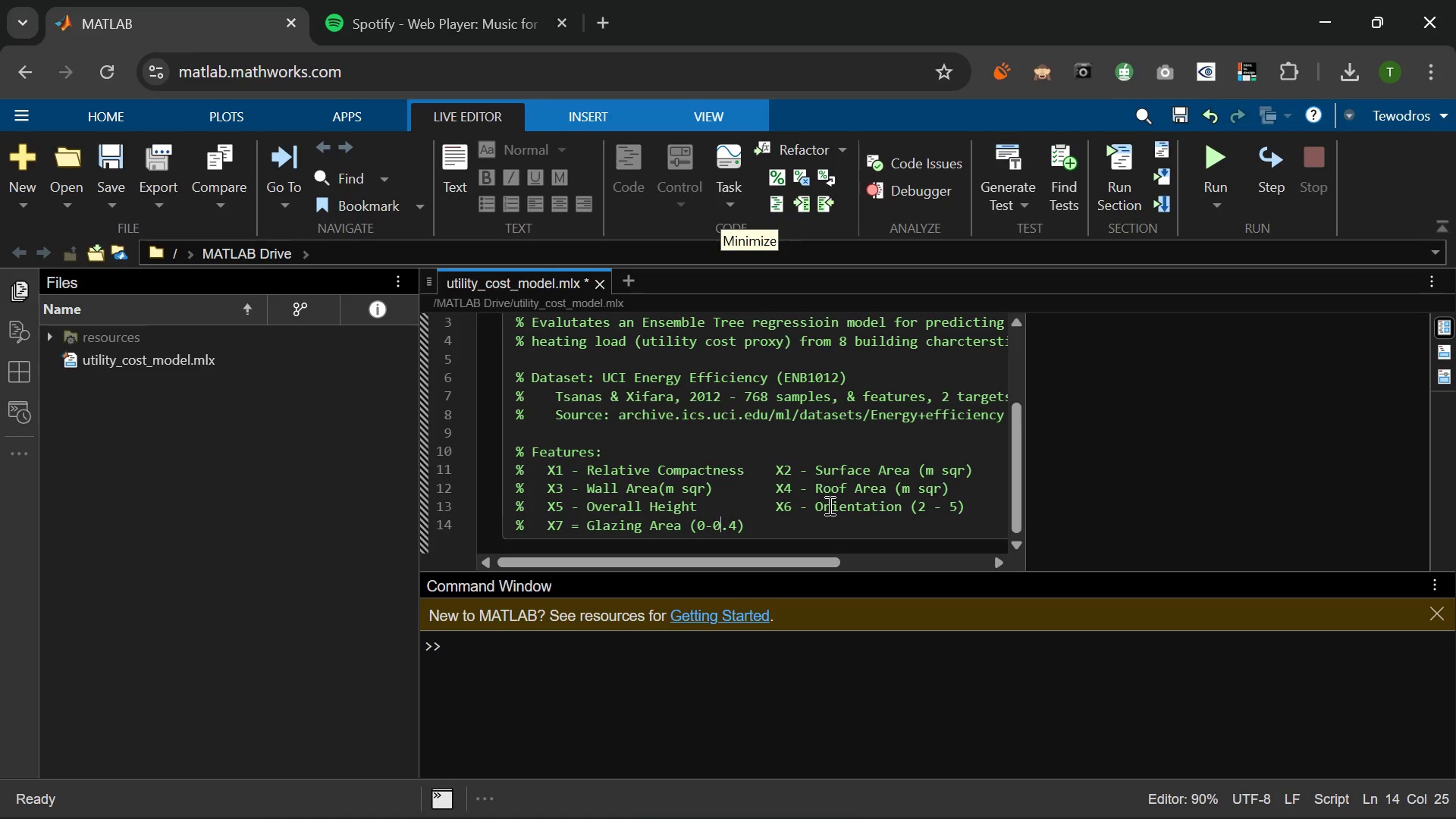 
key(ArrowRight)
 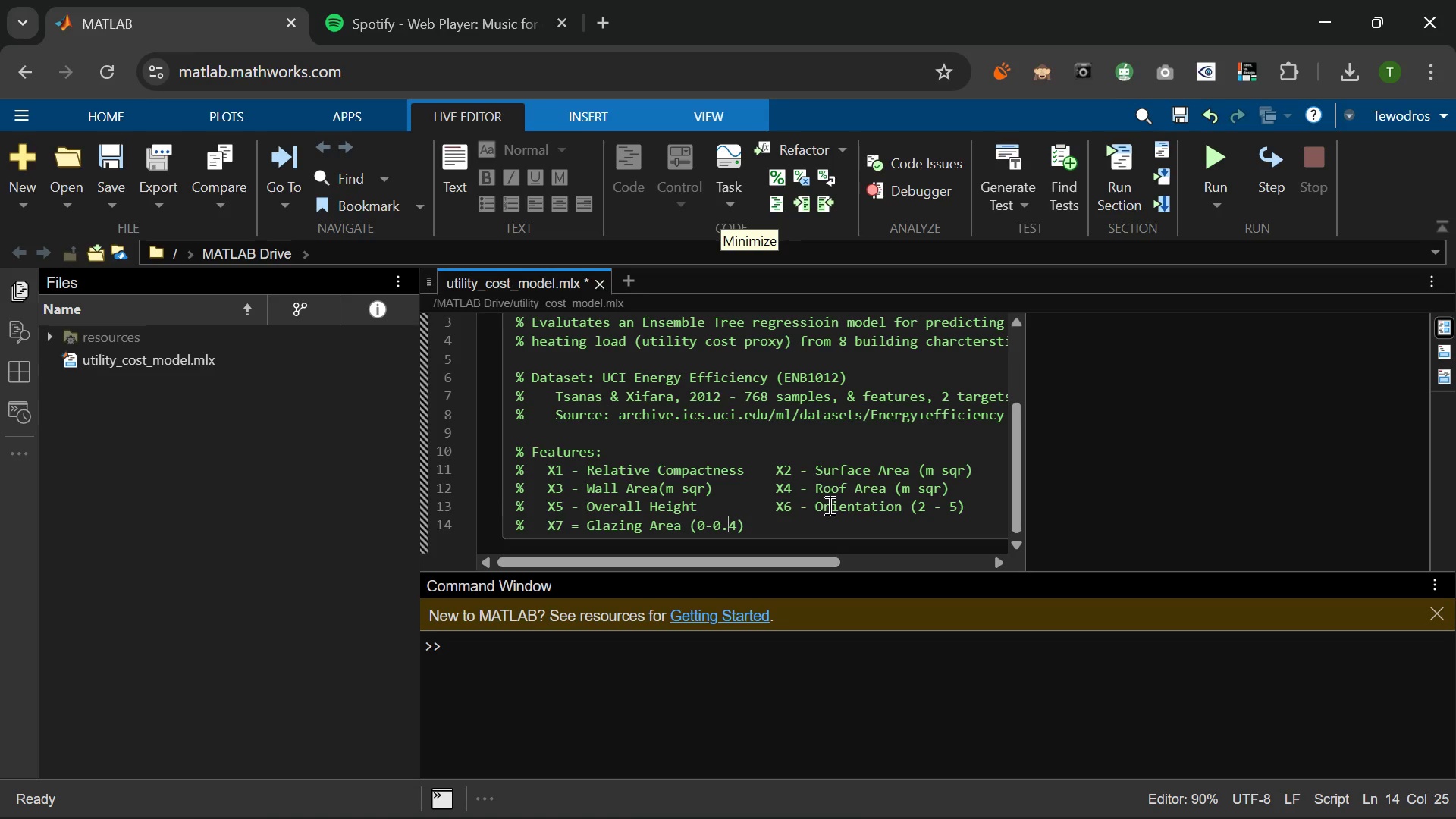 
key(ArrowRight)
 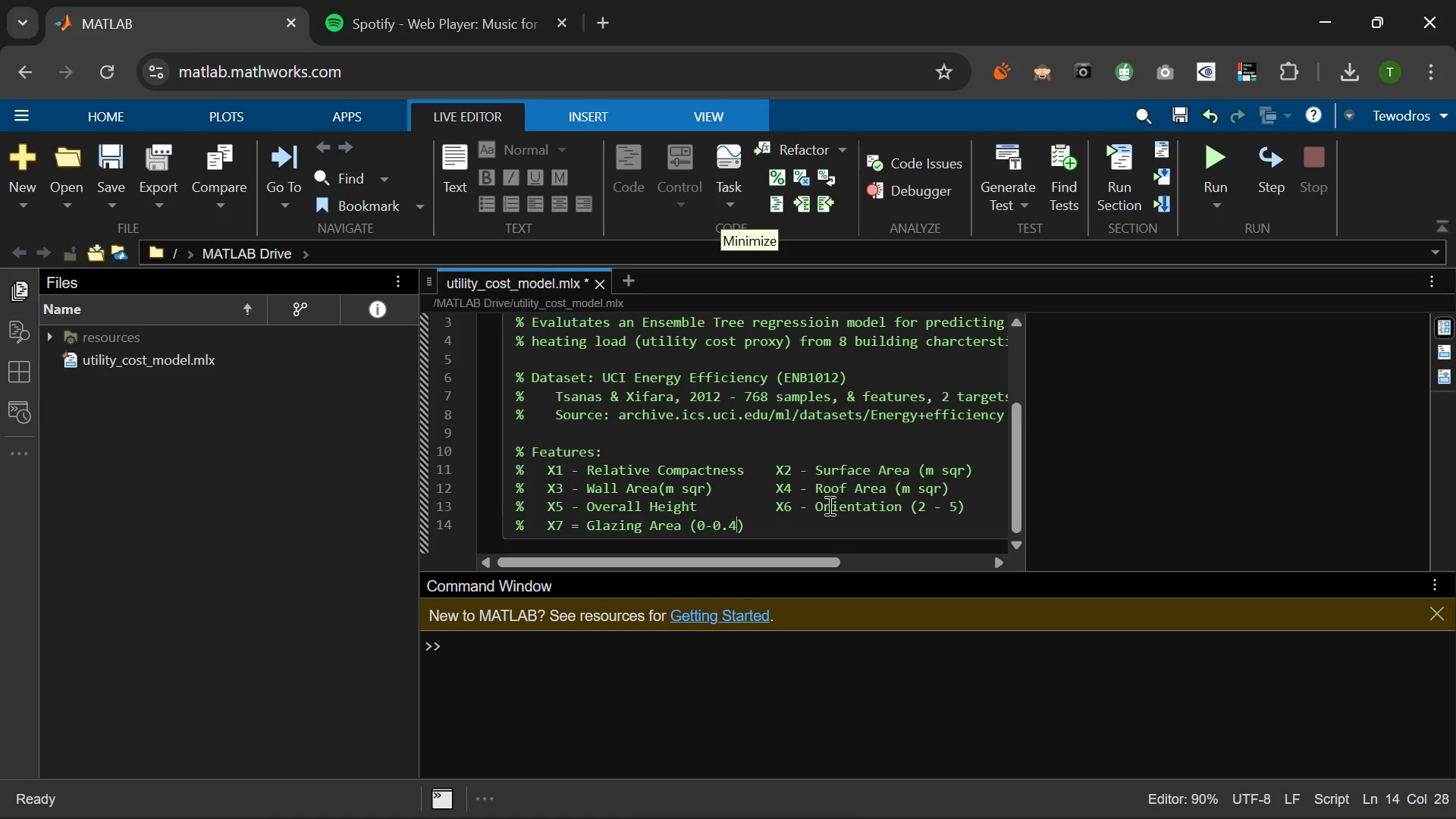 
key(ArrowRight)
 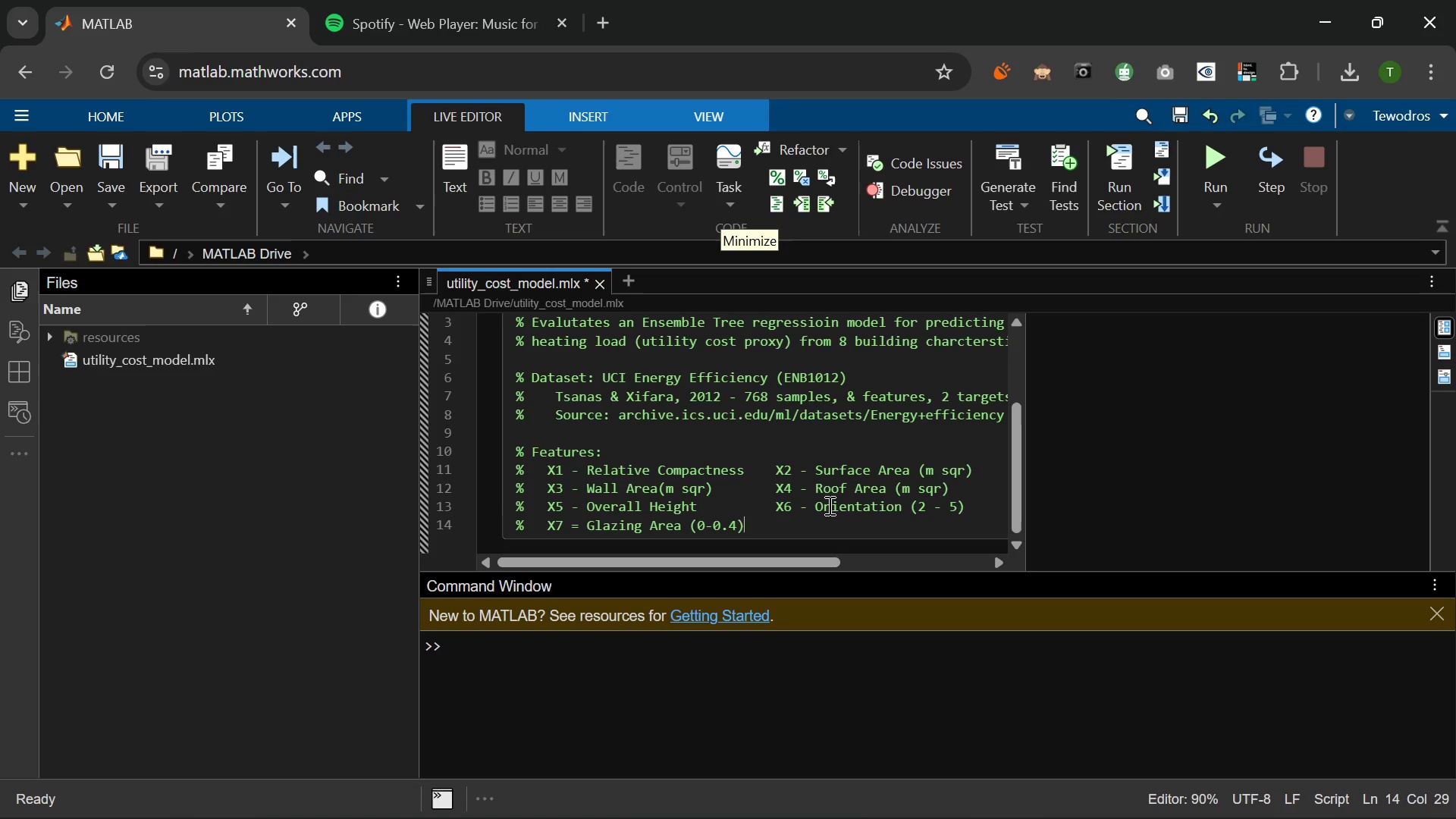 
key(ArrowRight)
 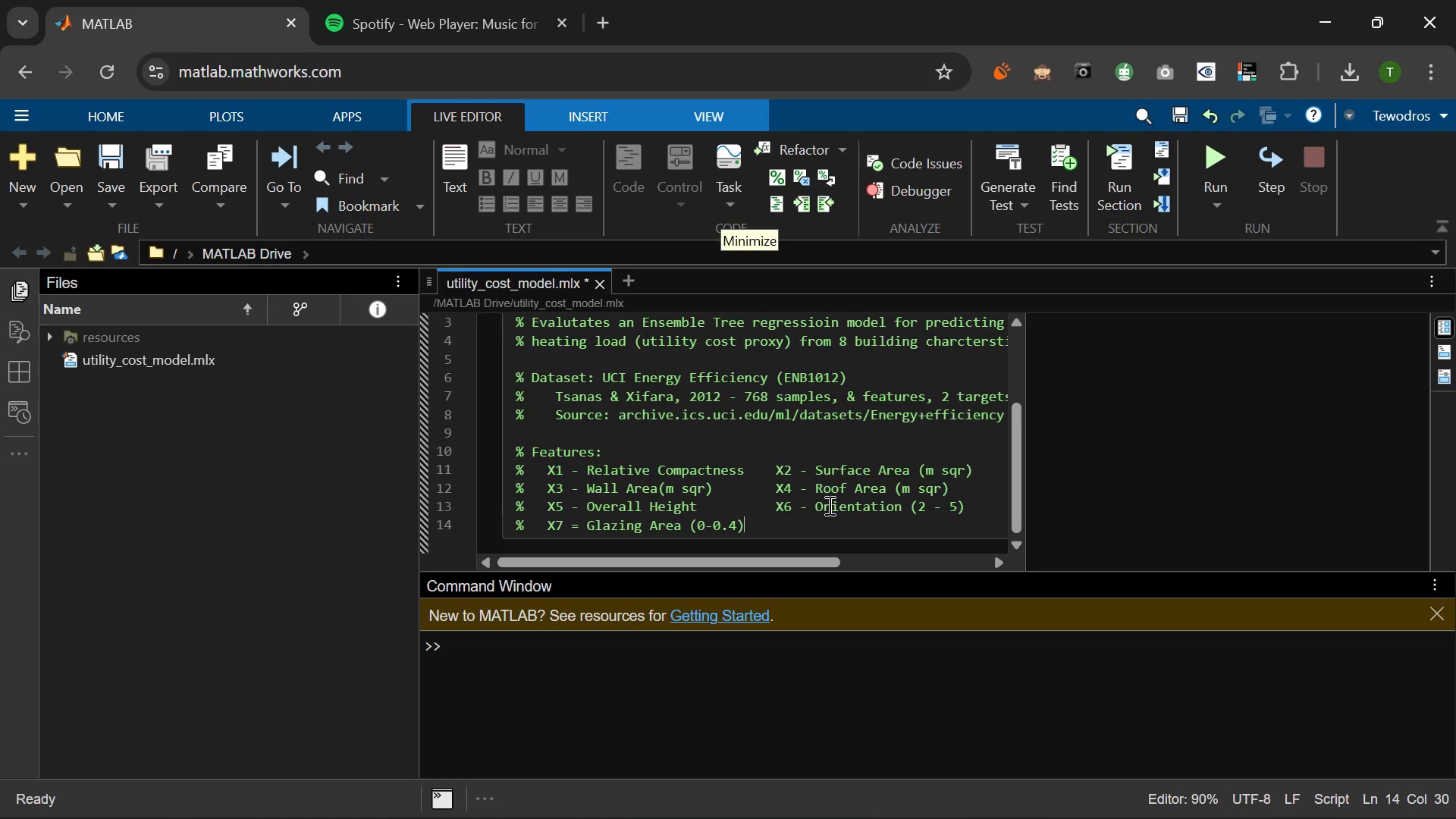 
wait(6.94)
 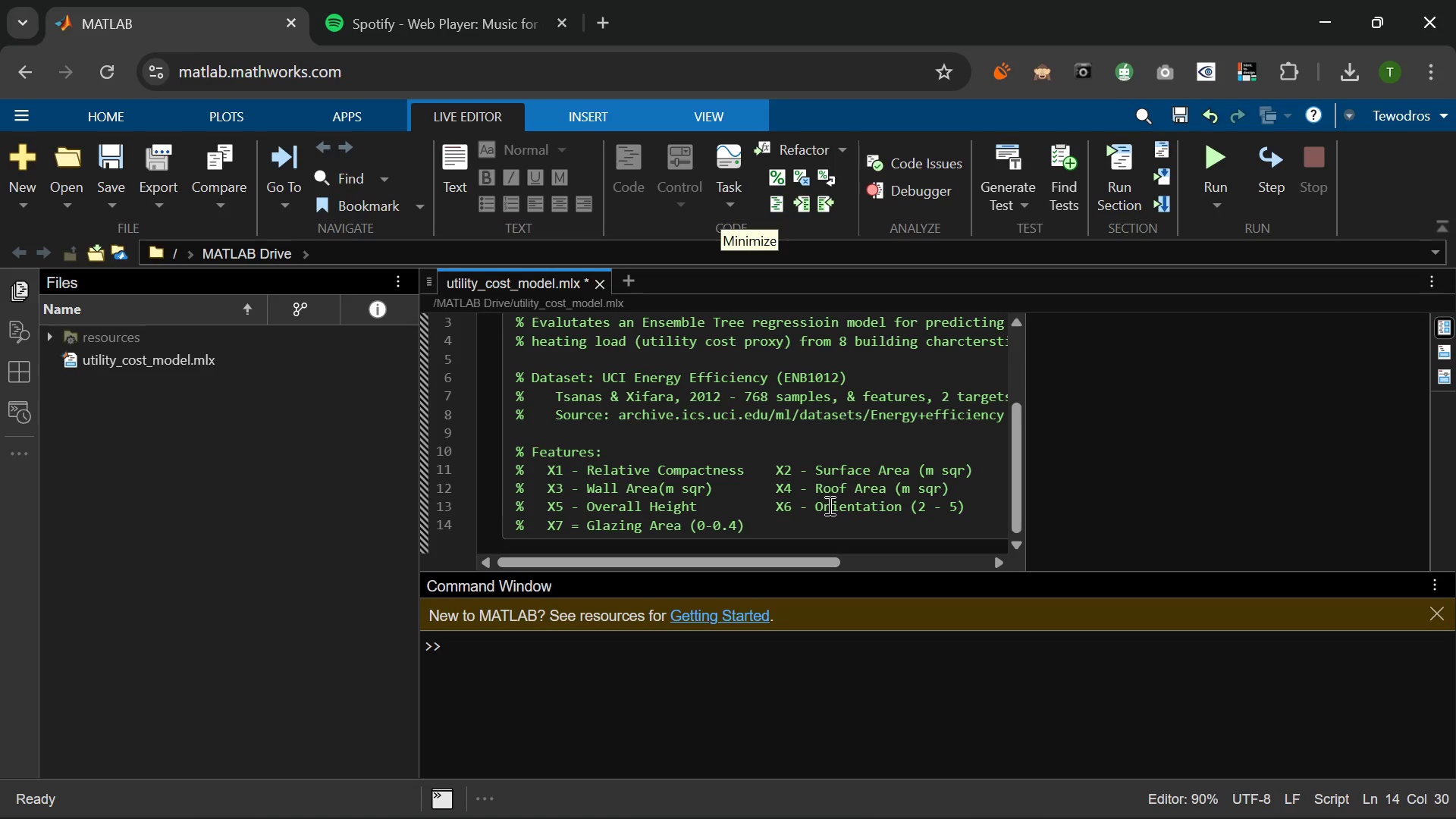 
type(    X8 = )
key(Backspace)
key(Backspace)
type(0)
key(Backspace)
type(- )
 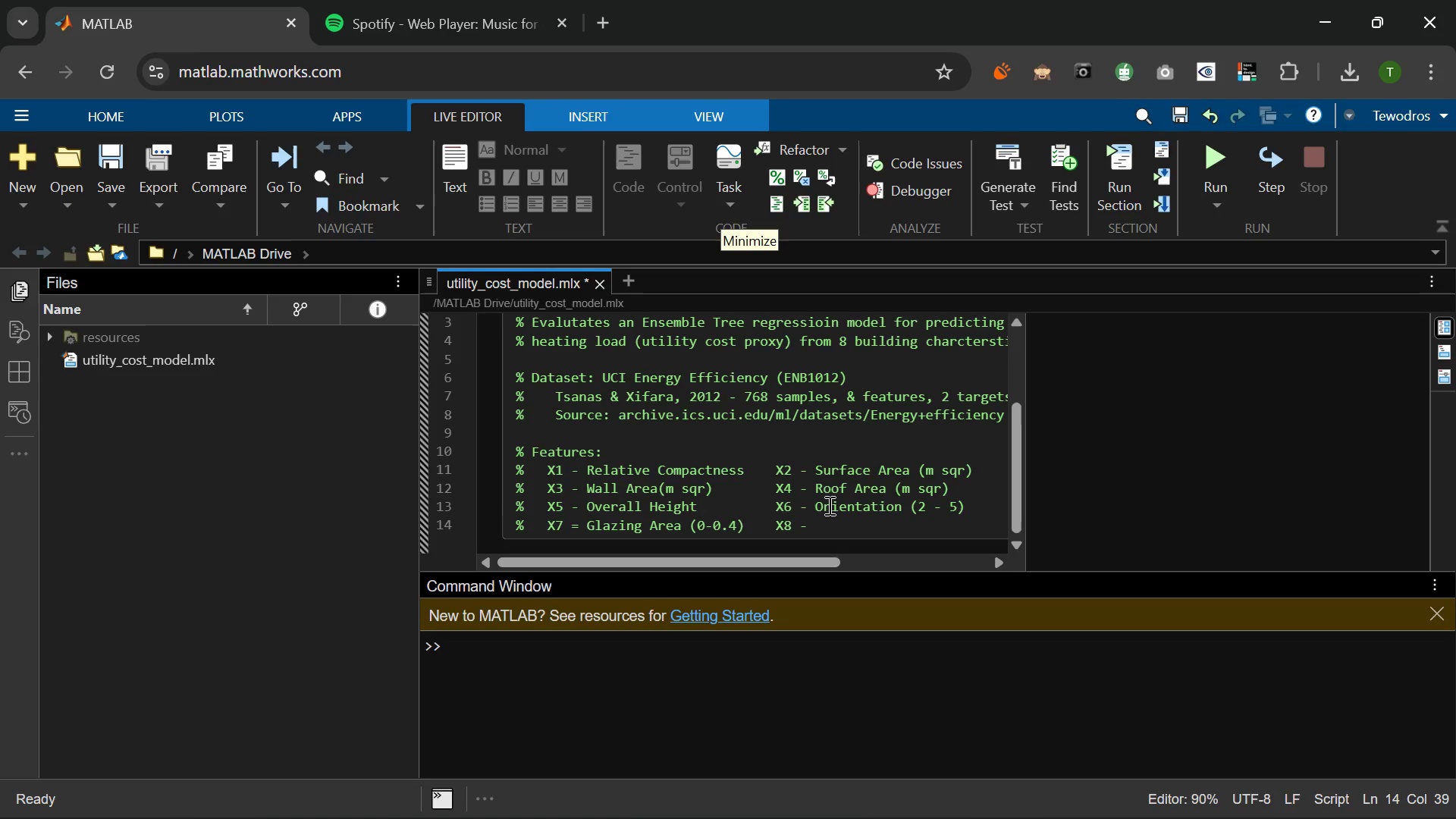 
wait(5.09)
 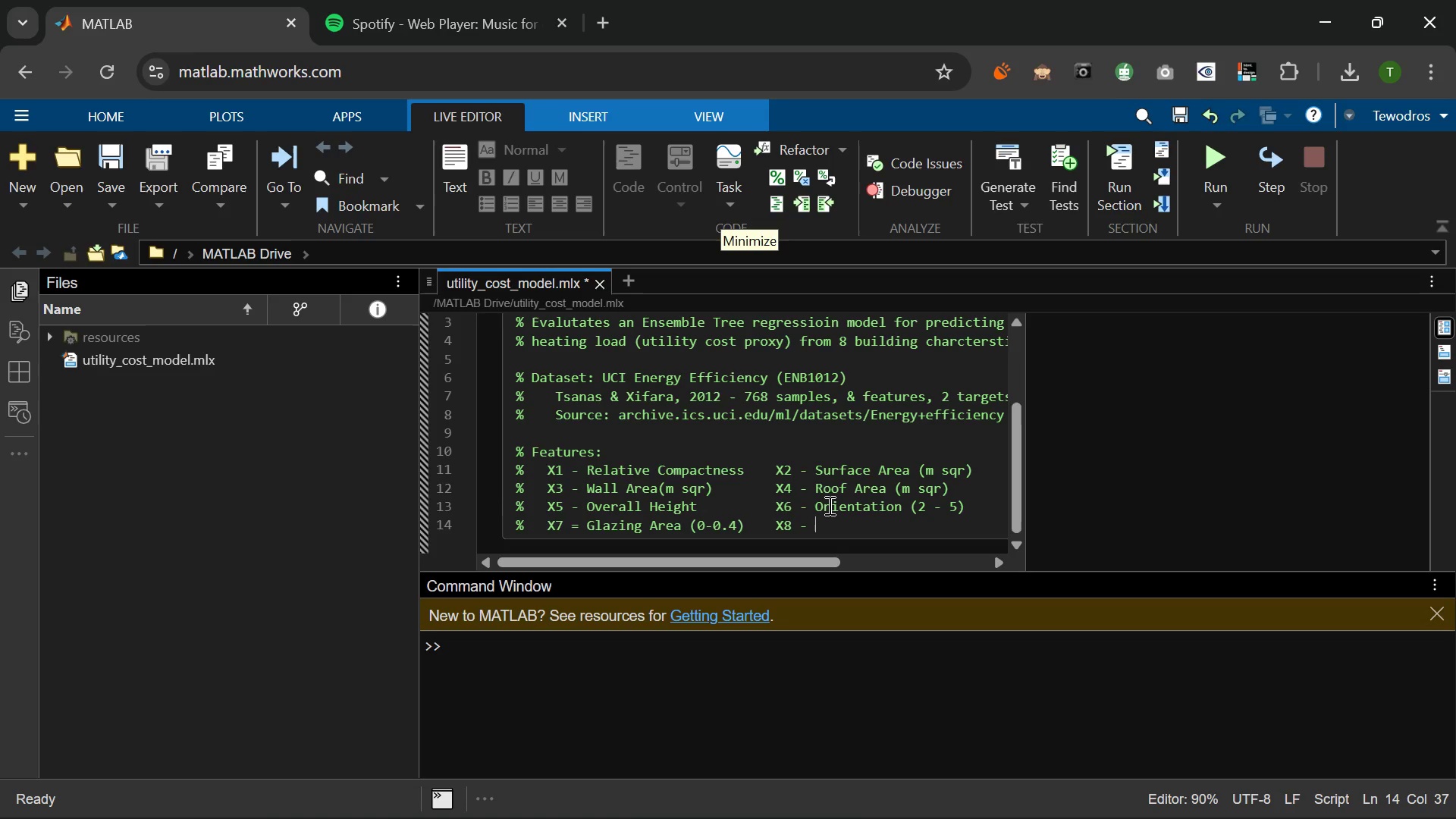 
type(Glazing Area Distributon)
 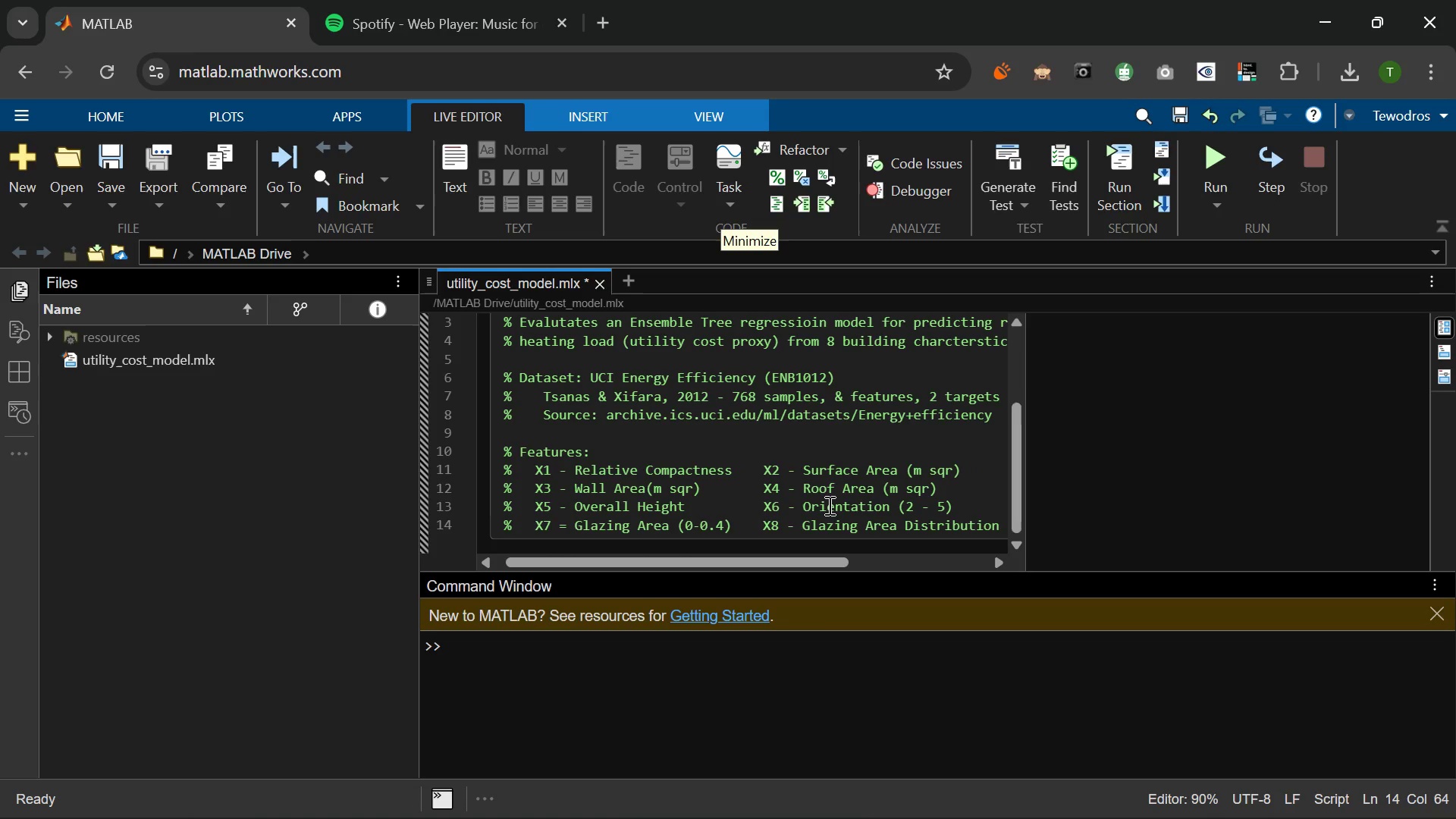 
key(Enter)
 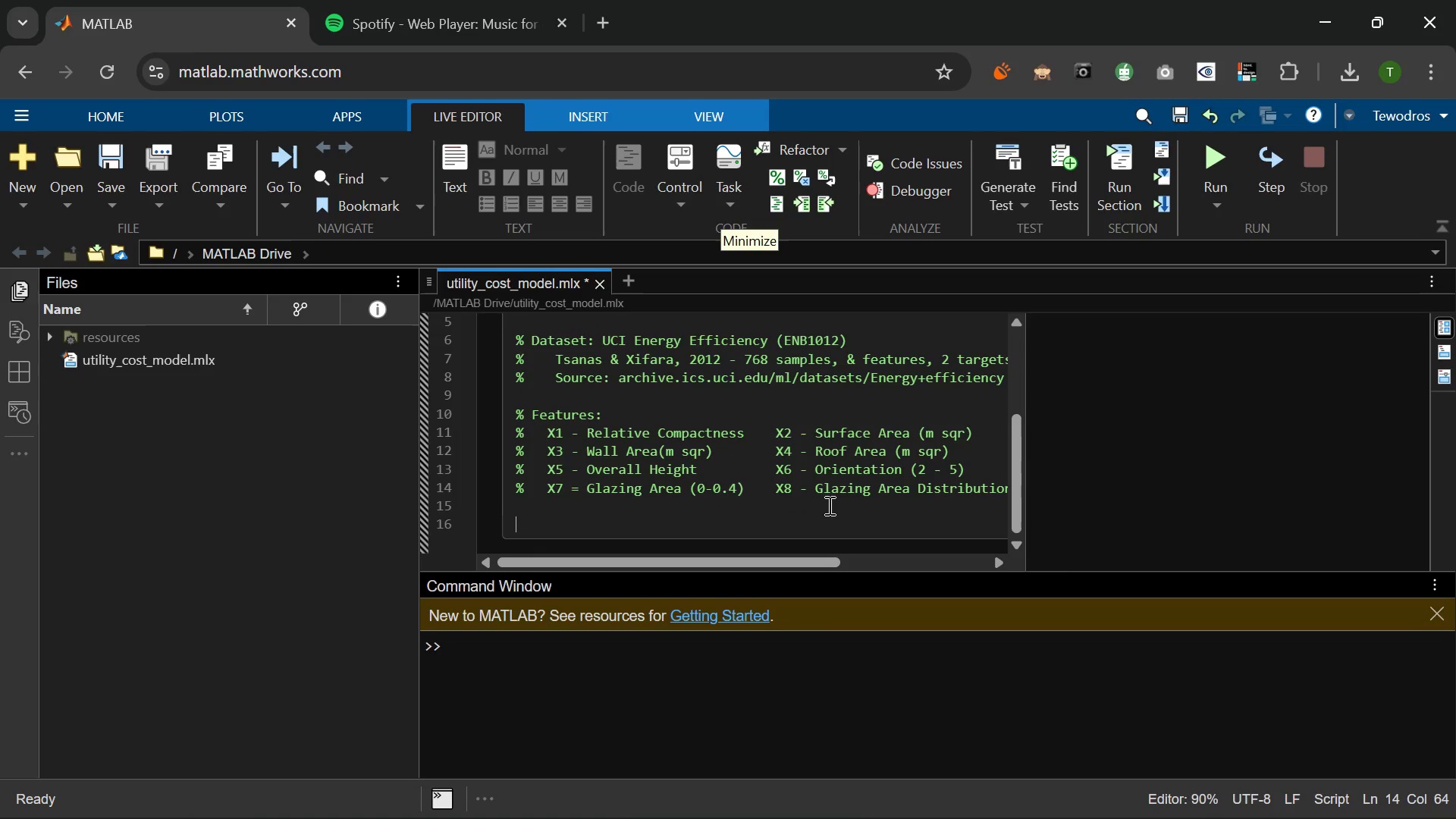 
key(Enter)
 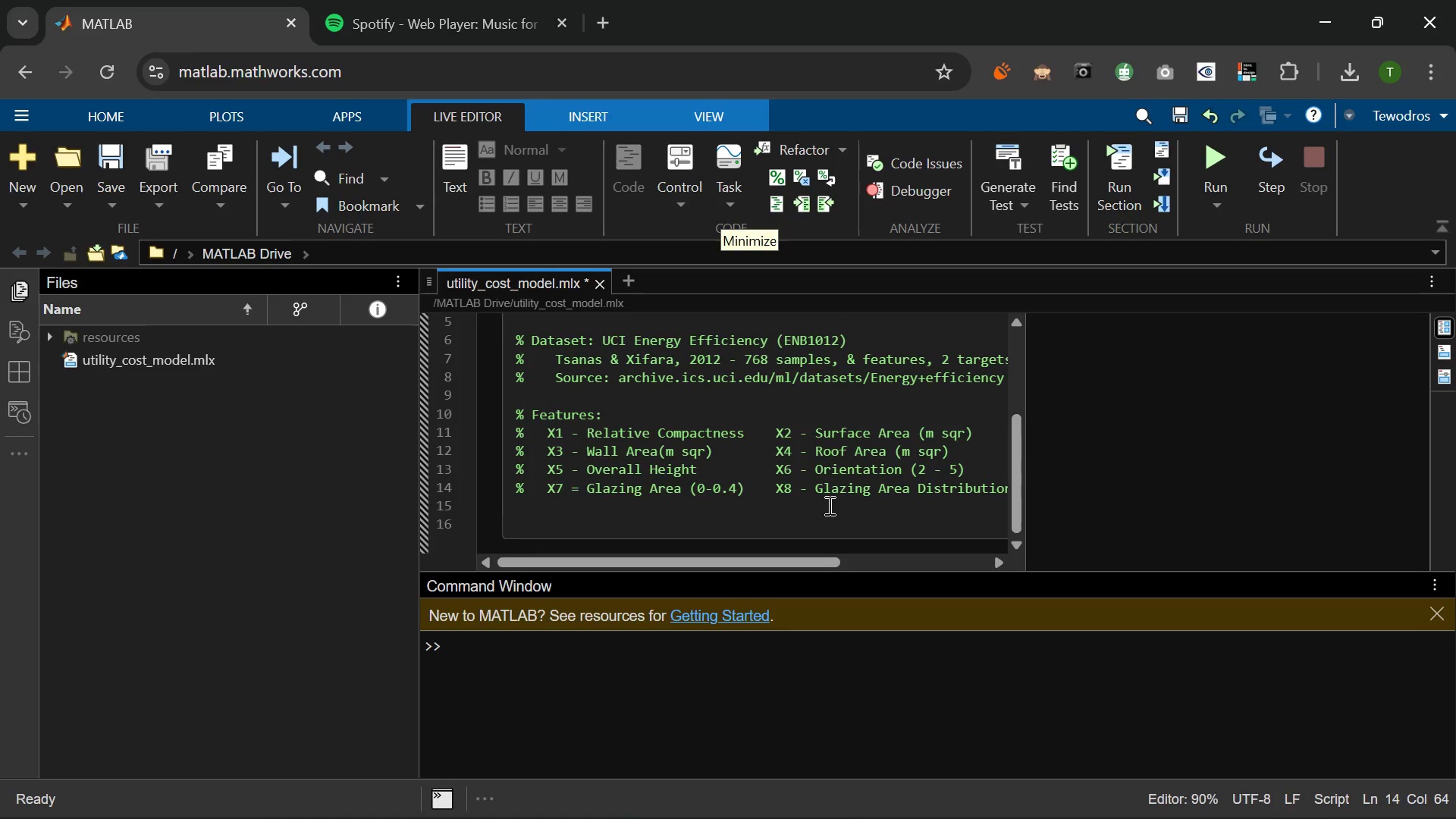 
type(5 Target: Y1 Heating l)
key(Backspace)
type(Load (k#)
key(Backspace)
type(@)
key(Backspace)
type(3)
key(Backspace)
type(wh/m sqr))
 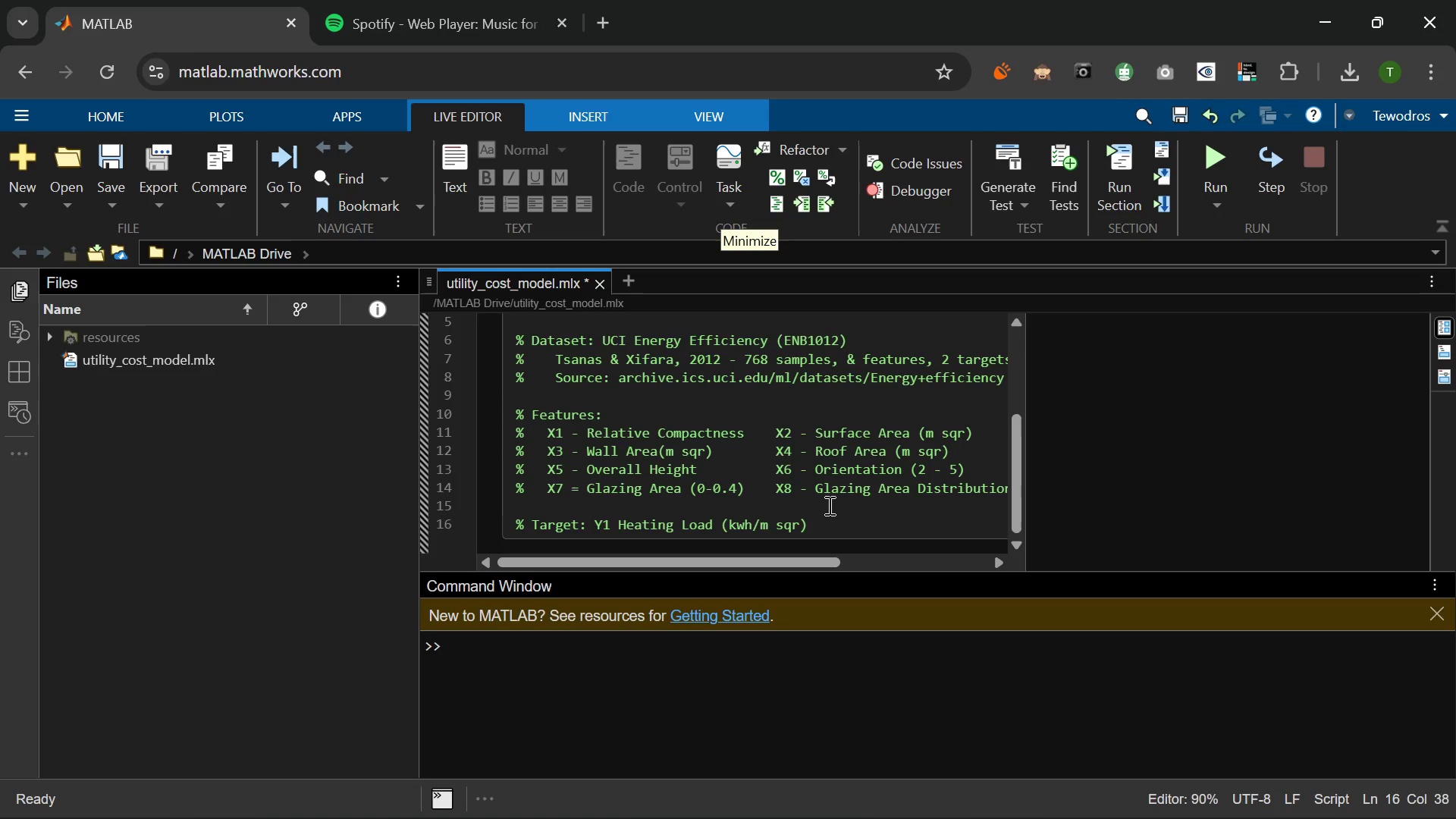 
wait(5.5)
 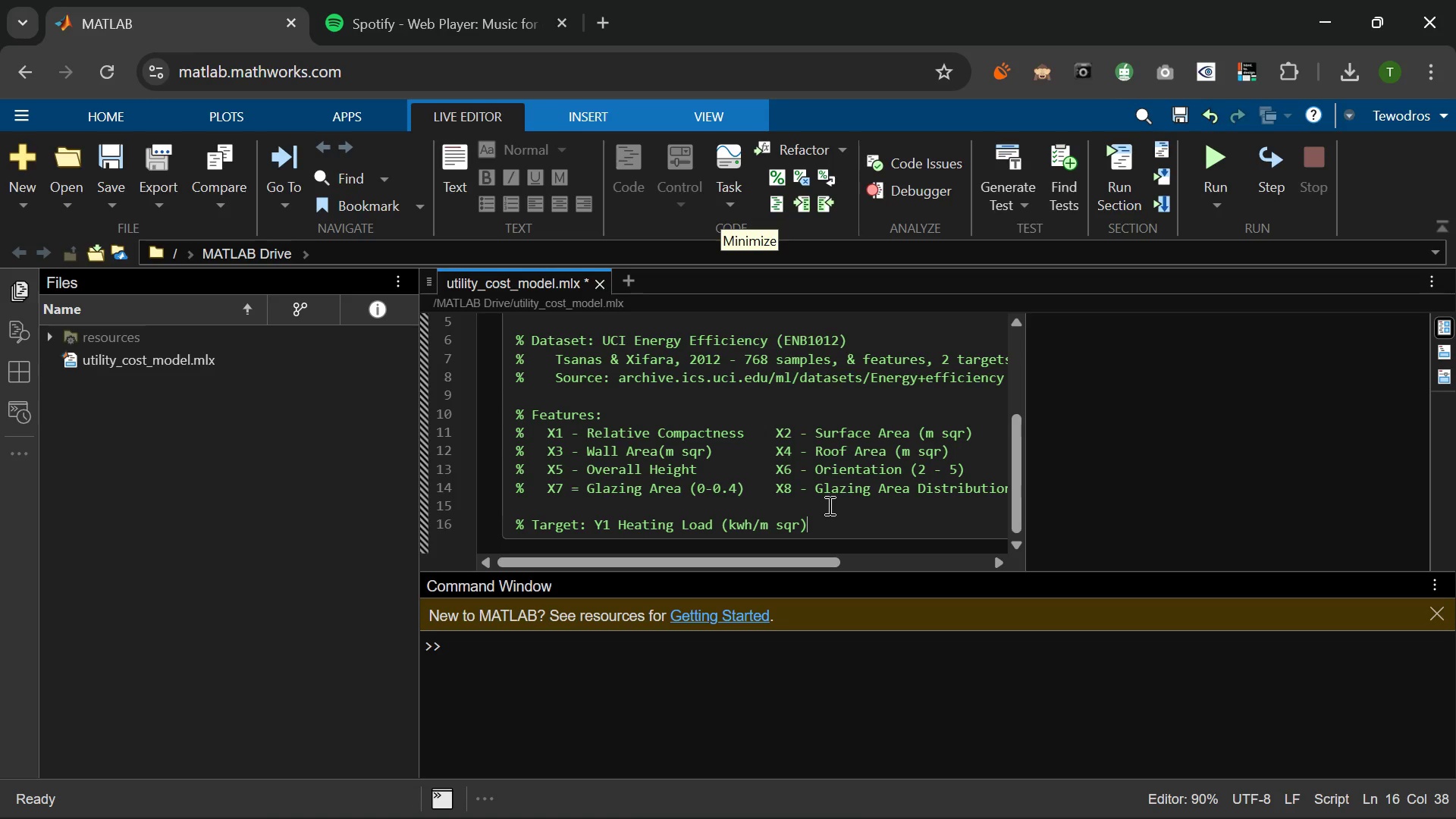 
key(ArrowLeft)
 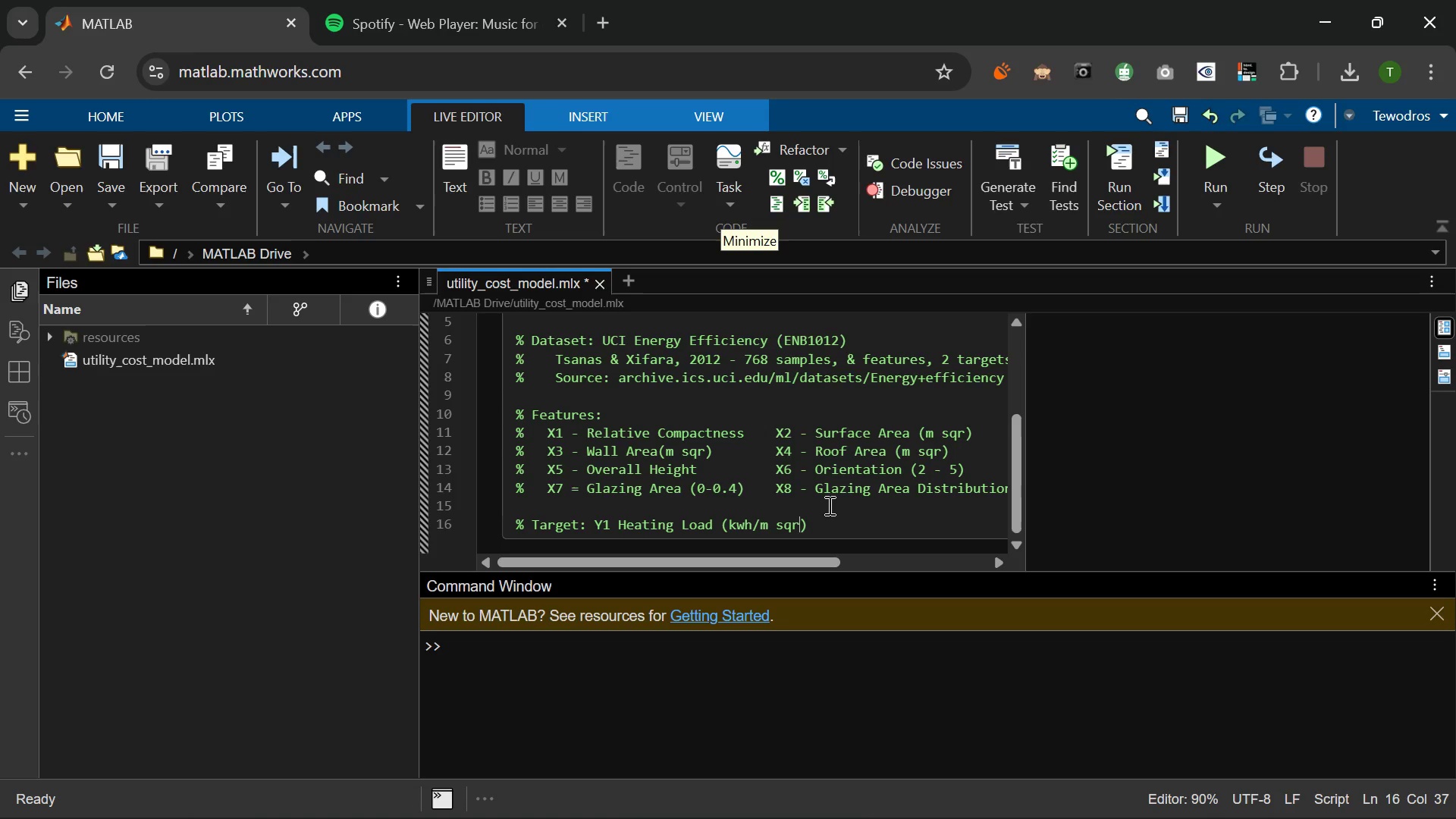 
key(Backspace)
key(Backspace)
key(Backspace)
type(8)
key(Backspace)
key(Backspace)
type(82)
 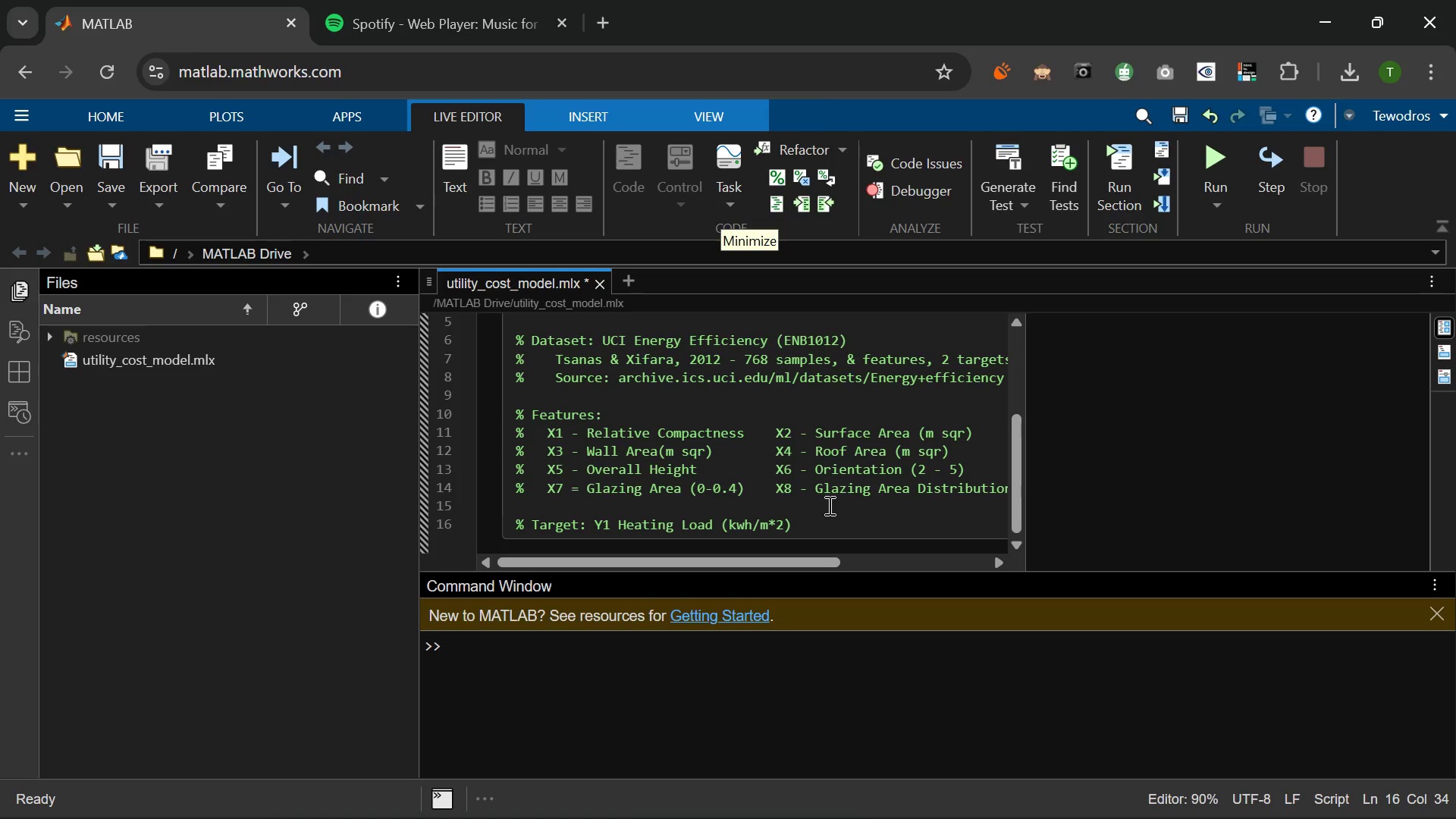 
left_click([703, 452])
 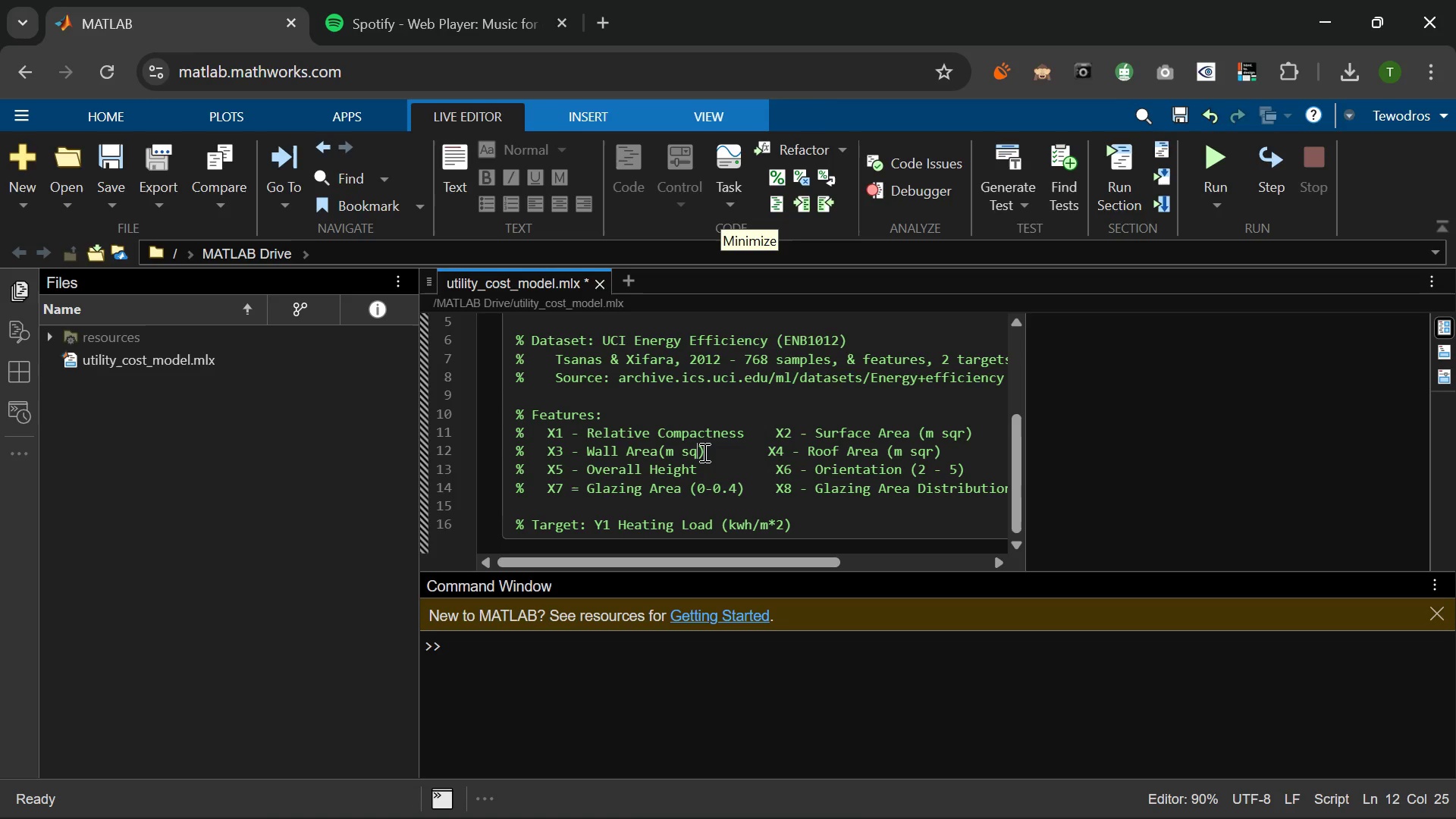 
key(Backspace)
key(Backspace)
key(Backspace)
key(Backspace)
type(*2)
 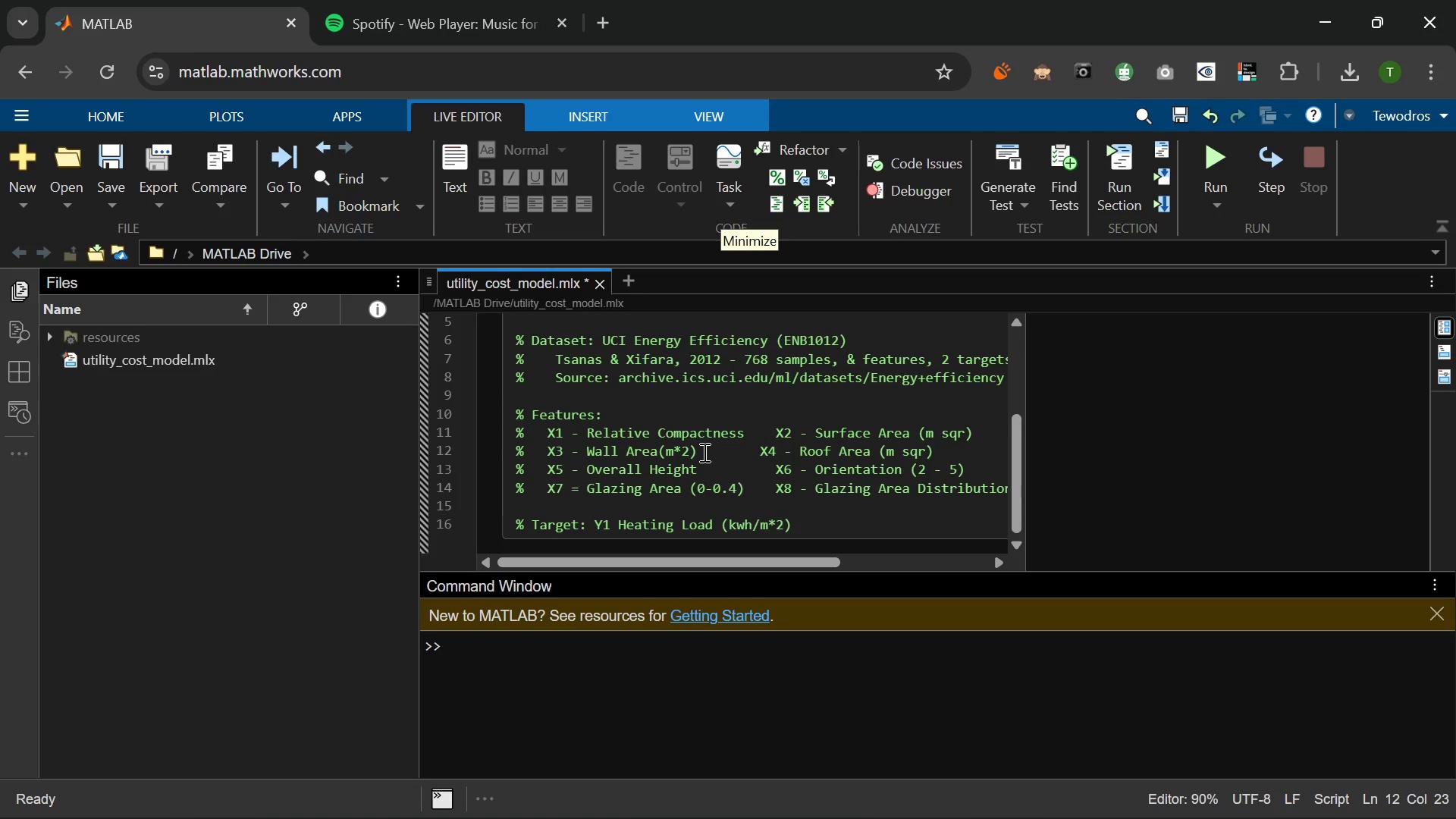 
left_click([928, 454])
 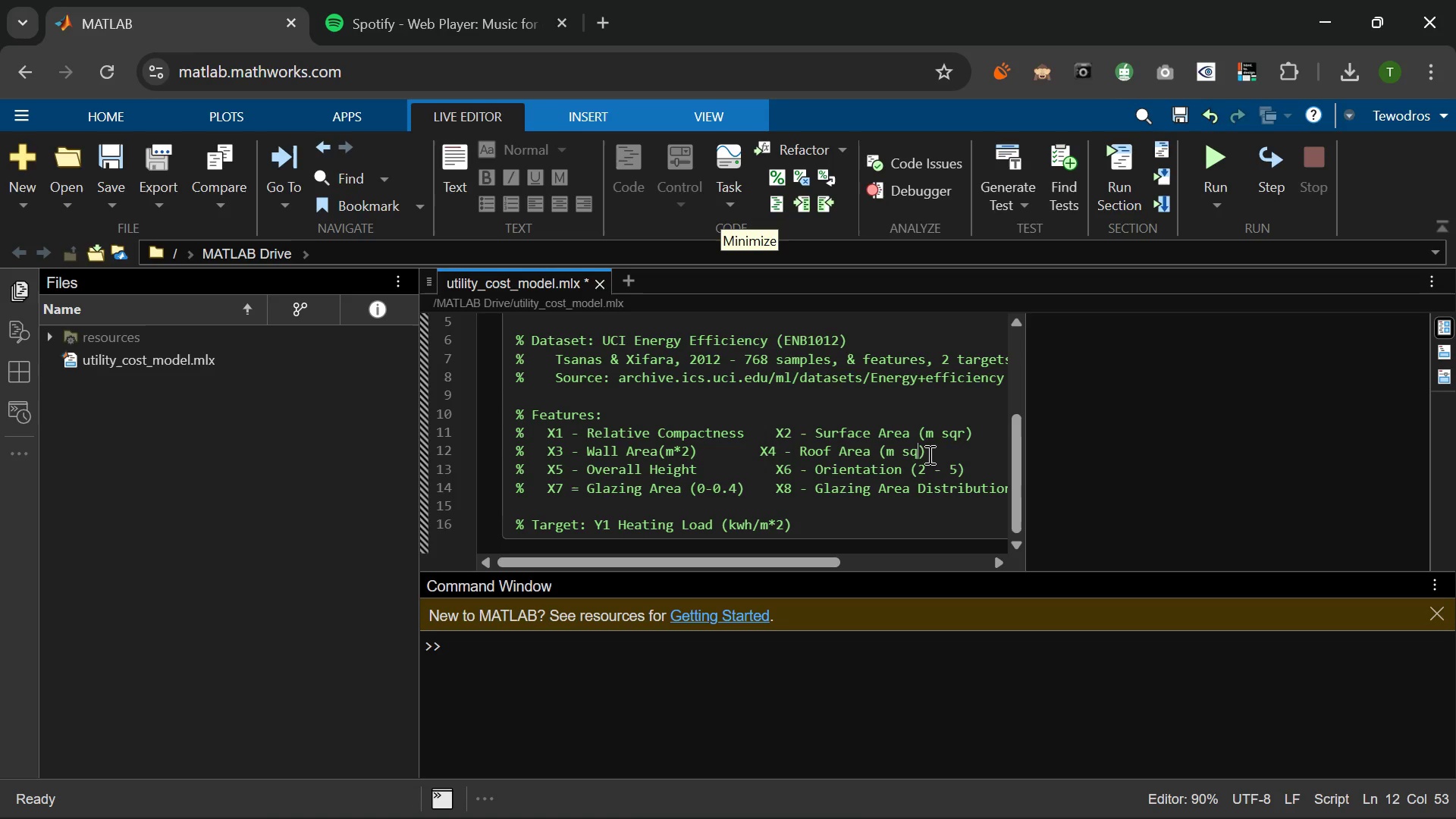 
key(Backspace)
key(Backspace)
key(Backspace)
key(Backspace)
key(Backspace)
type(m*2)
 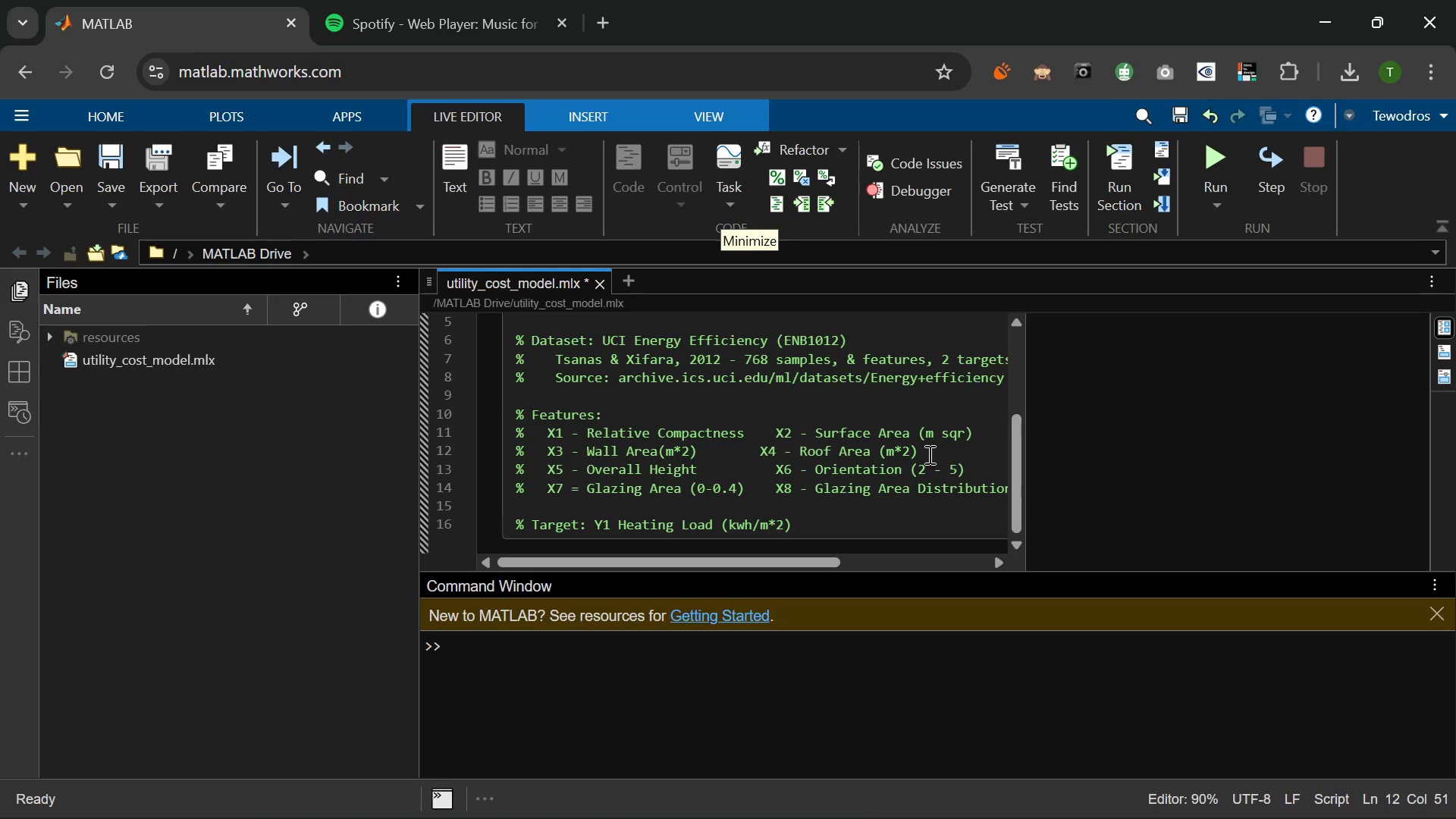 
left_click([971, 434])
 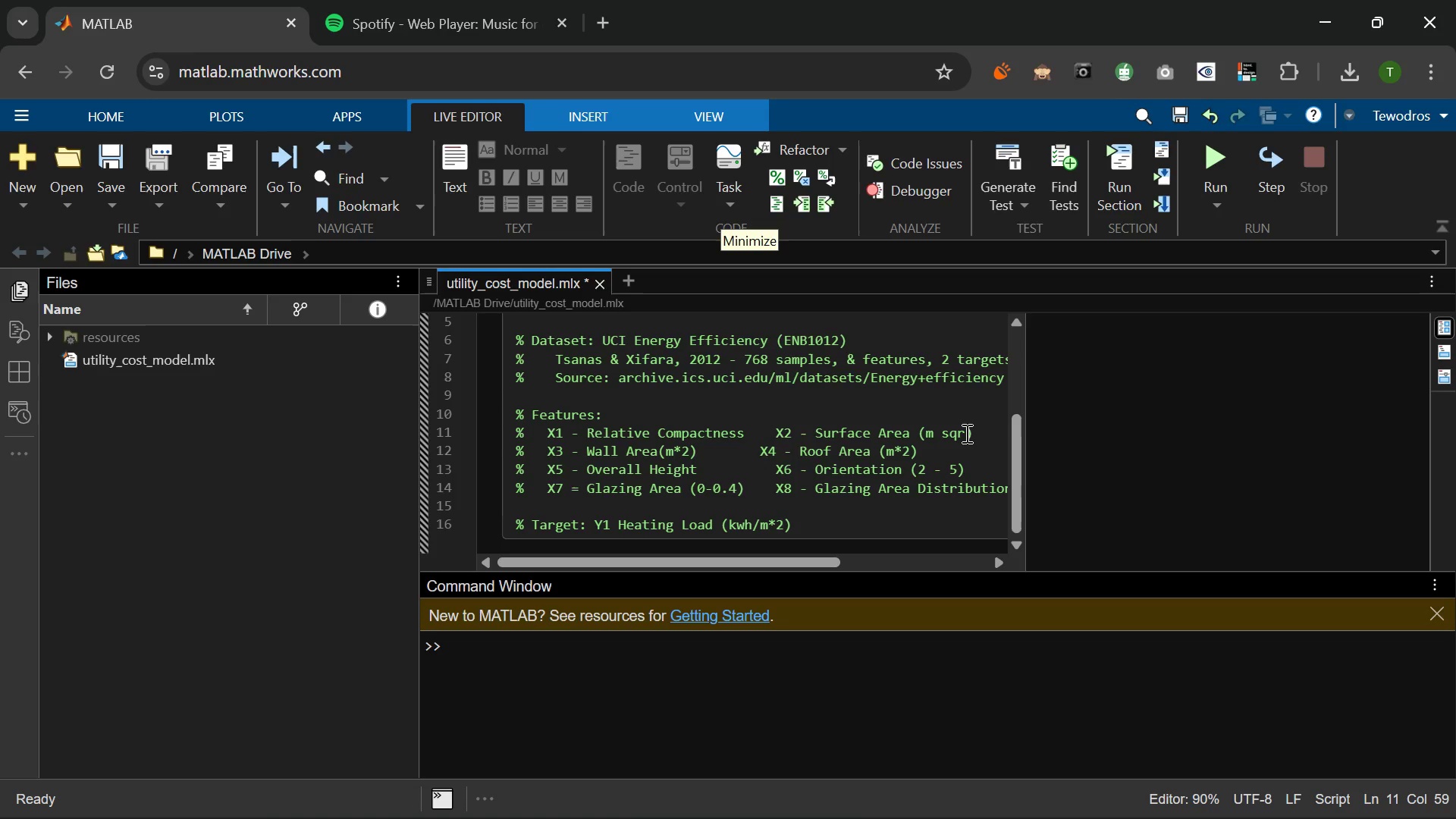 
left_click([965, 433])
 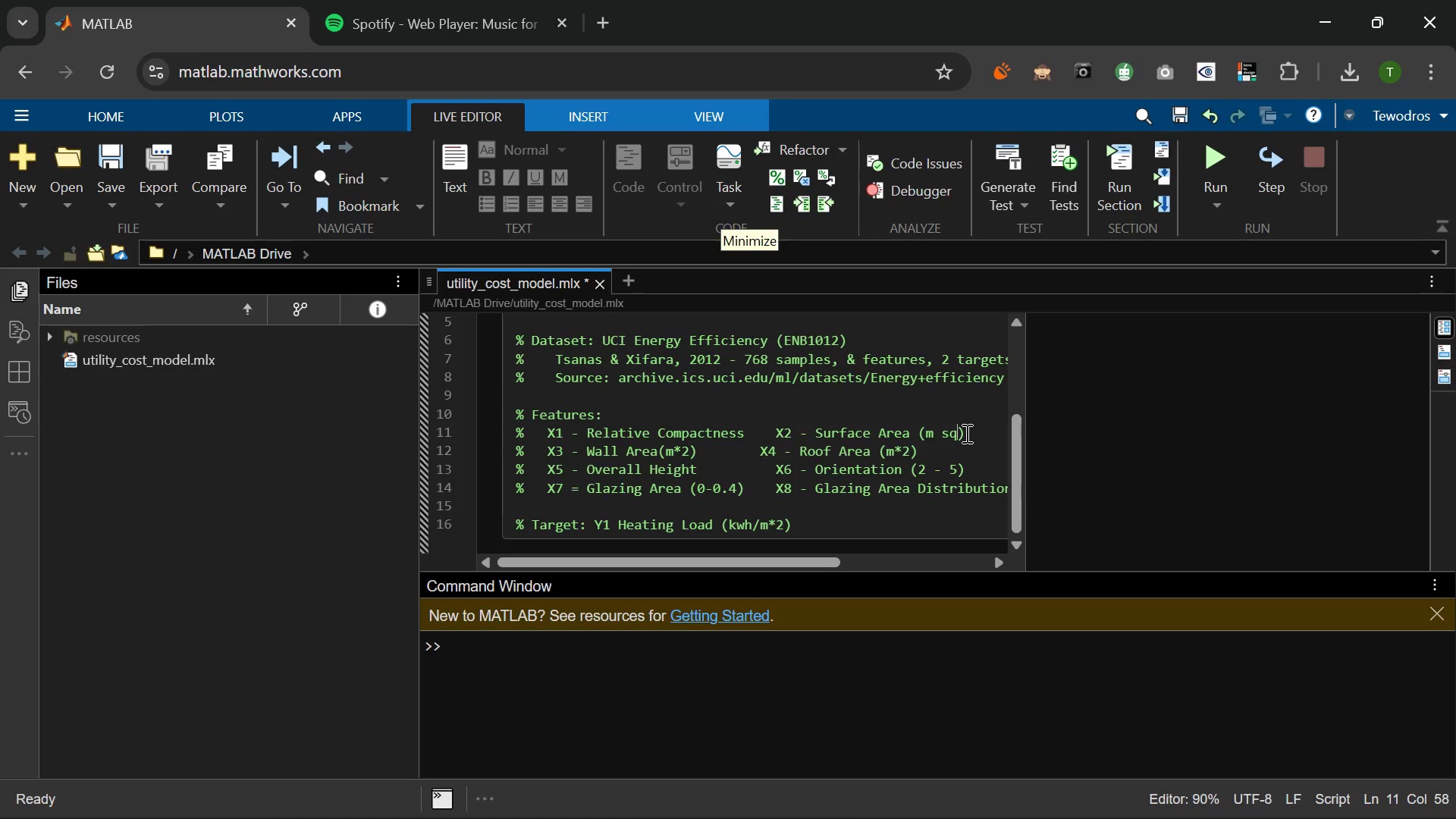 
key(Backspace)
key(Backspace)
key(Backspace)
key(Backspace)
type(*2)
 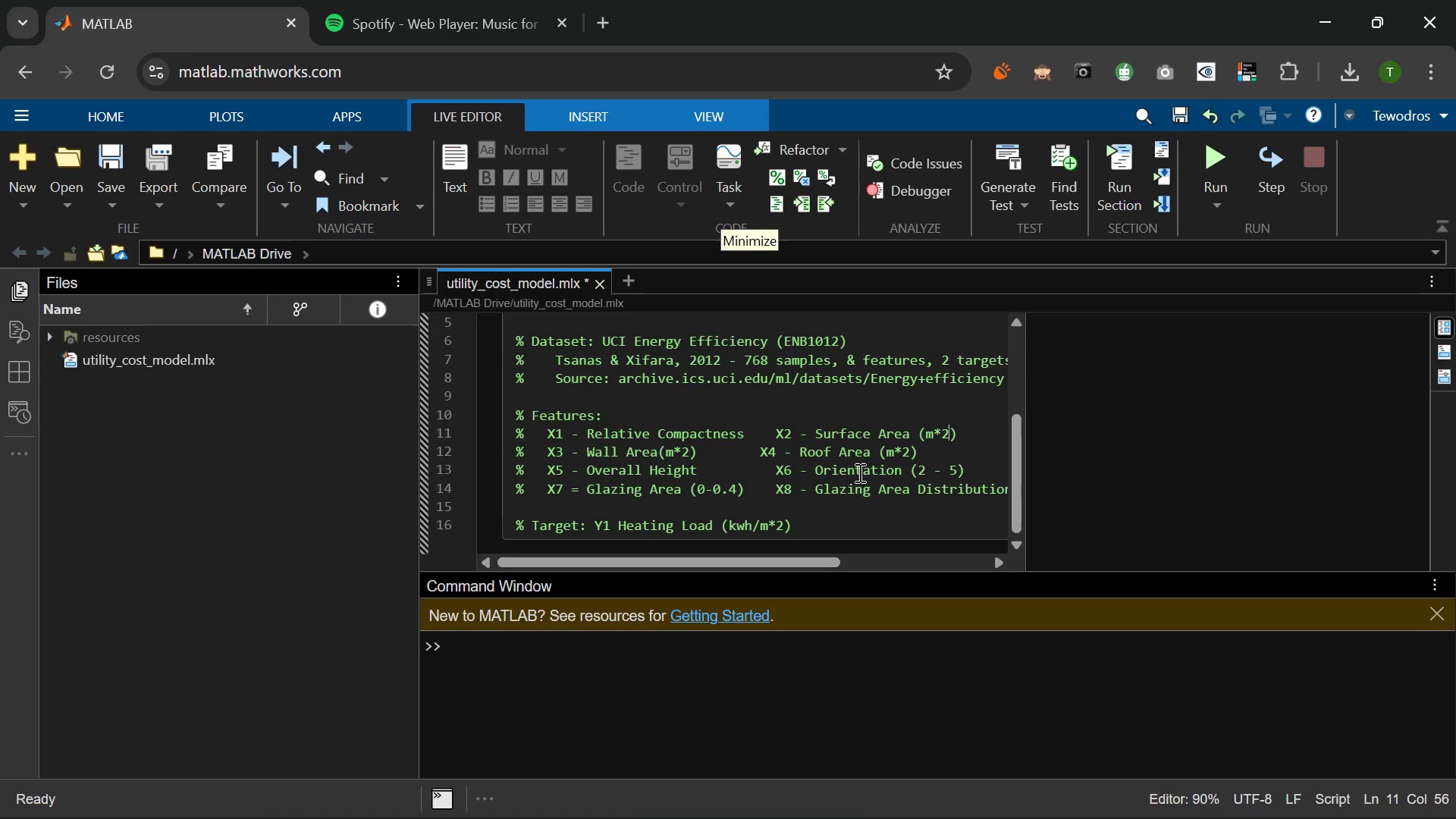 
left_click([840, 513])
 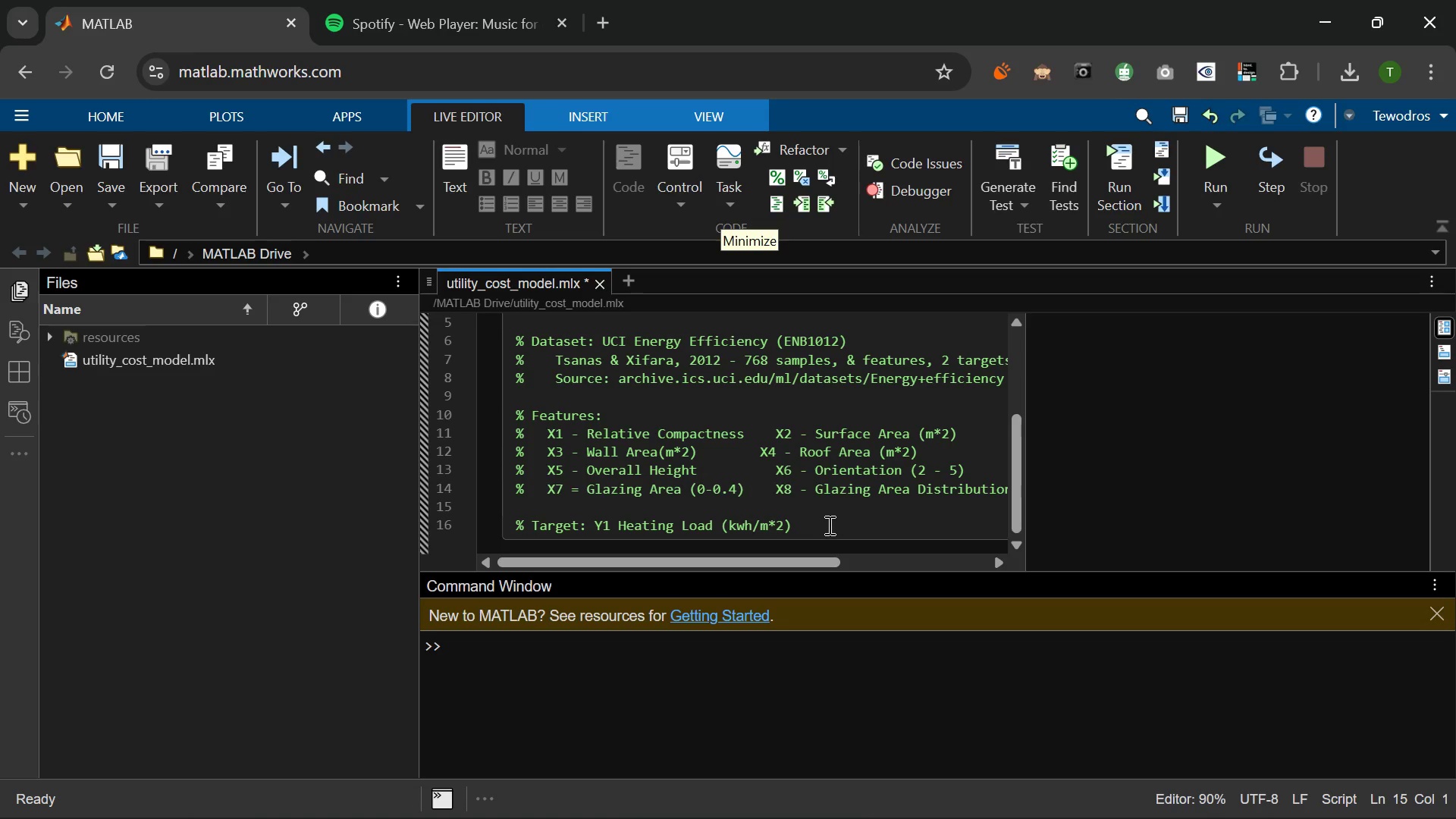 
left_click([828, 525])
 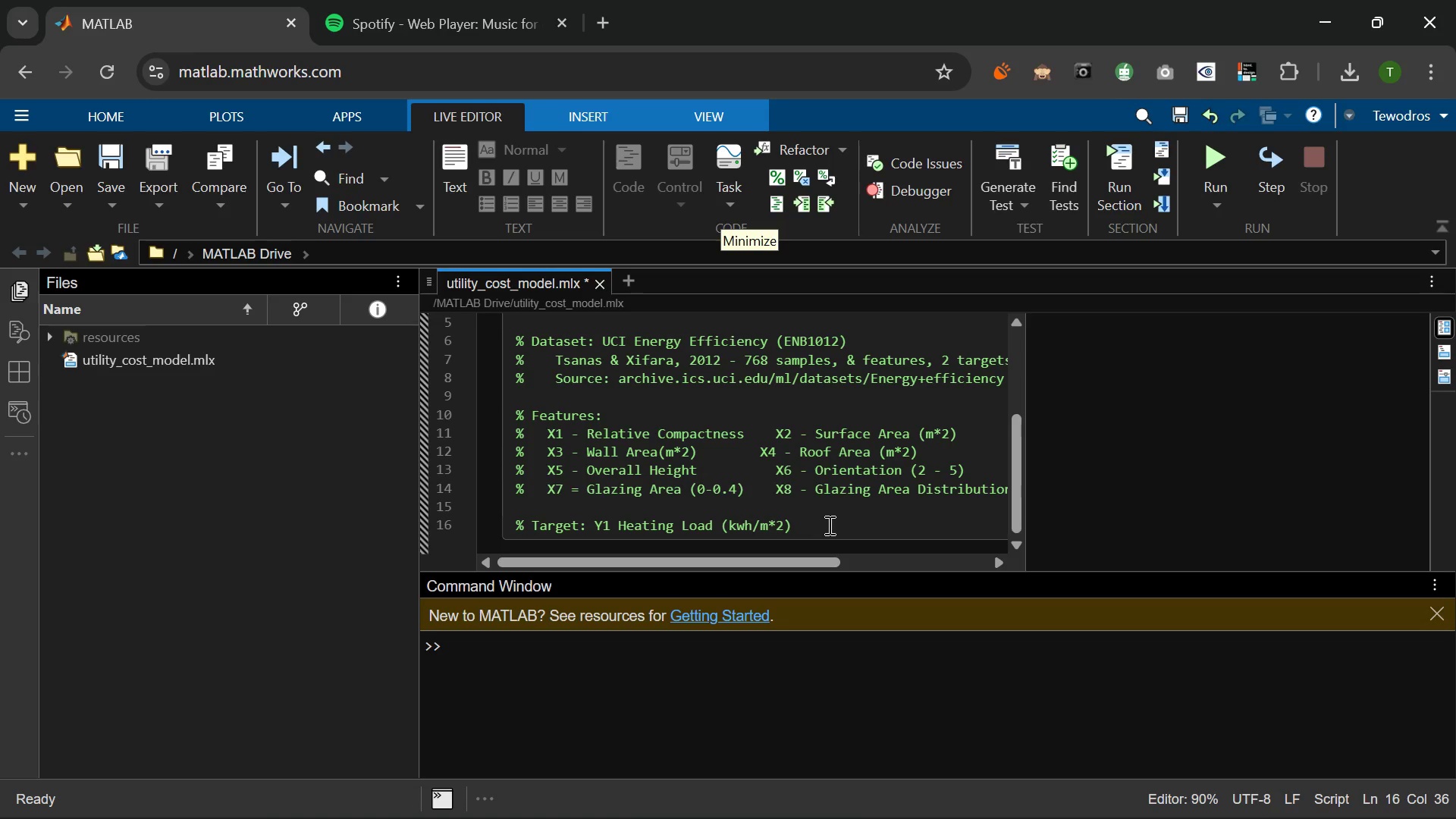 
key(Space)
 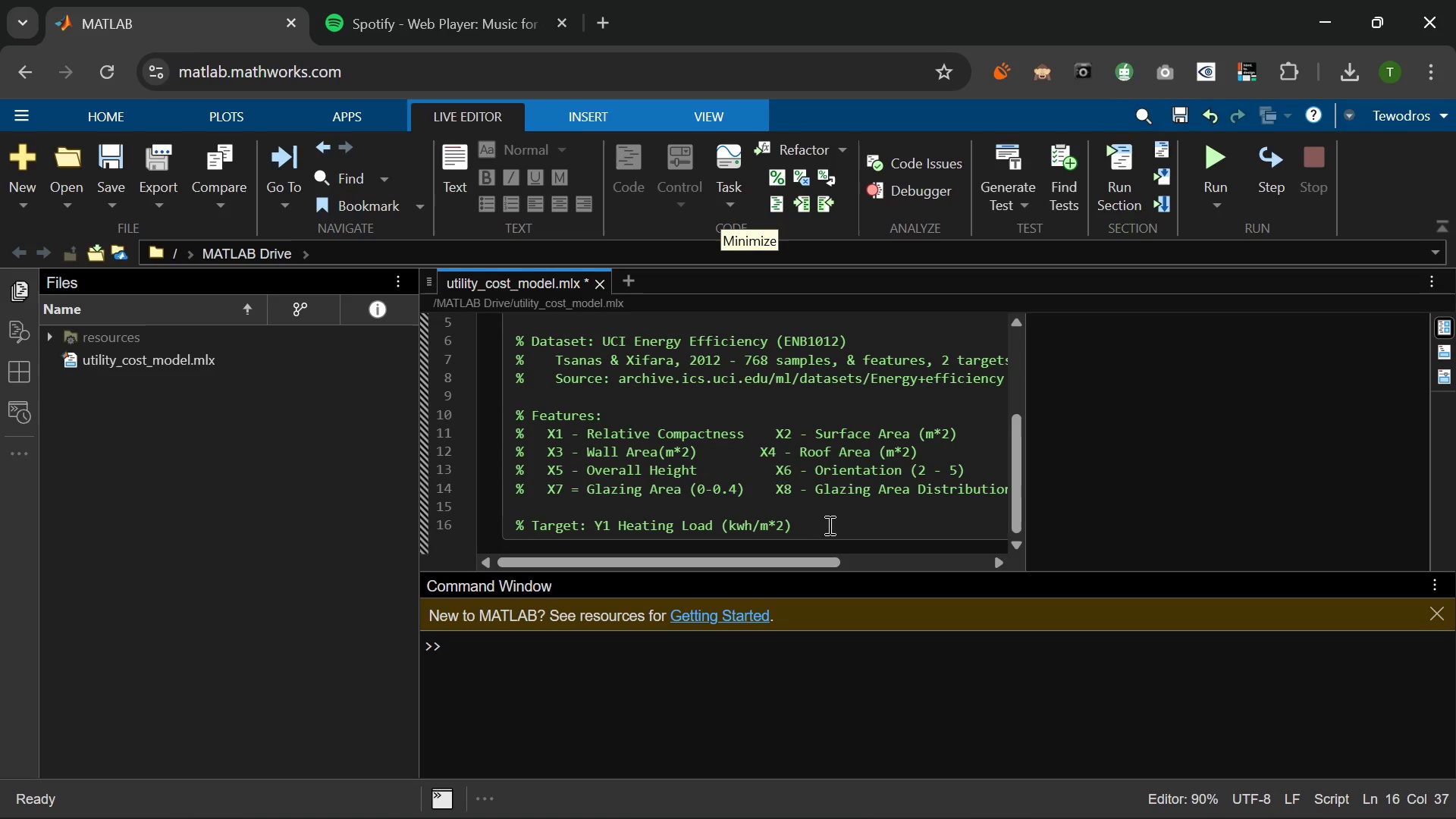 
type(- utility cos )
key(Backspace)
type(t proxy)
 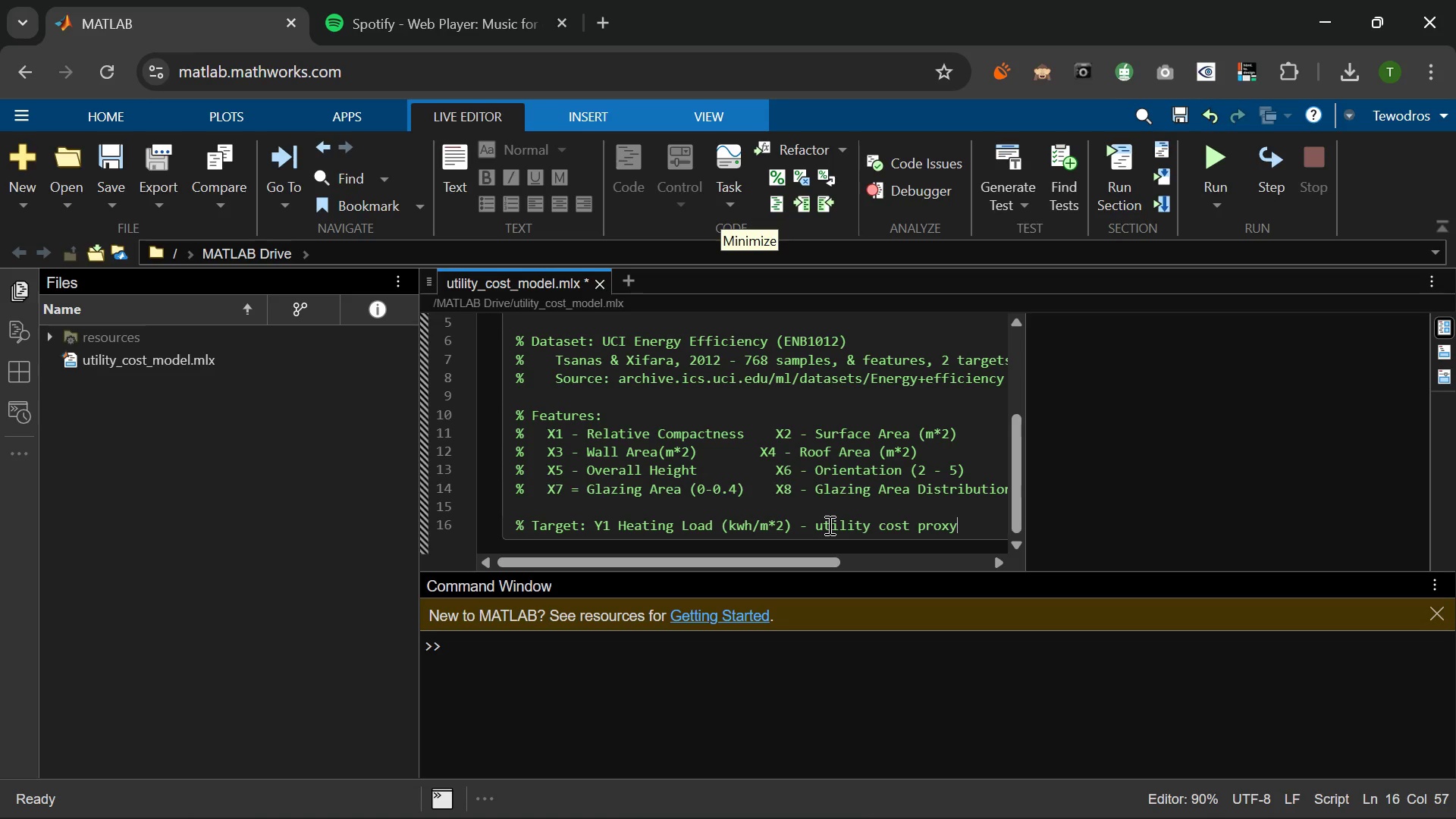 
key(Enter)
 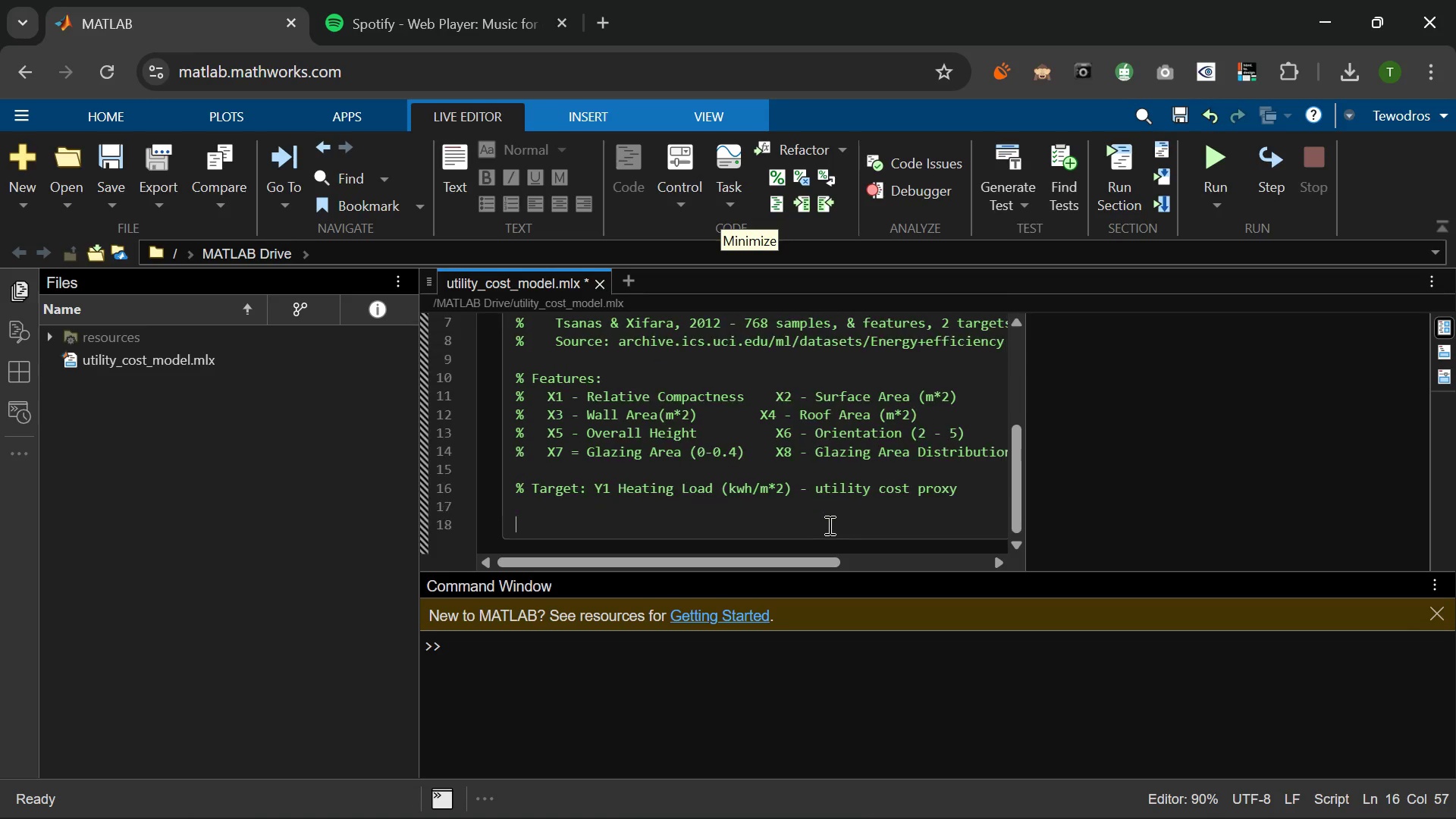 
key(Enter)
 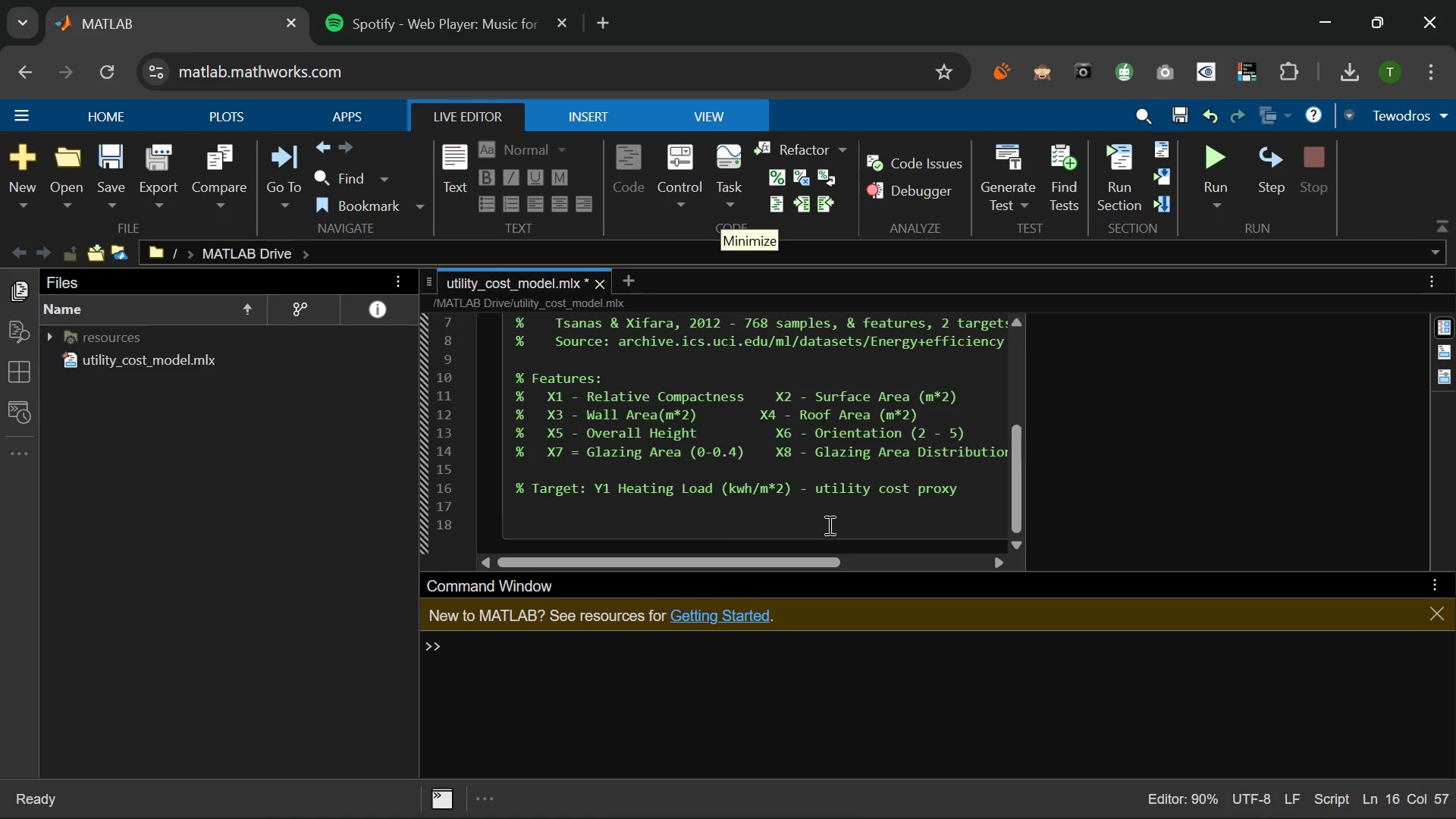 
type(5 Requirements Statistics and Machine Learnnig)
key(Backspace)
key(Backspace)
key(Backspace)
type(ing Tol)
key(Backspace)
type(olbox)
 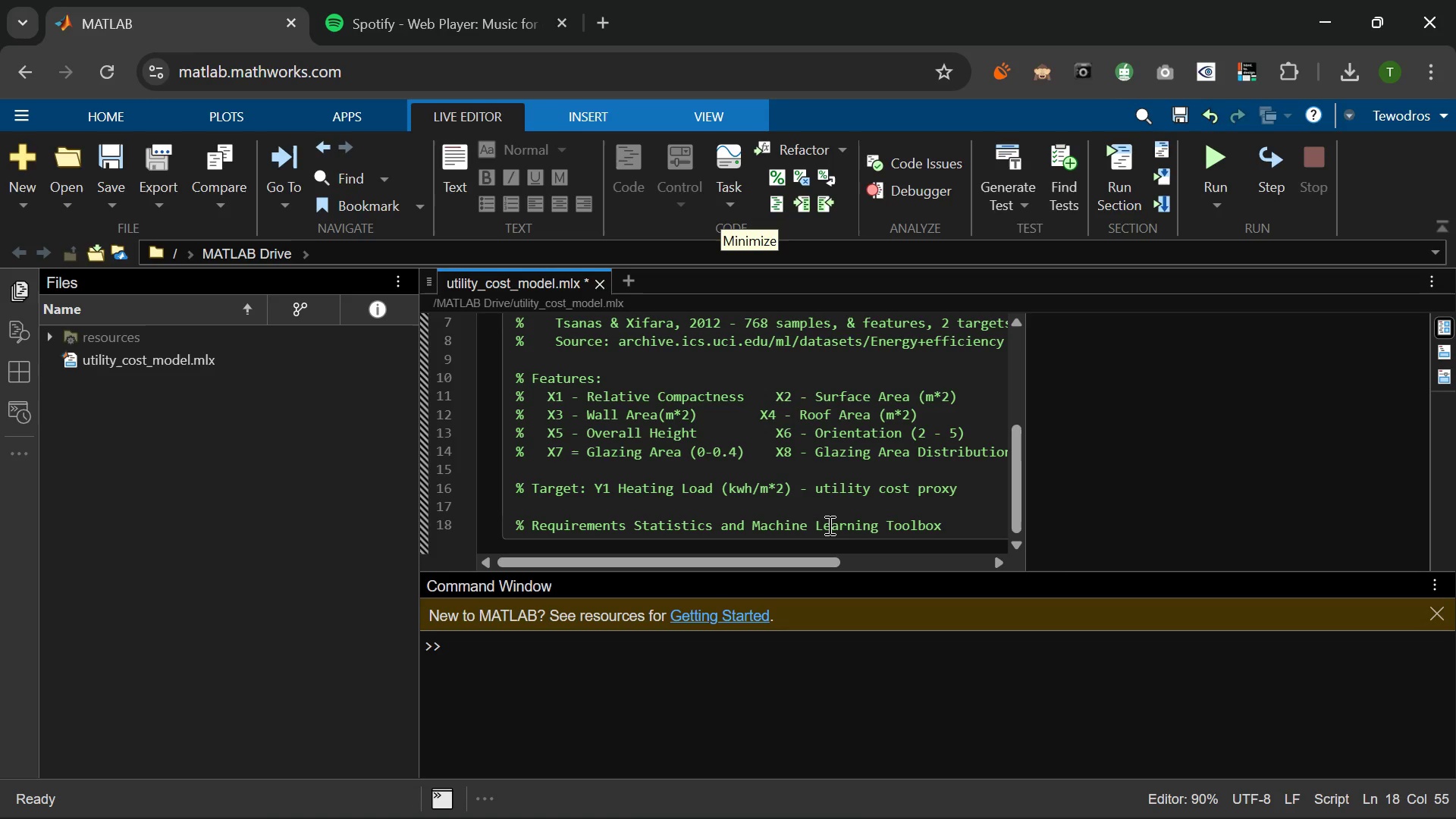 
key(Enter)
 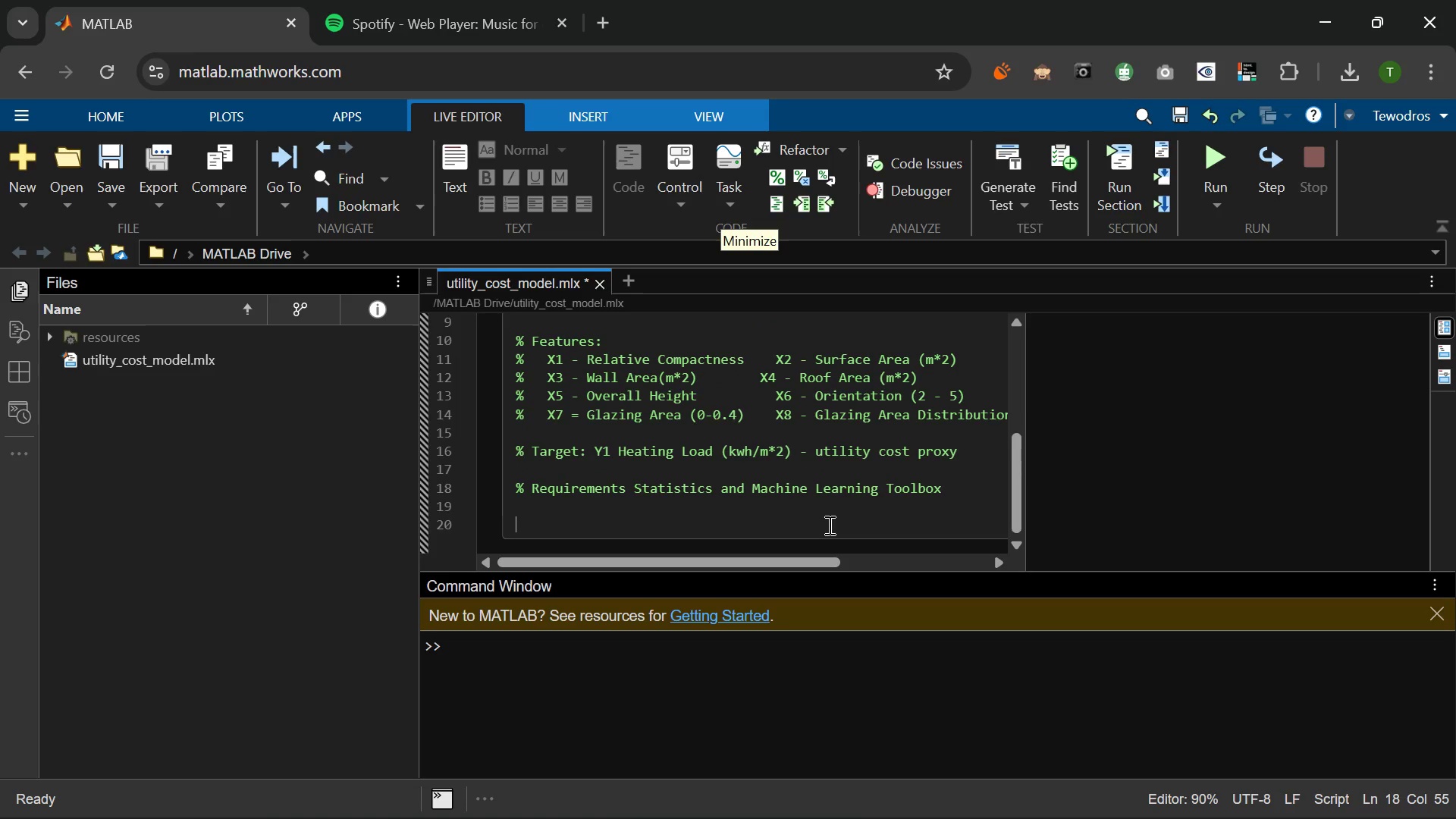 
key(Enter)
 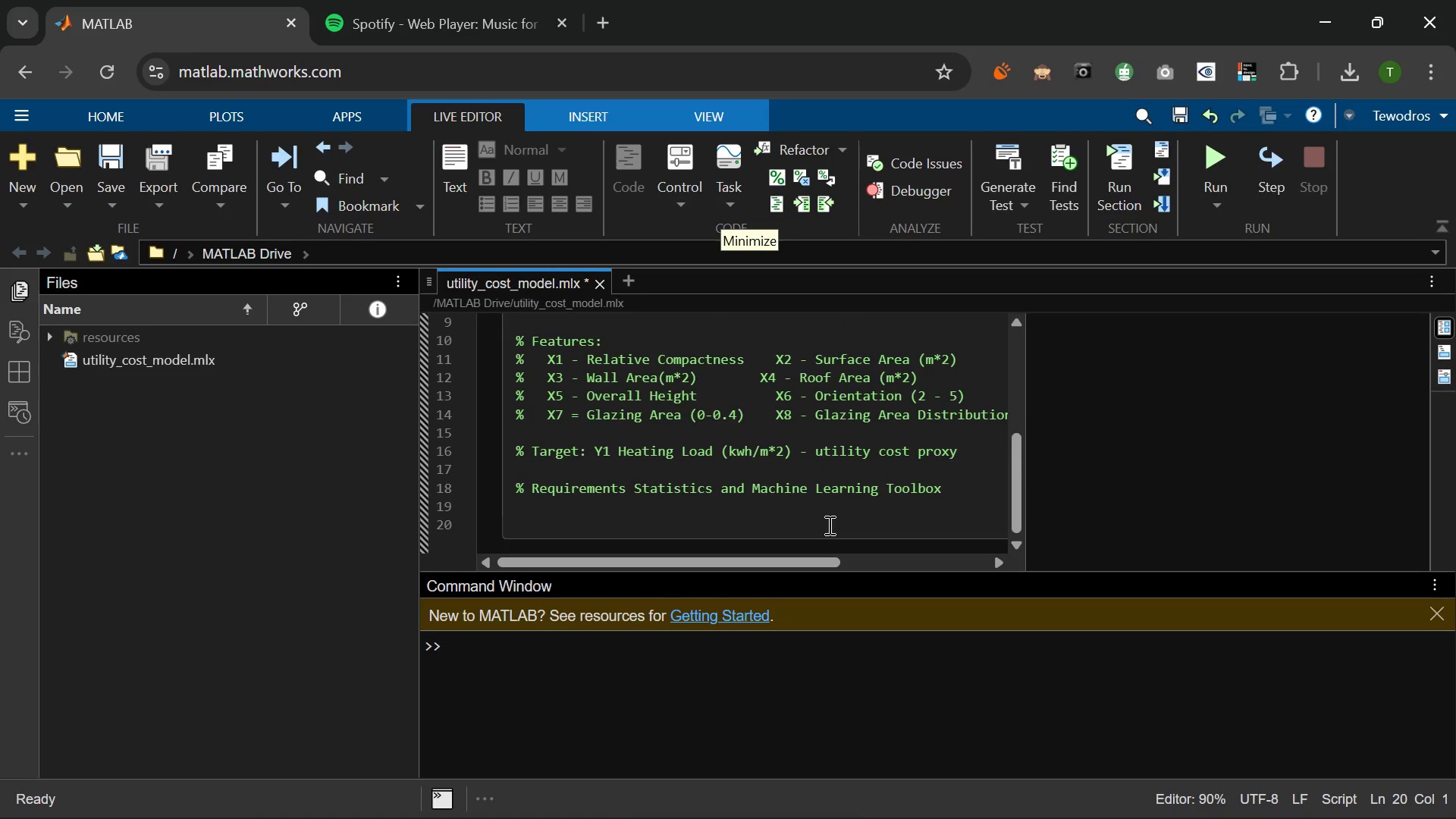 
type(%% configuratin)
 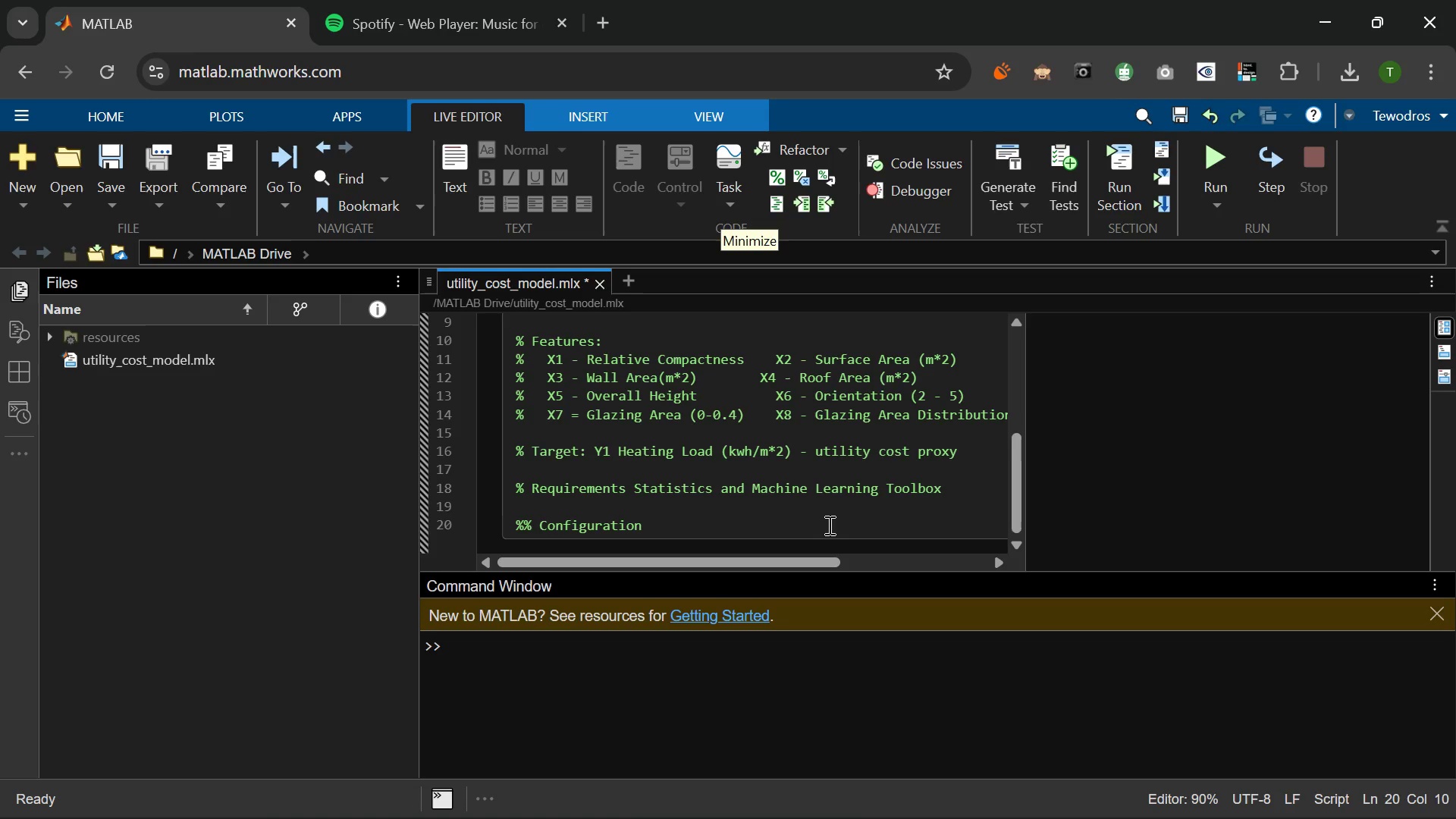 
 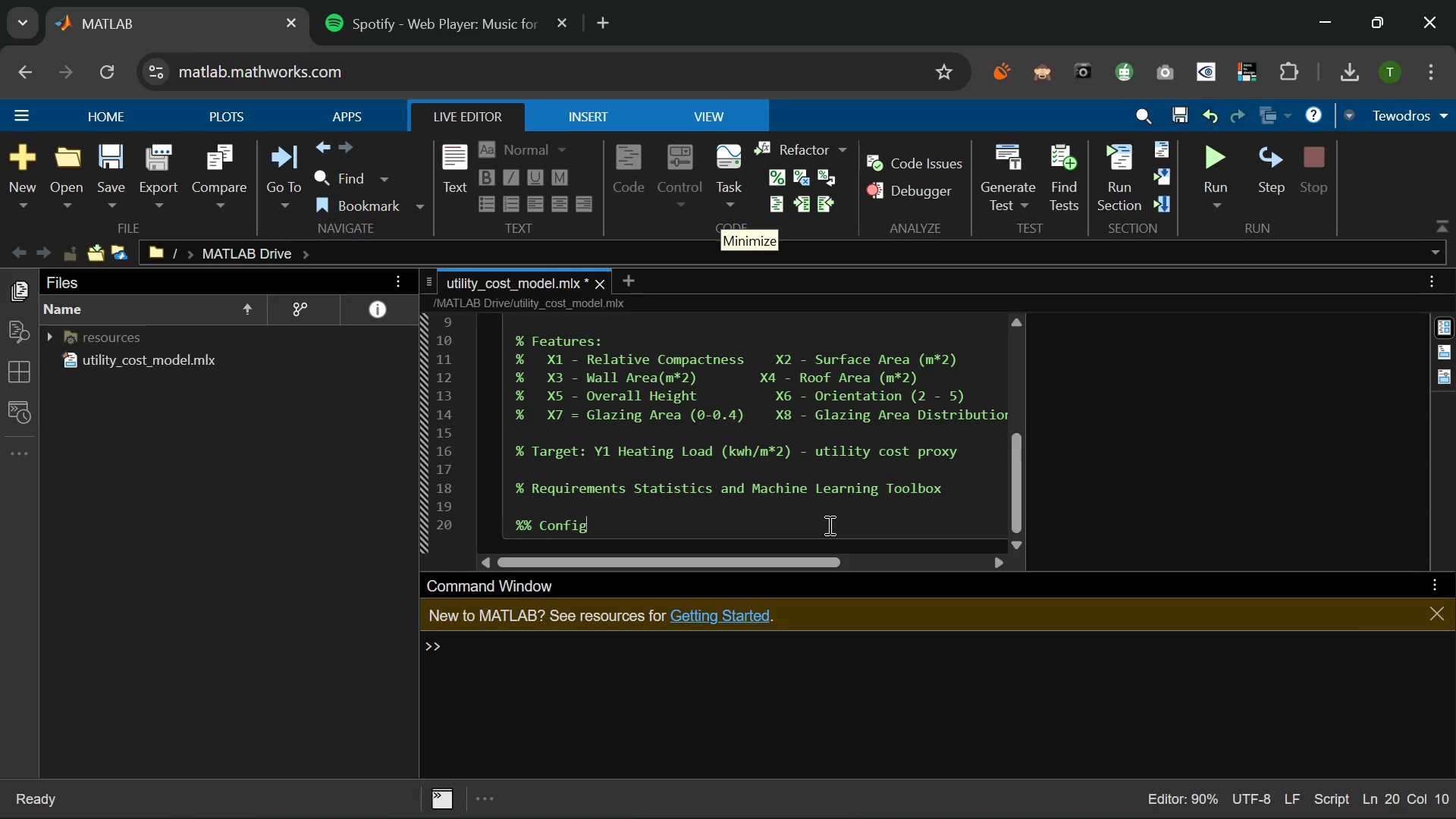 
hold_key(key=O, duration=0.41)
 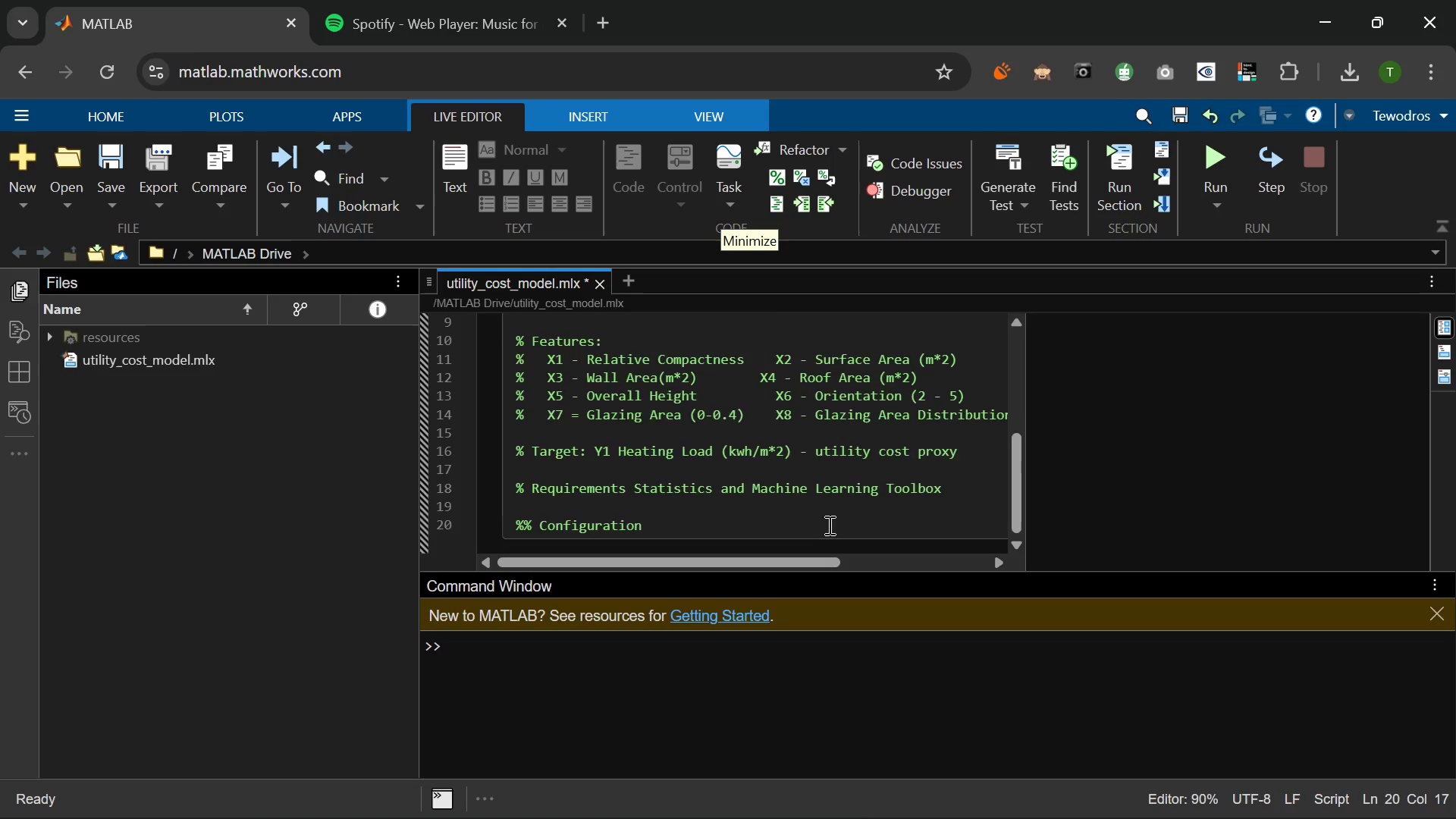 
key(Enter)
 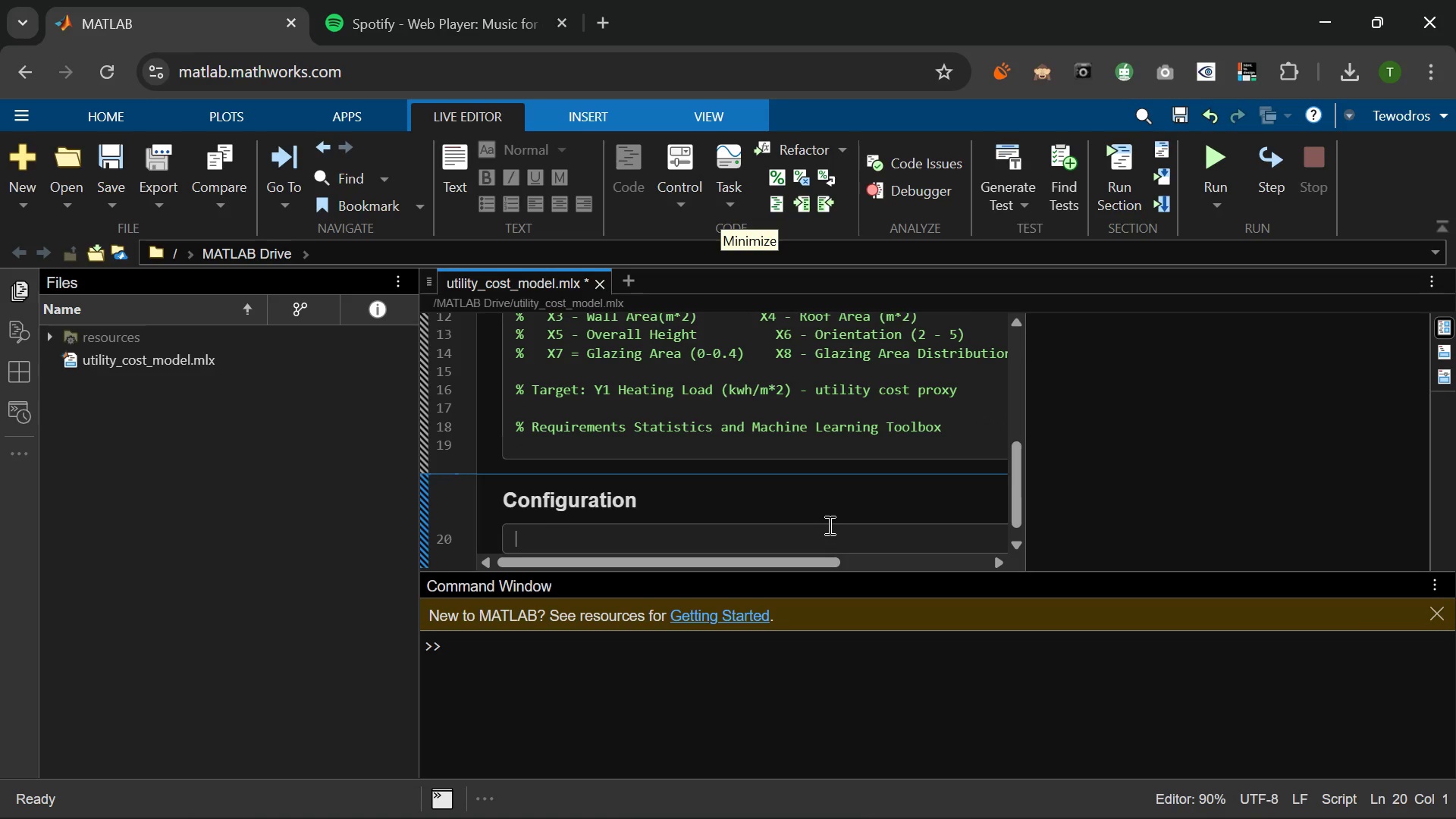 
wait(8.02)
 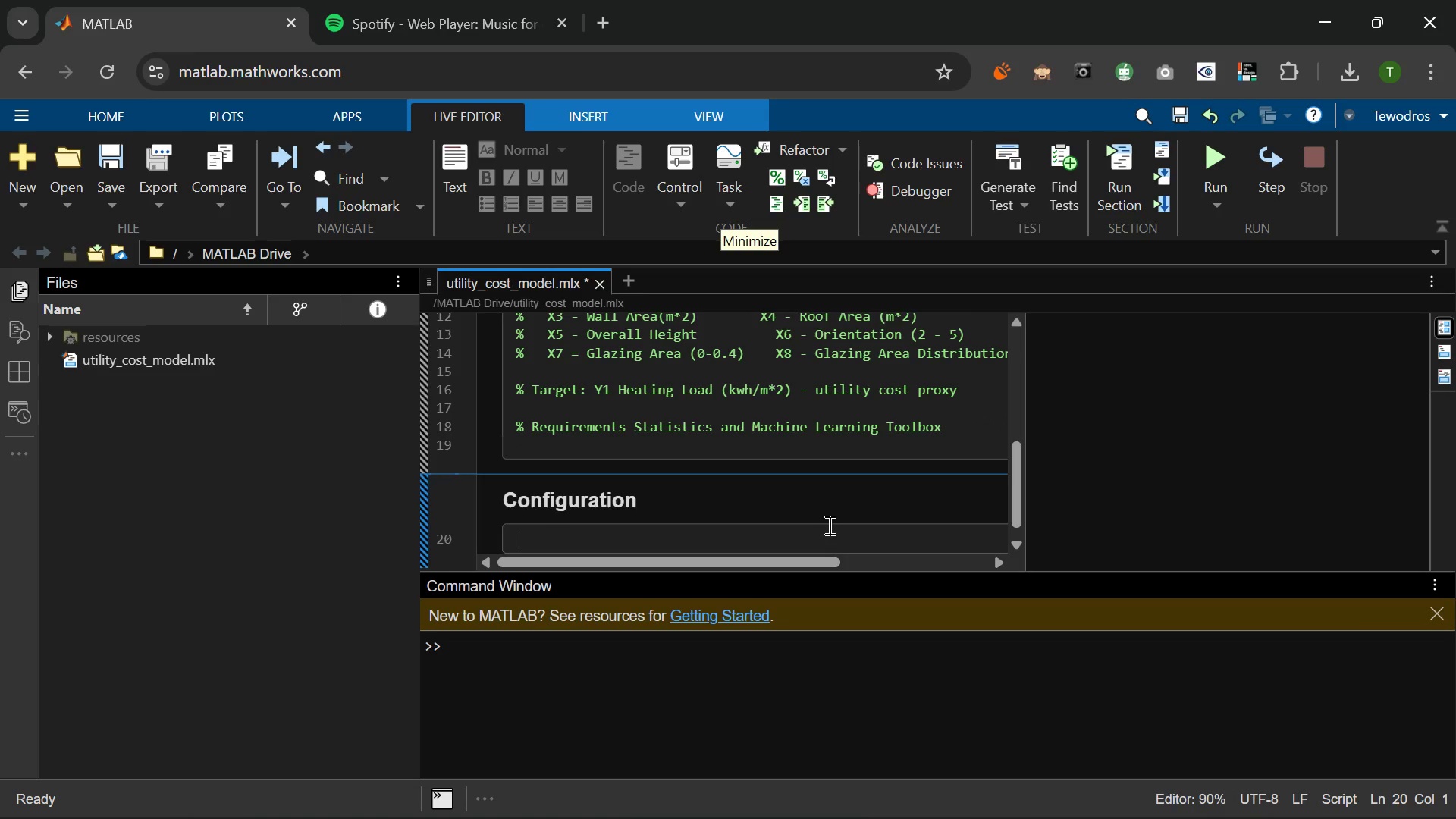 
type(DATA_FILE  = ")
key(Backspace)
type('ENB2012)
 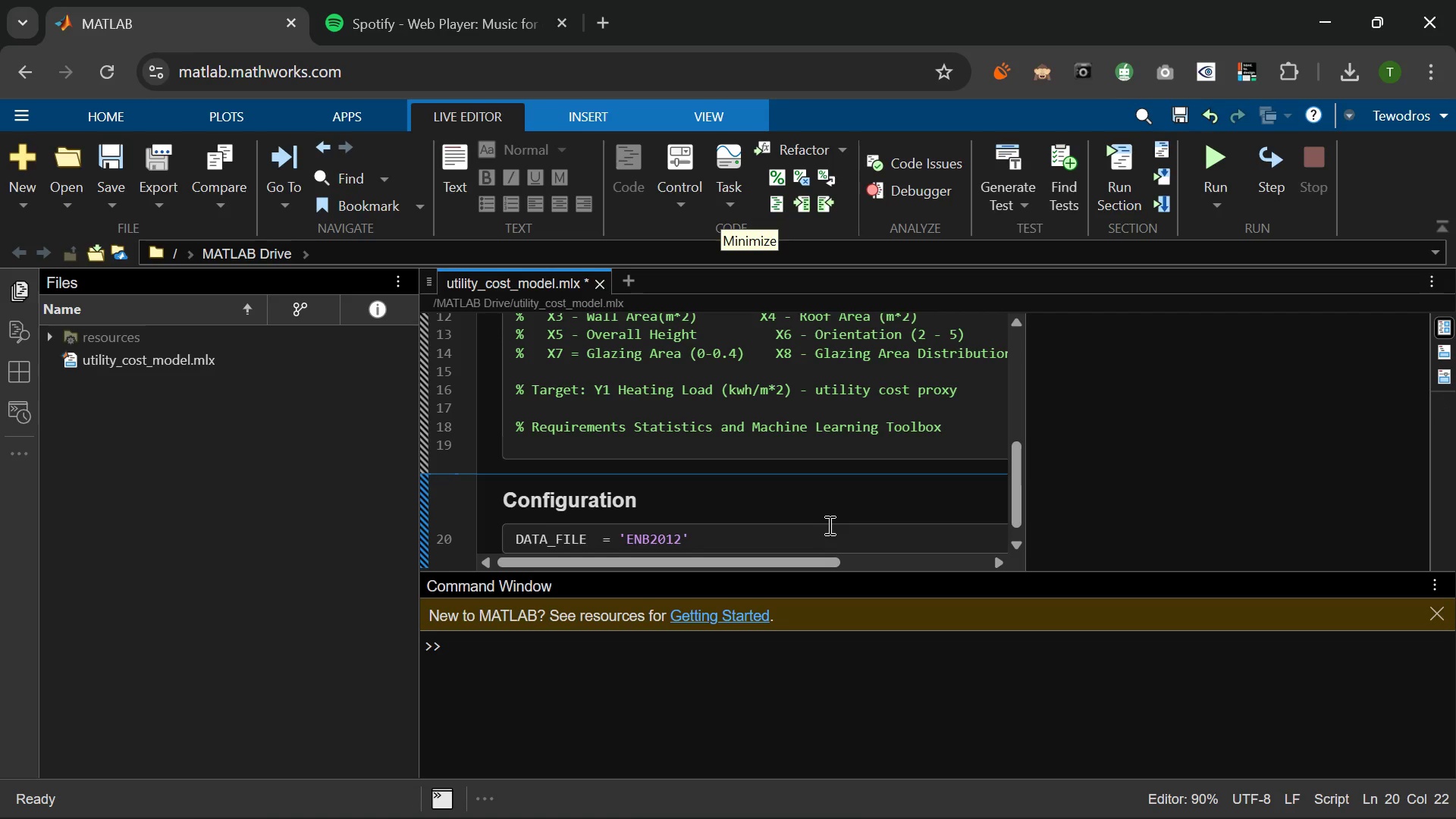 
type(_DAT)
key(Backspace)
key(Backspace)
key(Backspace)
type(data.xlsx)
 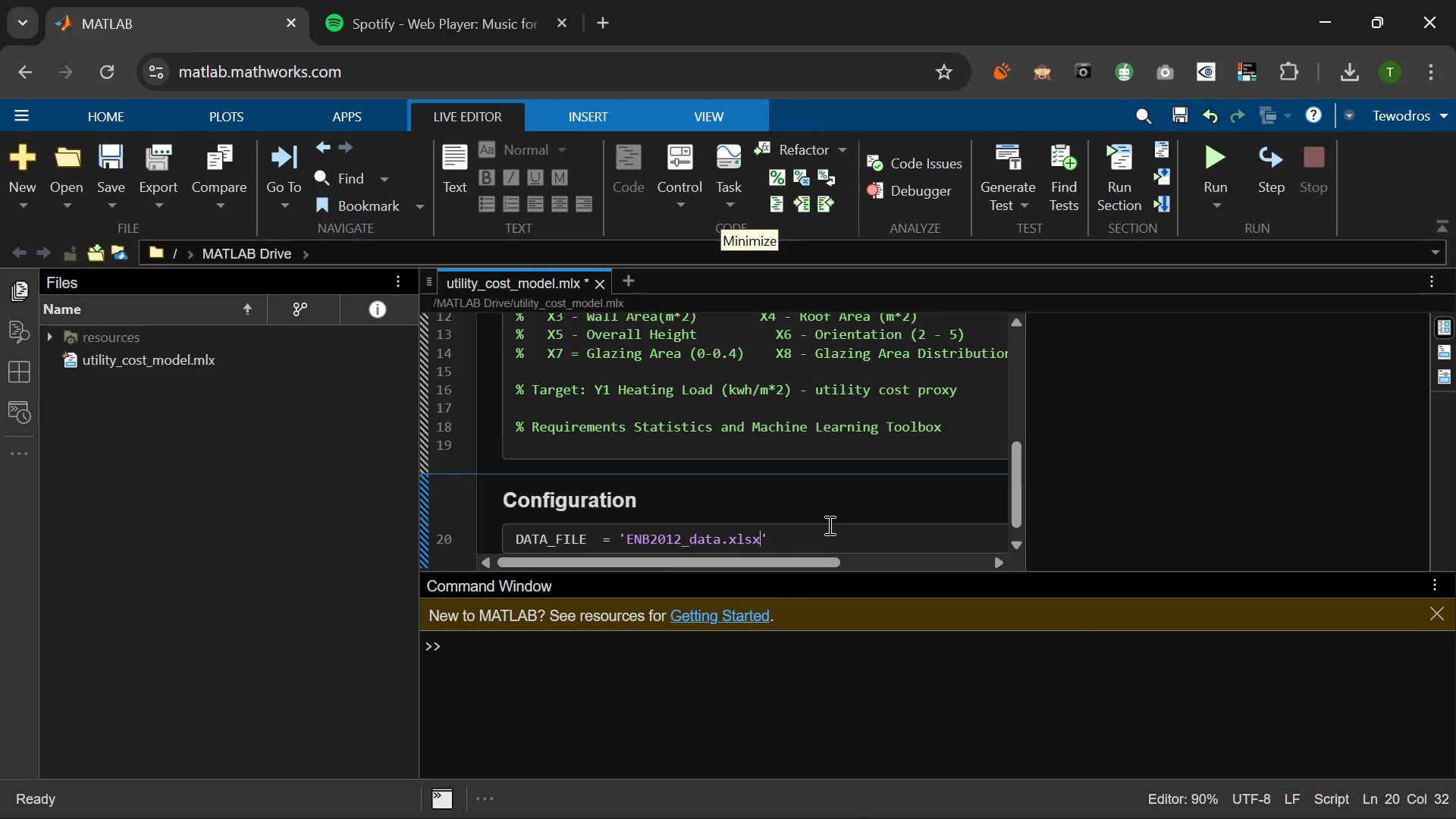 
key(ArrowRight)
 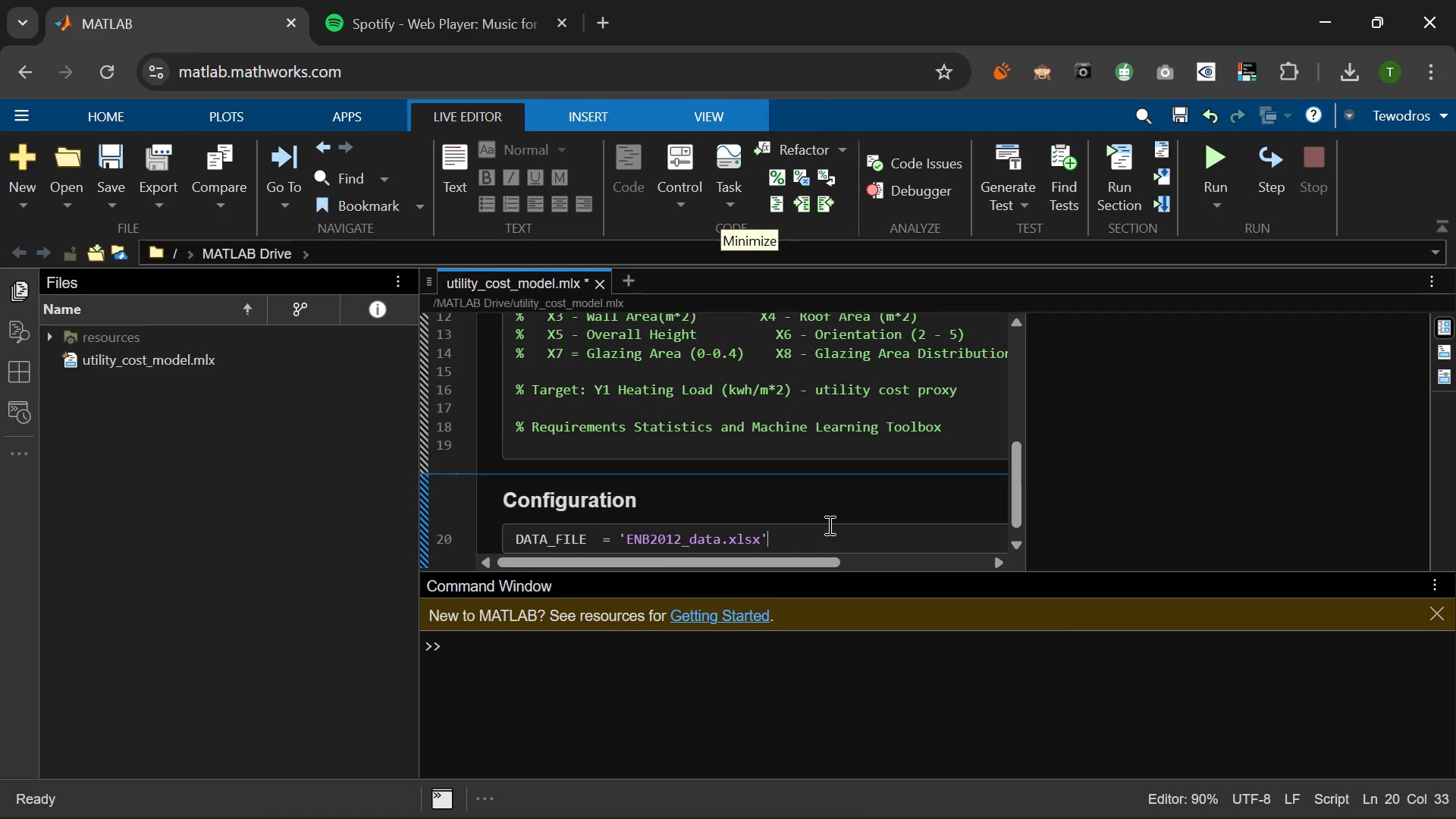 
key(Semicolon)
 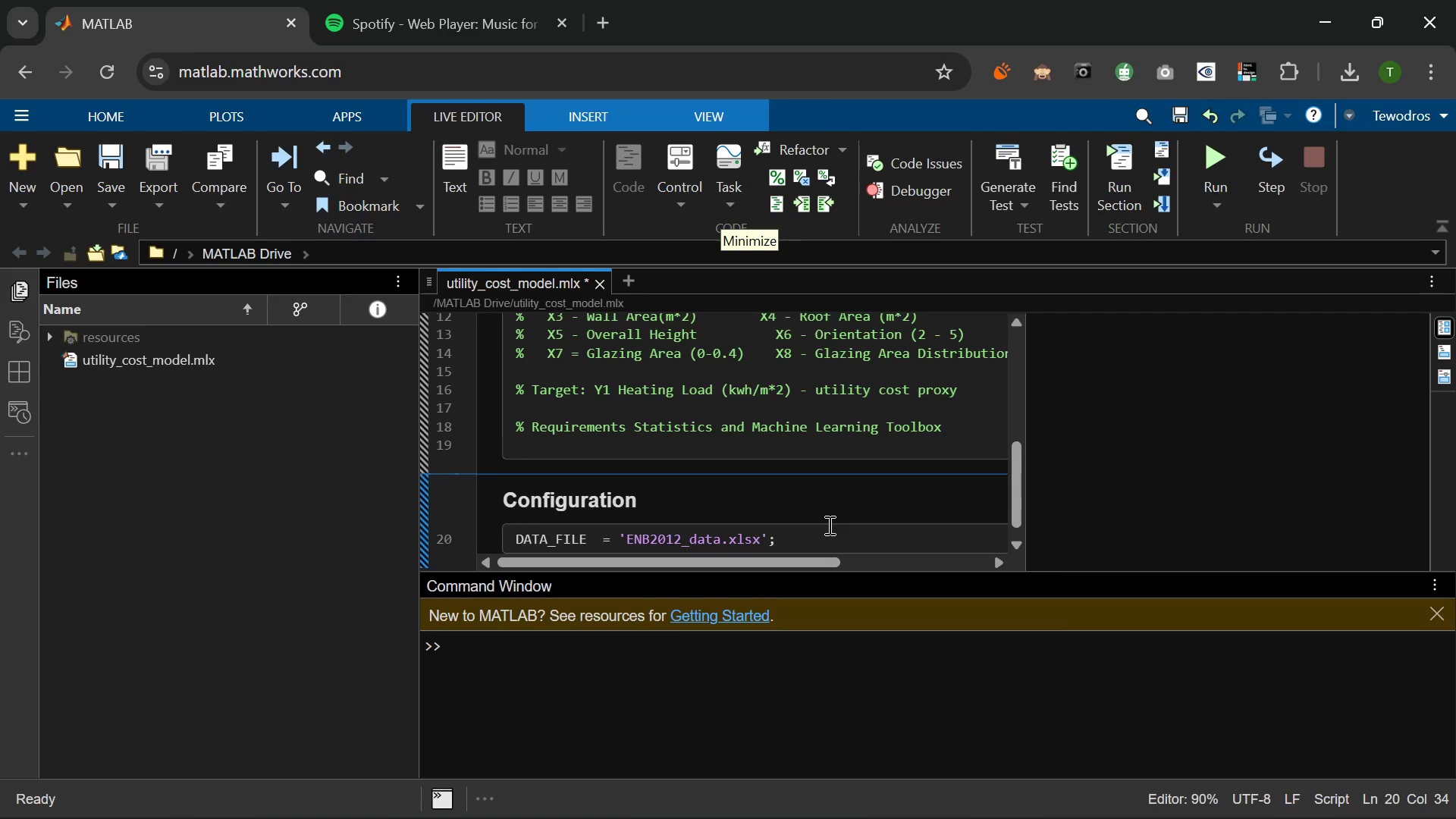 
key(Enter)
 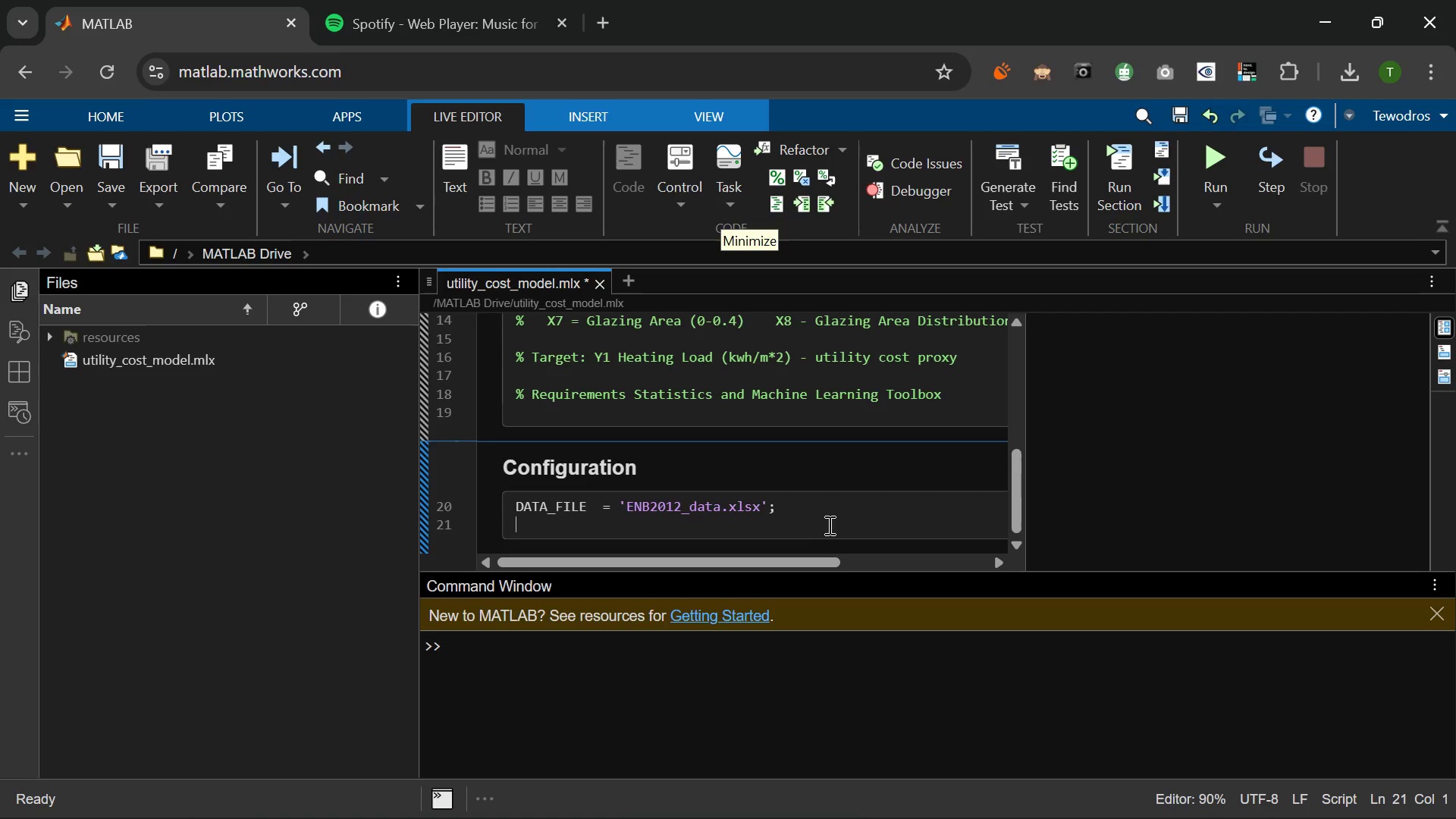 
type(da)
key(Backspace)
key(Backspace)
type(DATA_URL   = )
 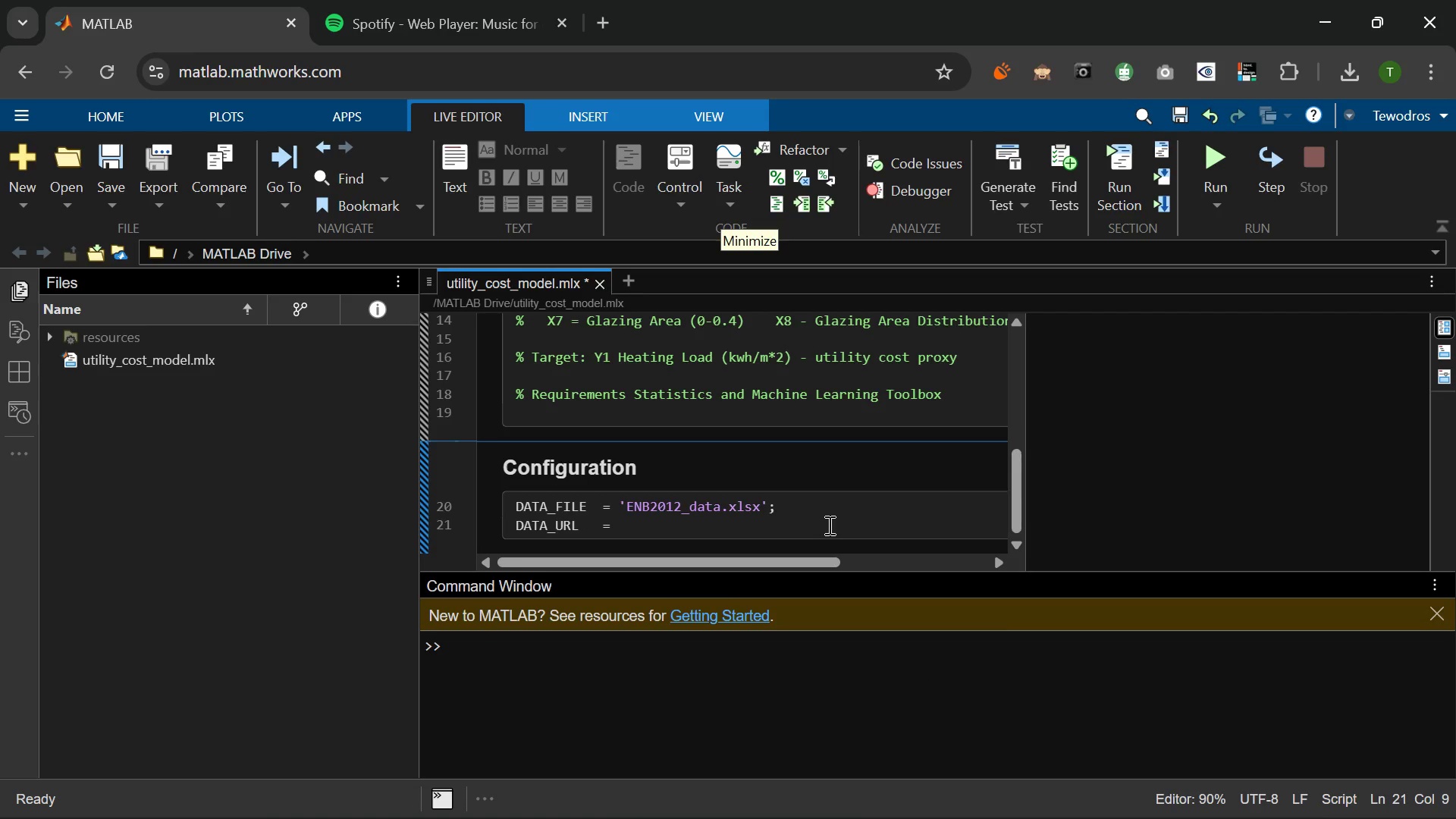 
key(Shift+Enter)
 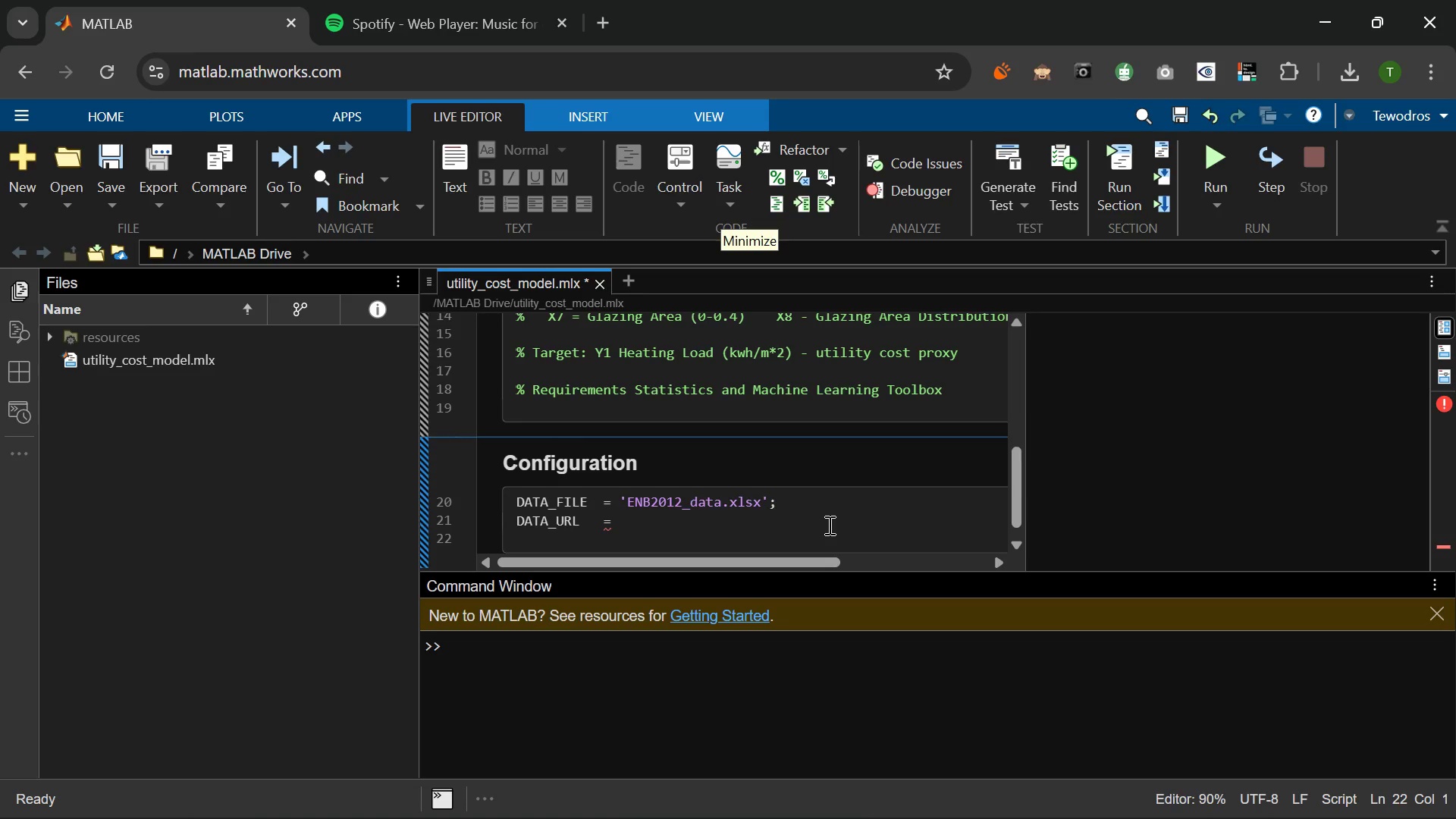 
key(Backspace)
type('HR)
key(Backspace)
key(Backspace)
type(t)
key(Backspace)
type(https://archive.ics.uci.edu/ml/machine=)
key(Backspace)
type(-learning-database/00242/ENB2012_DATA)
key(Backspace)
key(Backspace)
key(Backspace)
key(Backspace)
type(data.ax)
key(Backspace)
key(Backspace)
type(xlsx)
 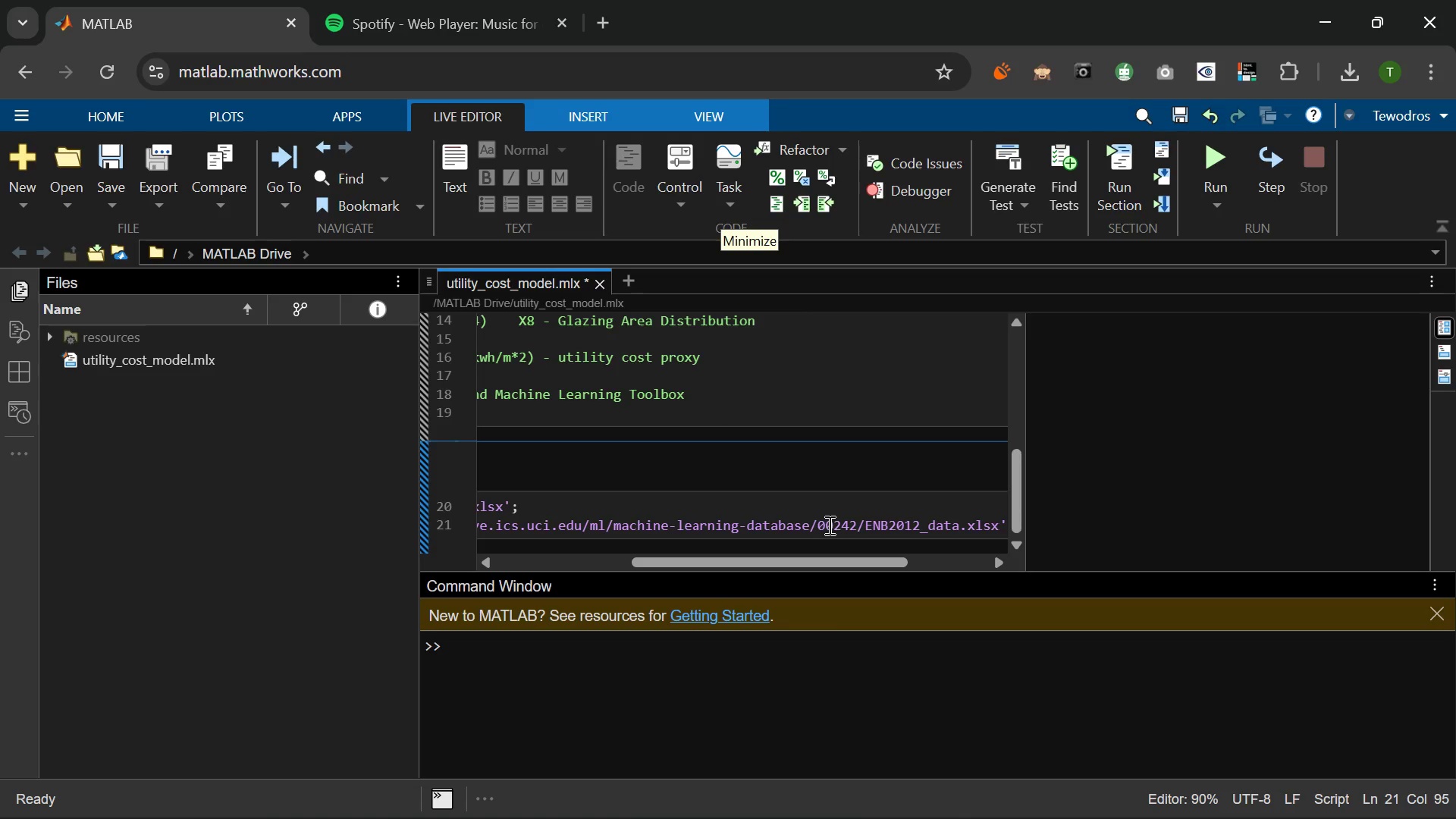 
key(ArrowRight)
 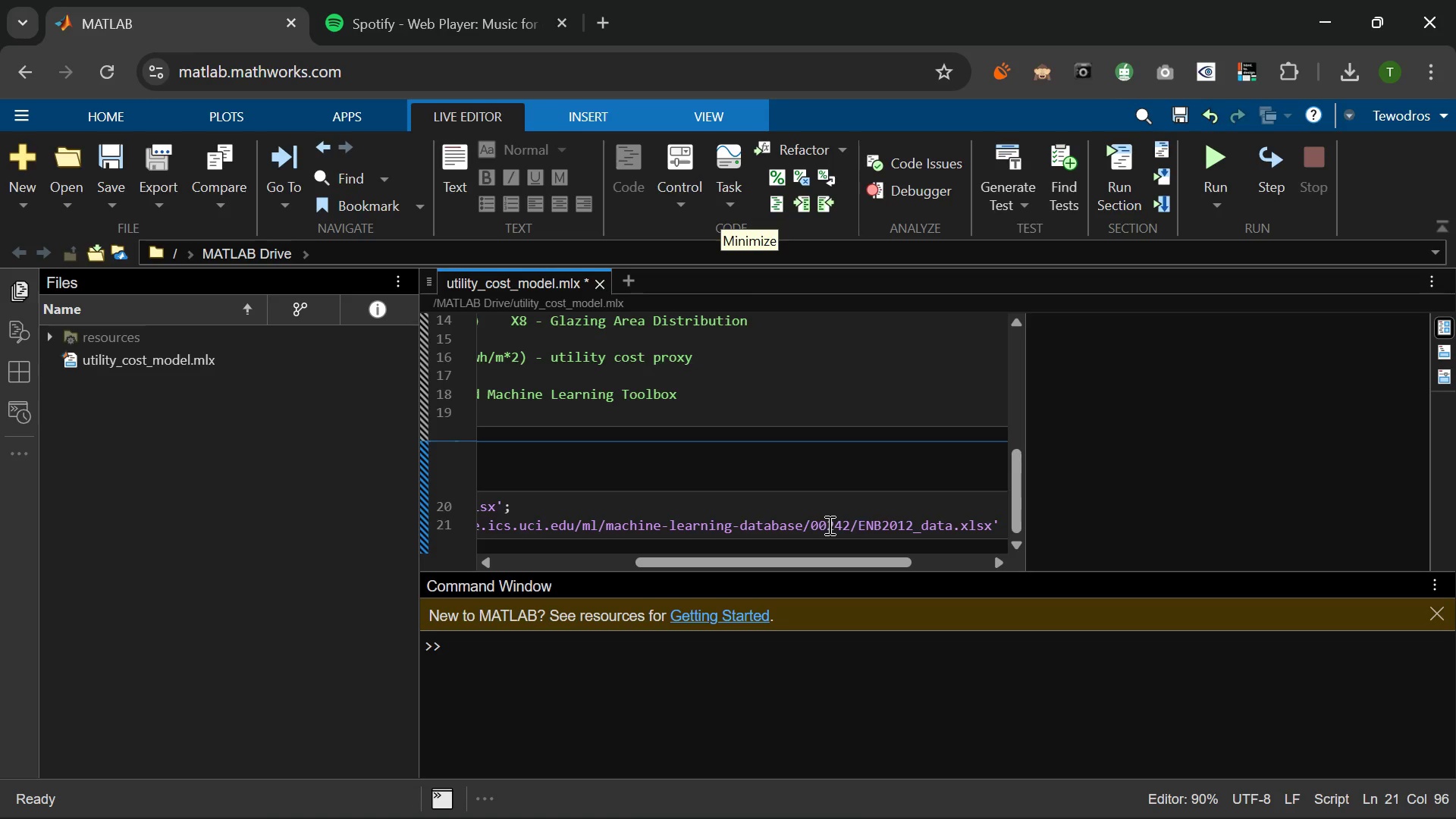 
key(Semicolon)
 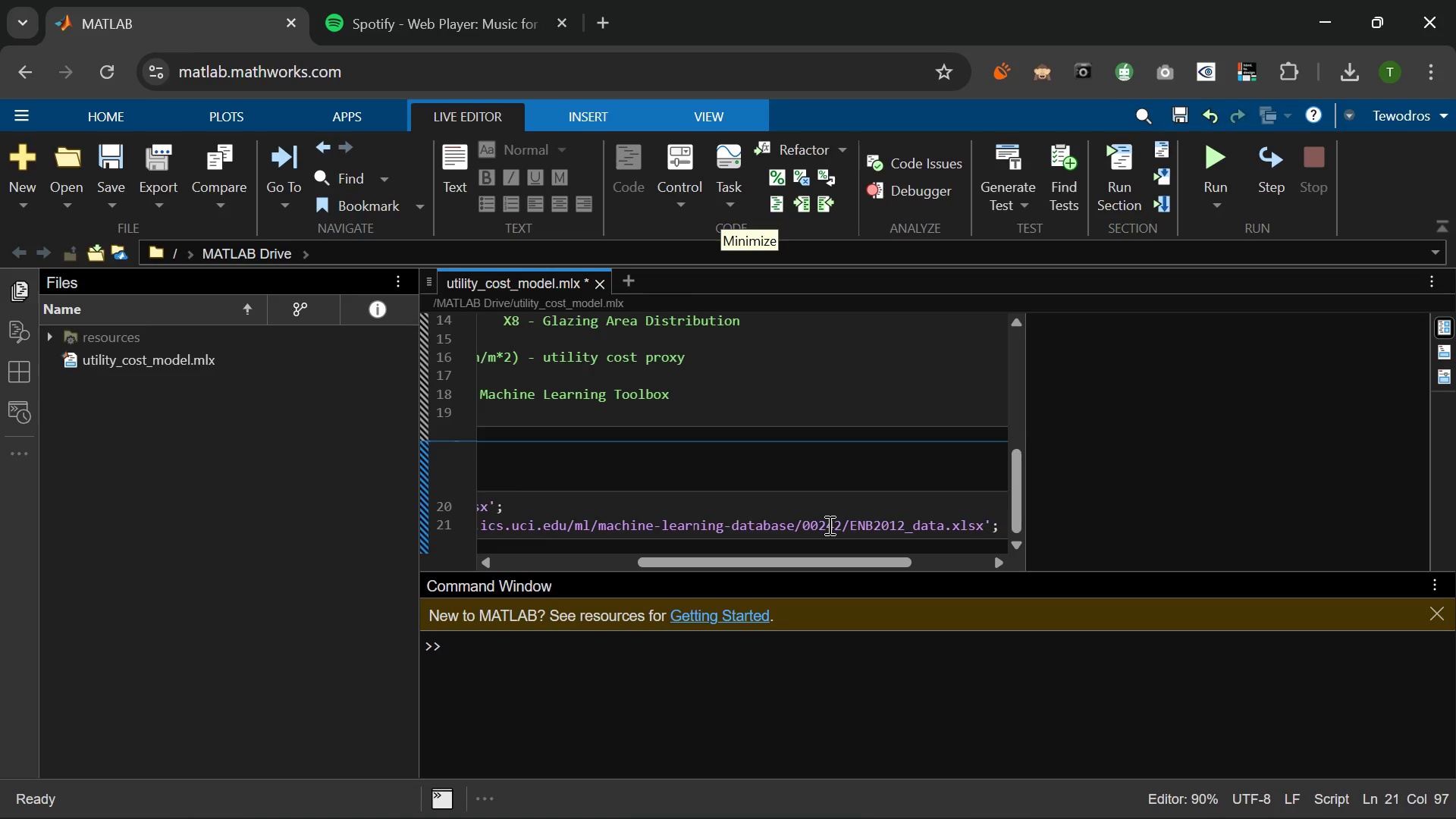 
key(Enter)
 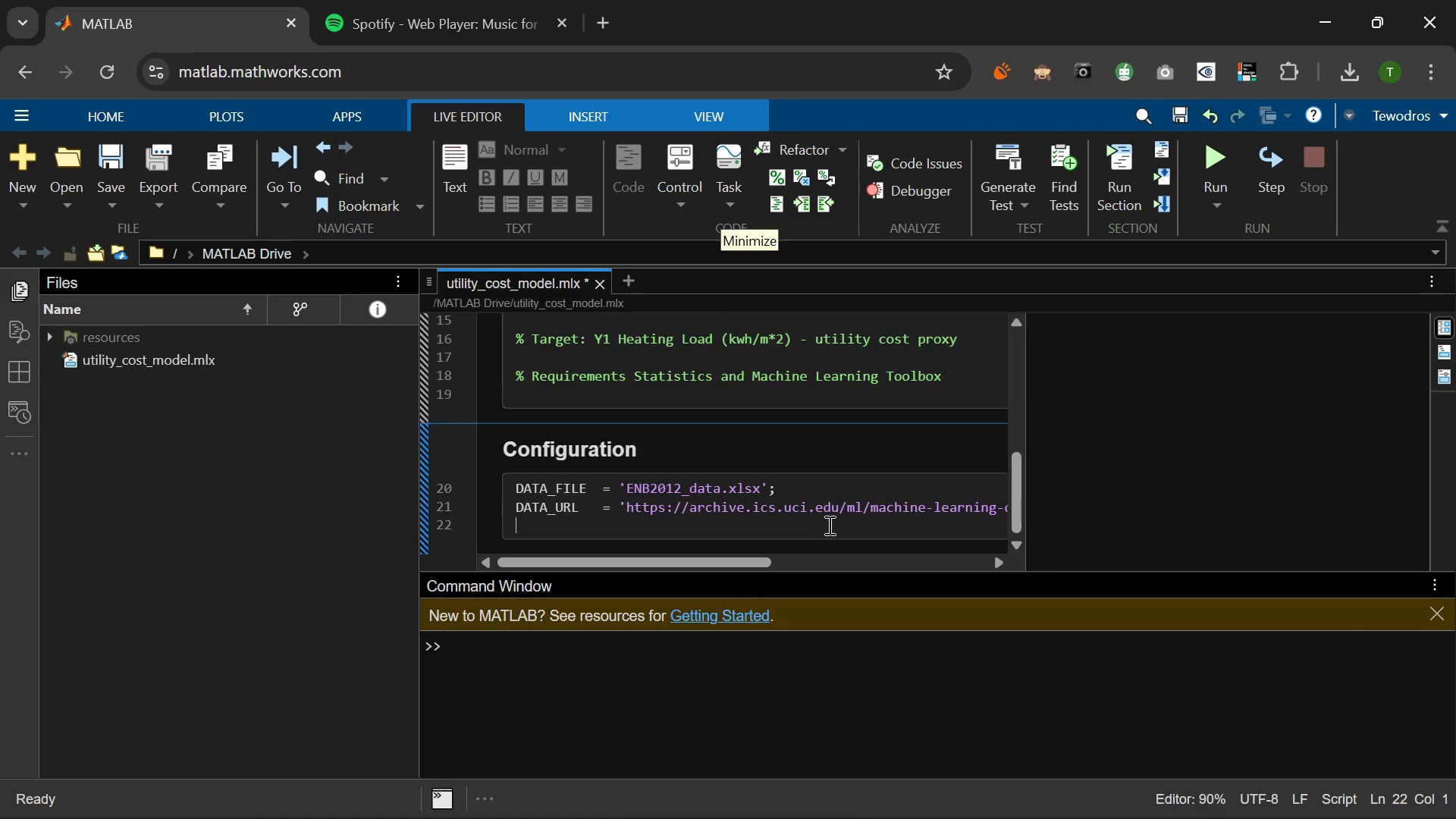 
key(Enter)
 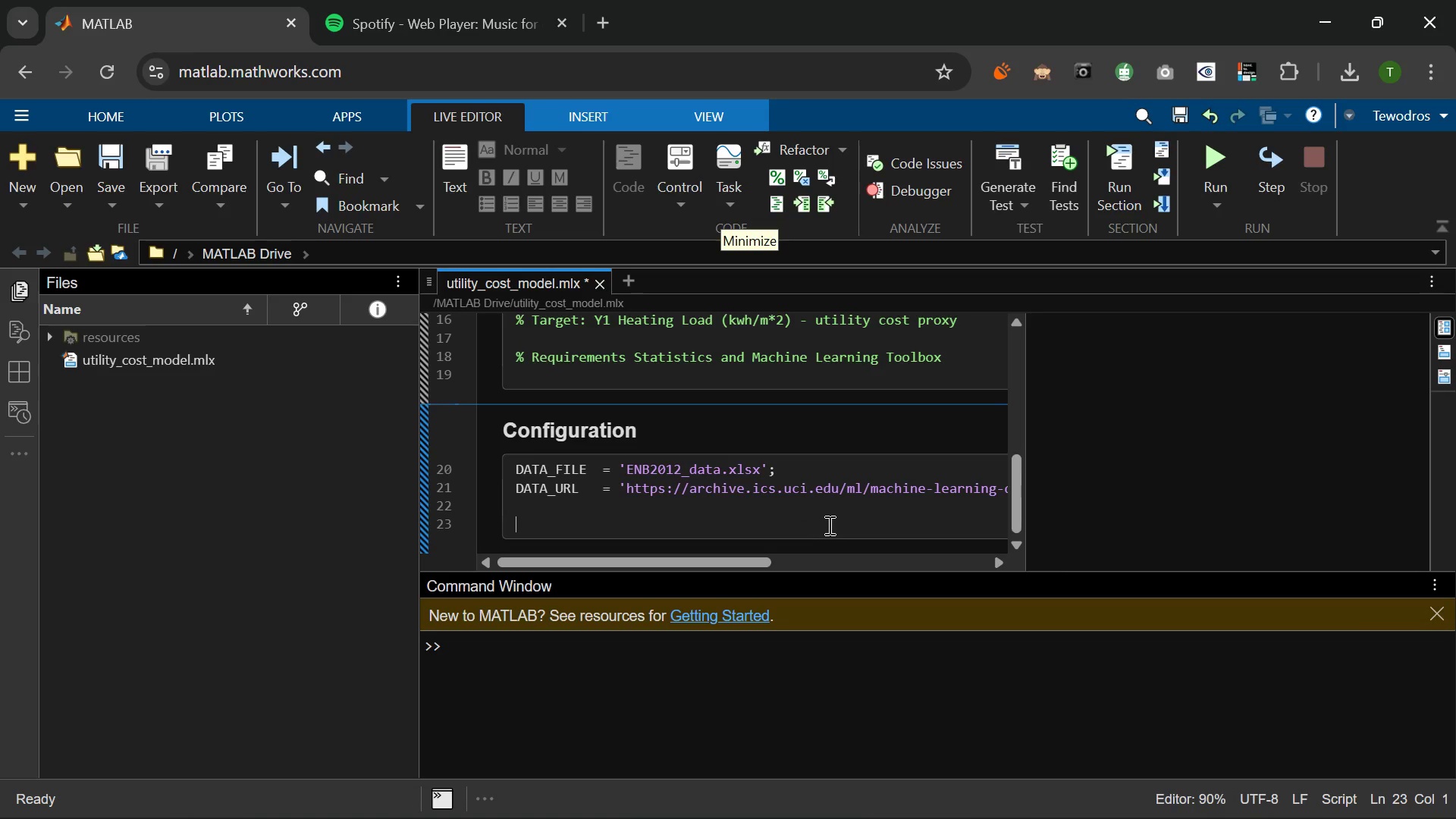 
type(N_TREES    = 100;)
 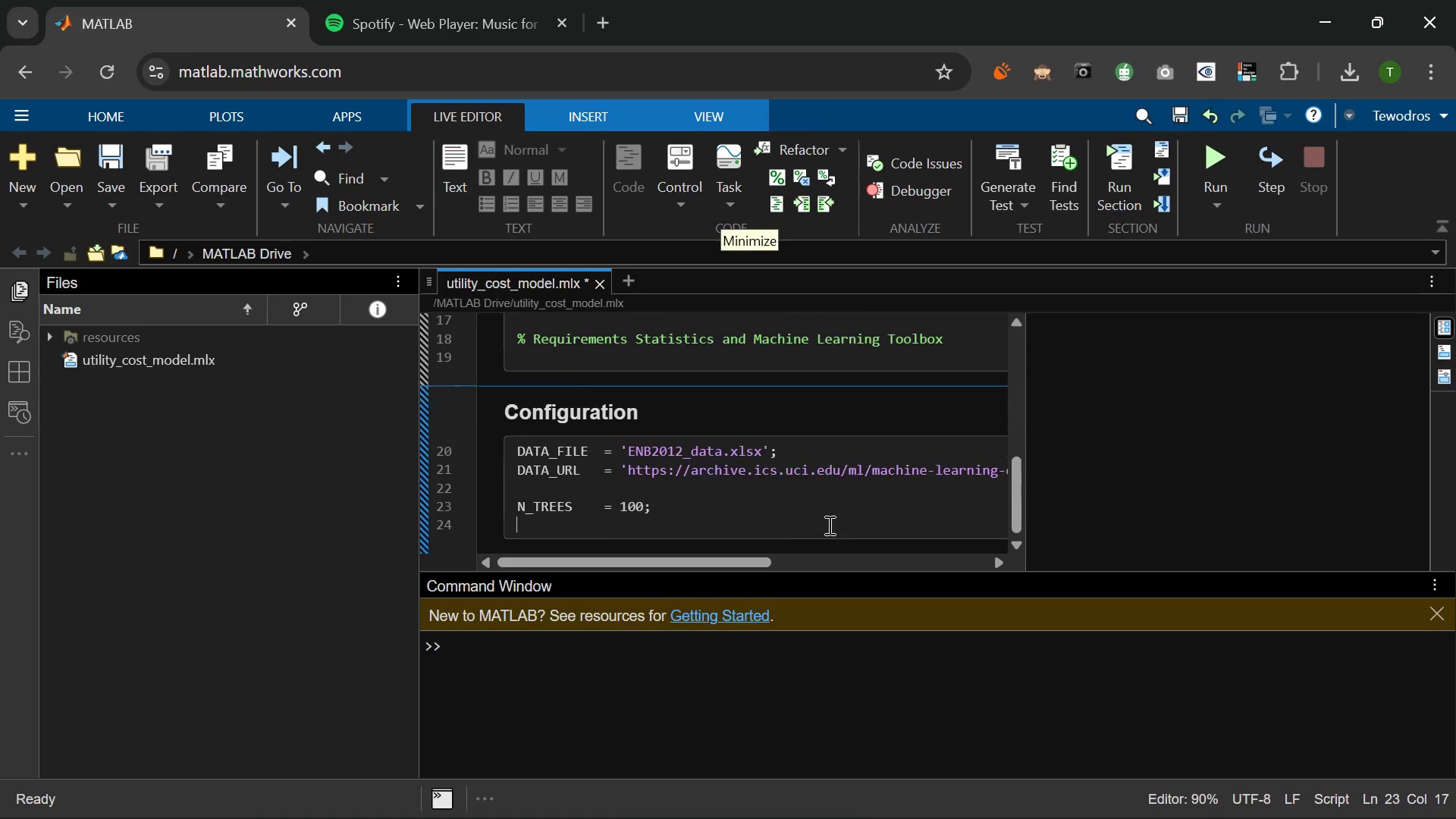 
key(Enter)
 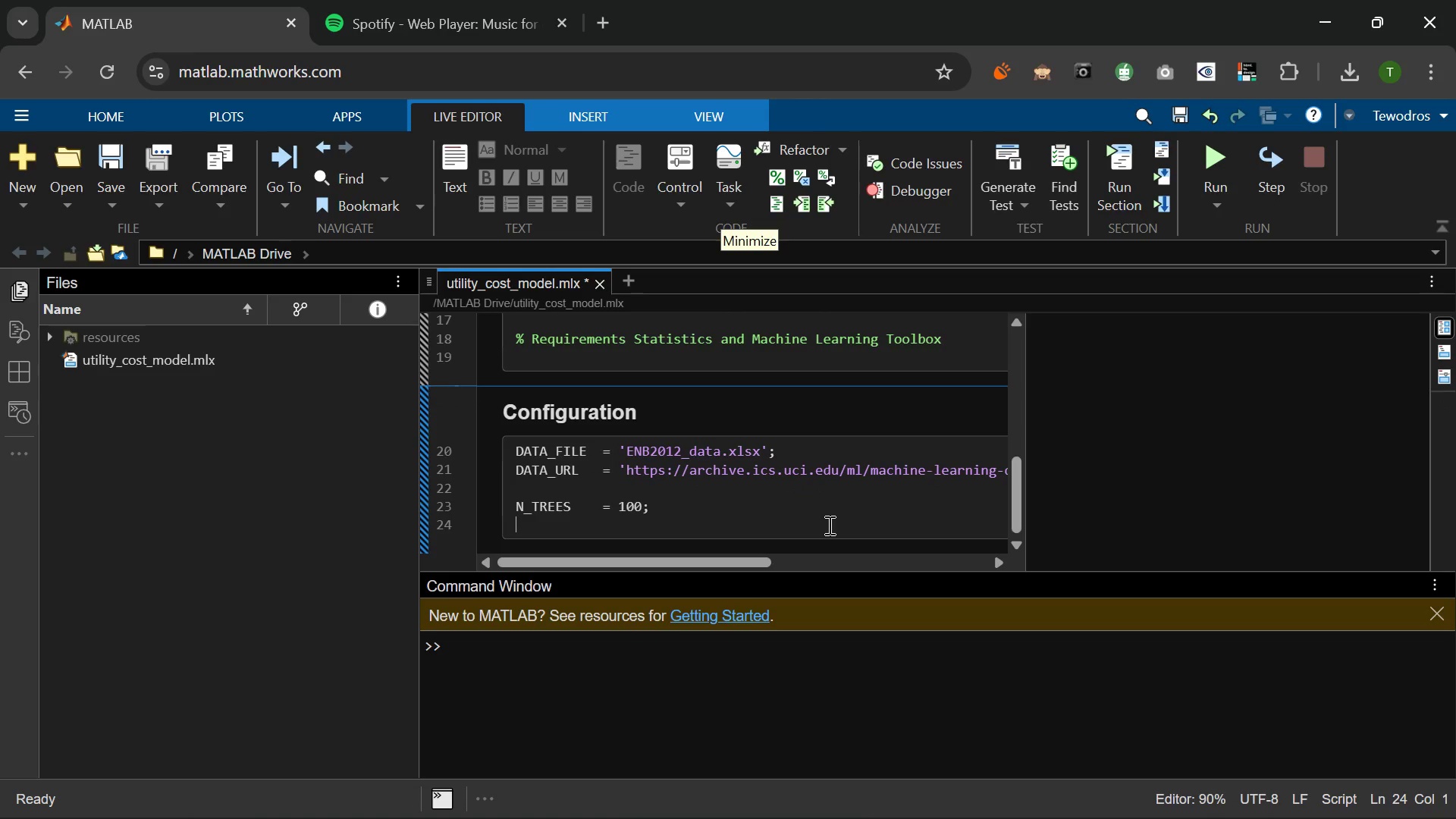 
type(N-FL)
key(Backspace)
type(OLDS    -)
key(Backspace)
type(= 5;)
 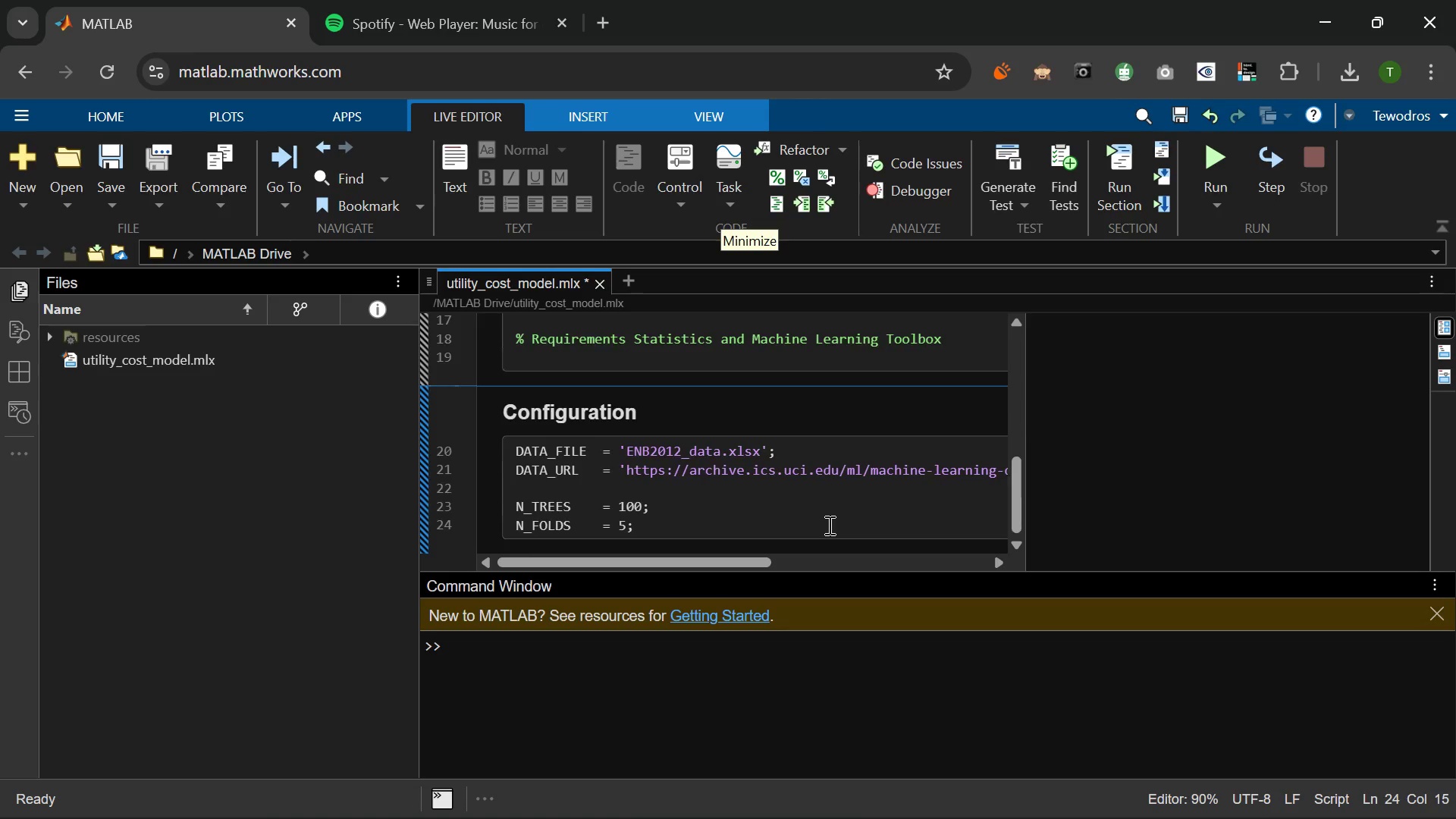 
key(Enter)
 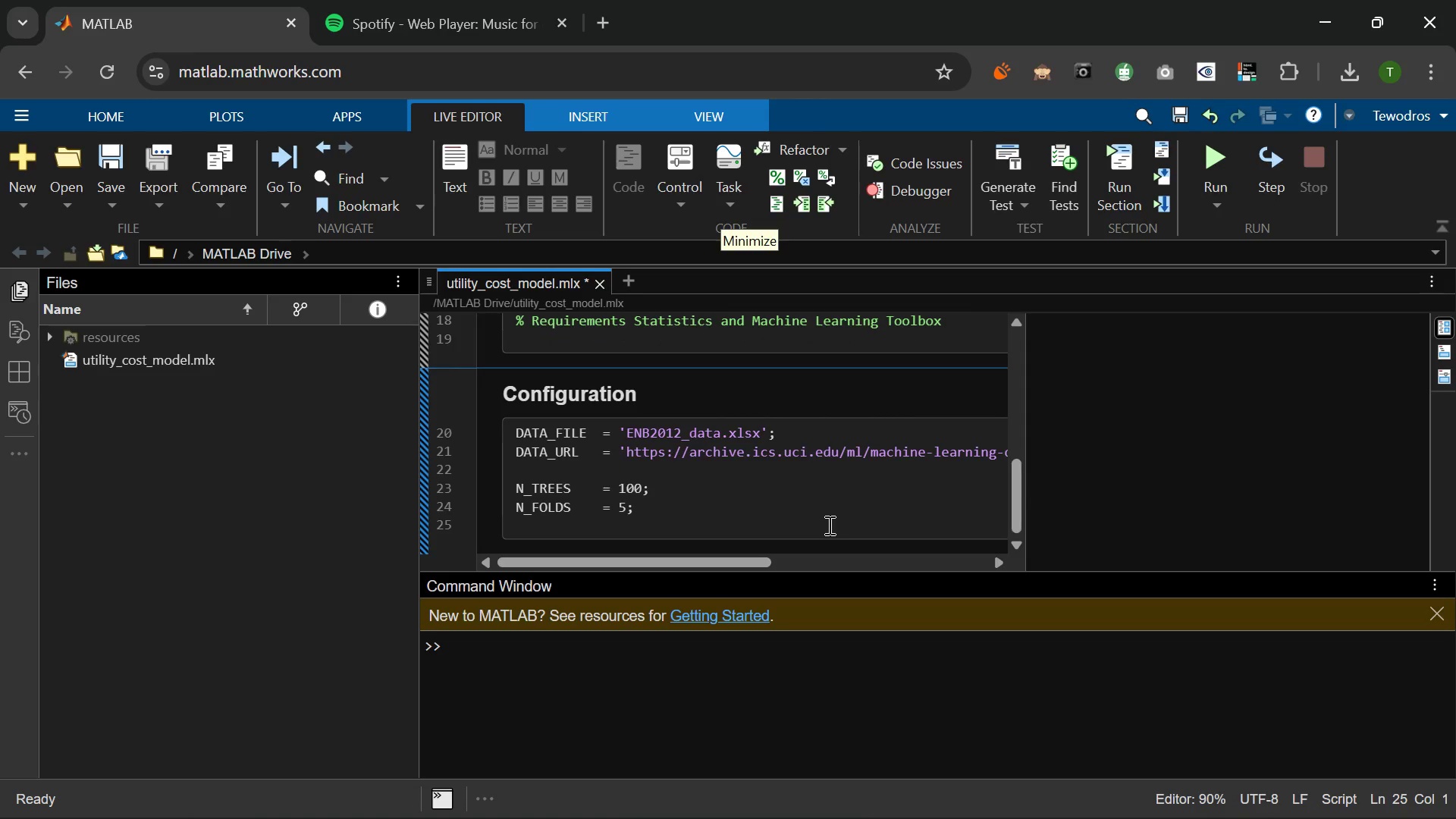 
type(TRAIN_RATION)
key(Backspace)
 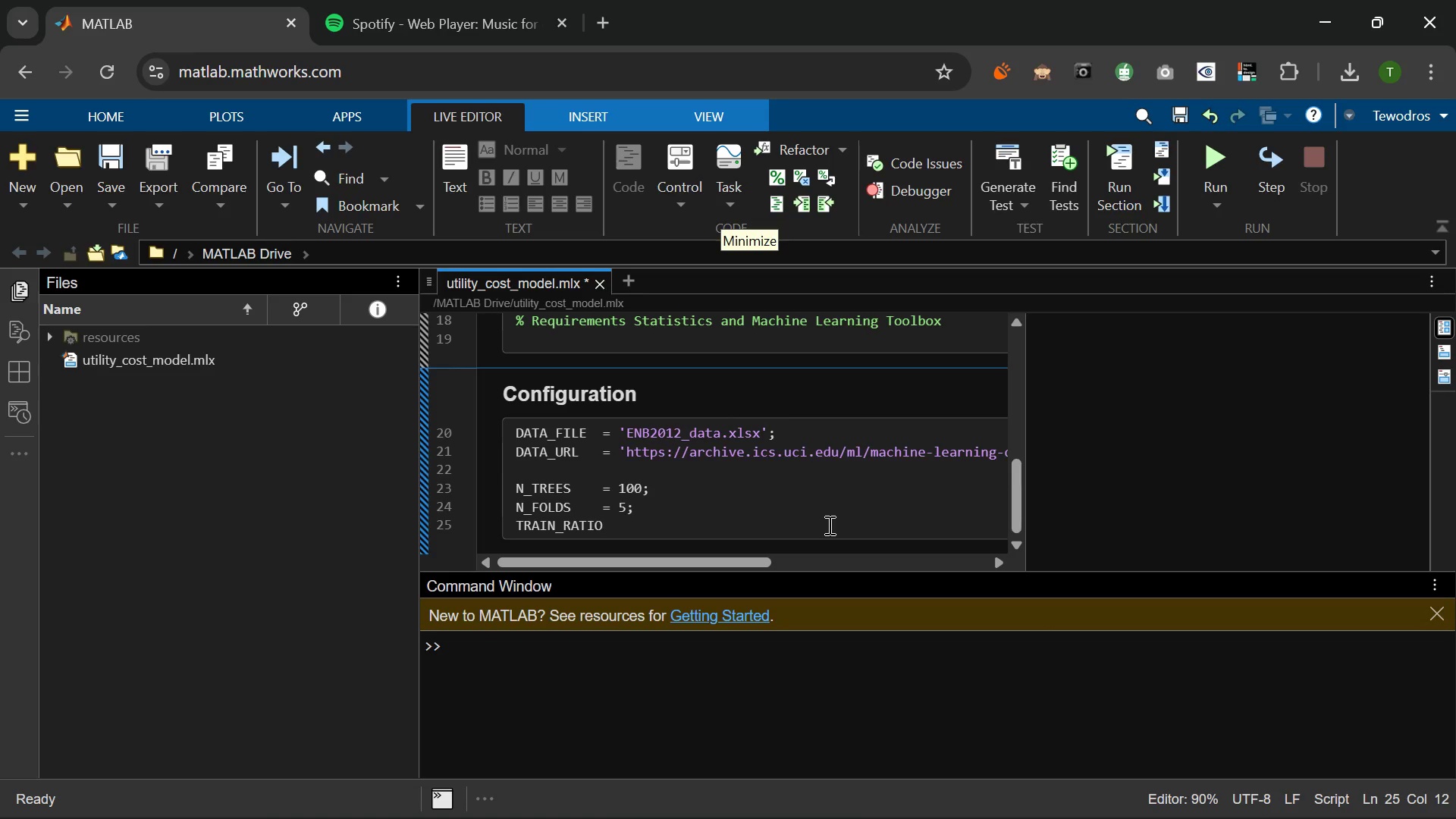 
key(Space)
 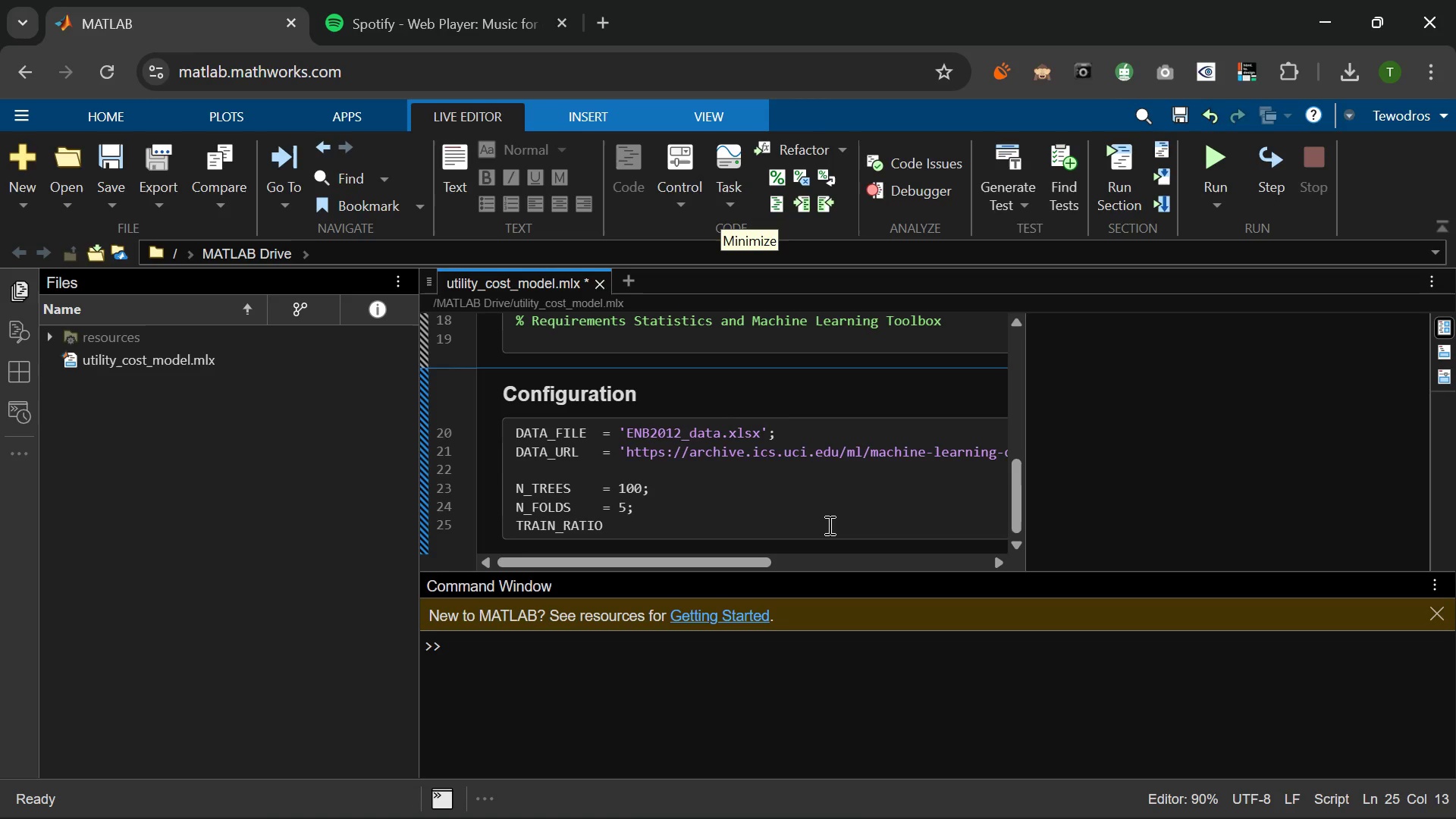 
key(Equal)
 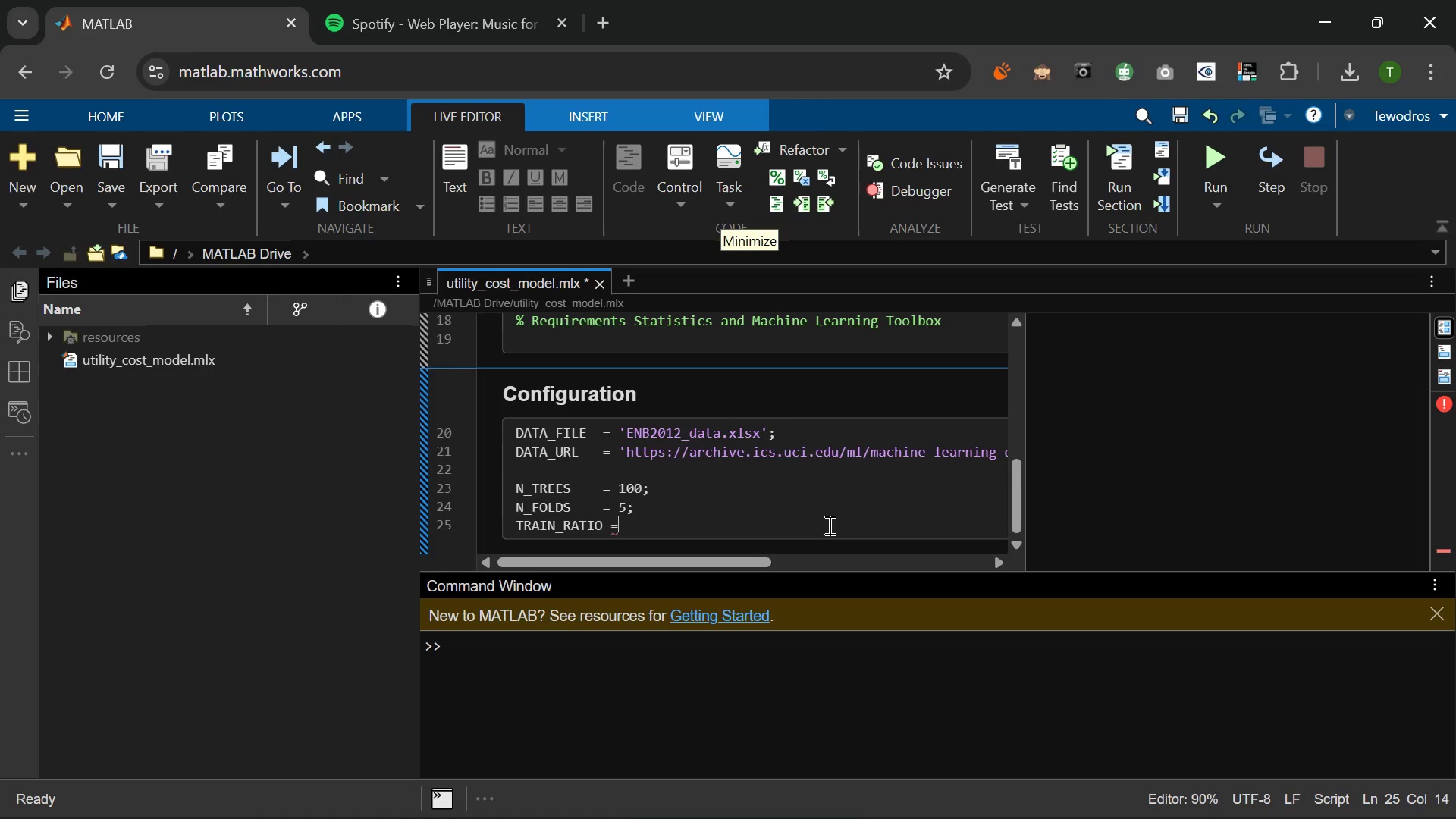 
key(Space)
 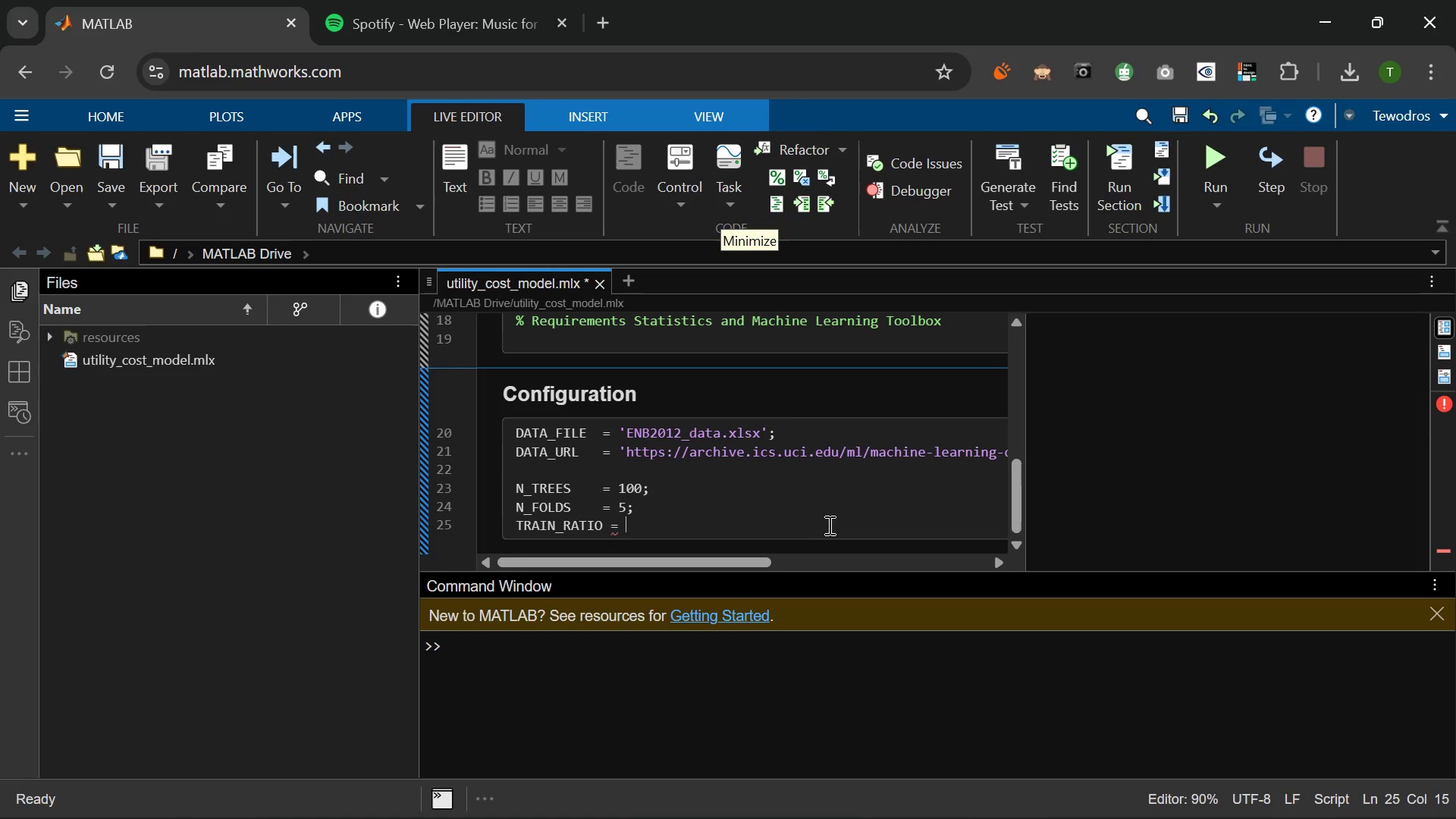 
type(0.0)
key(Backspace)
type(80;)
 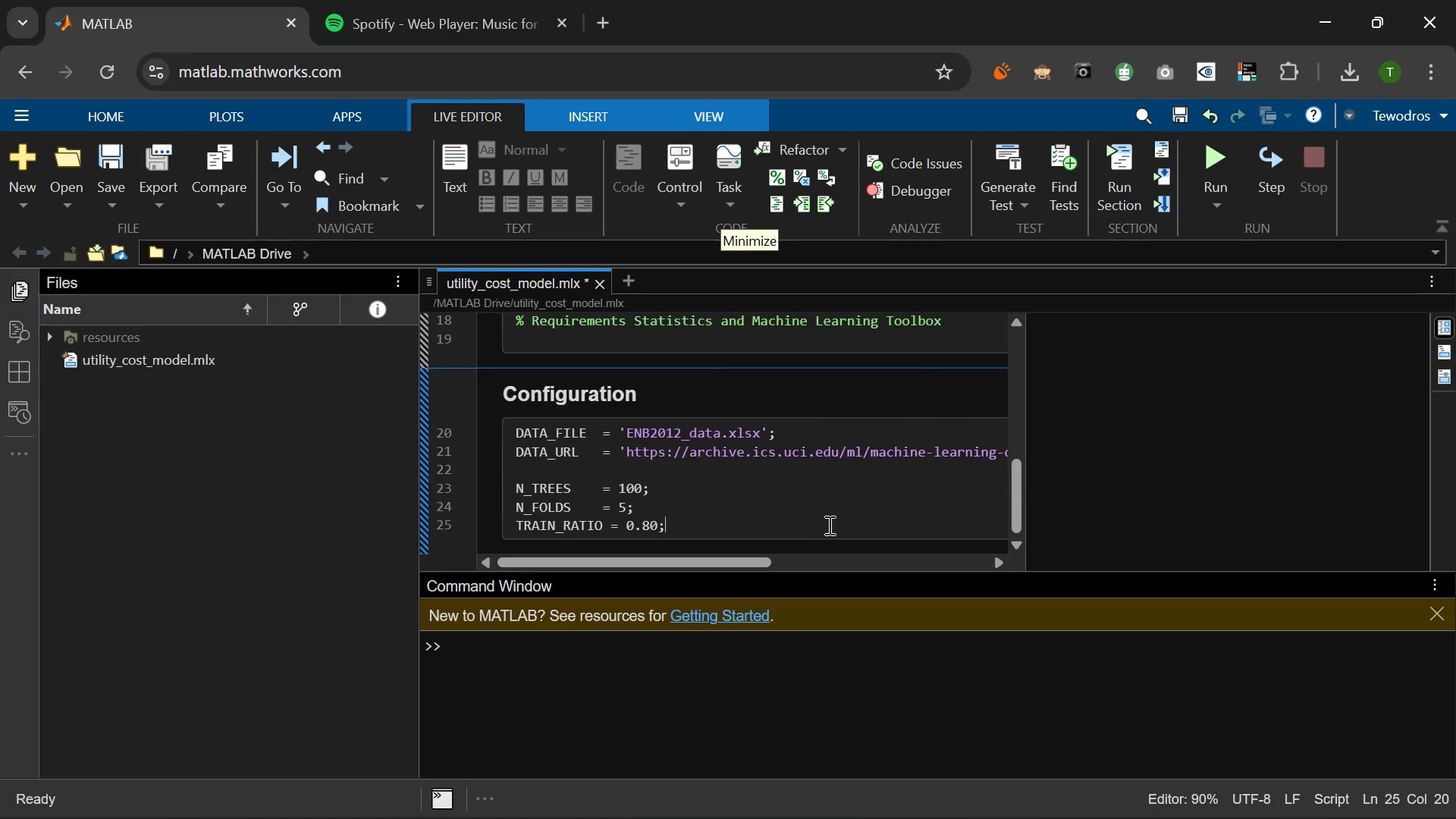 
key(Enter)
 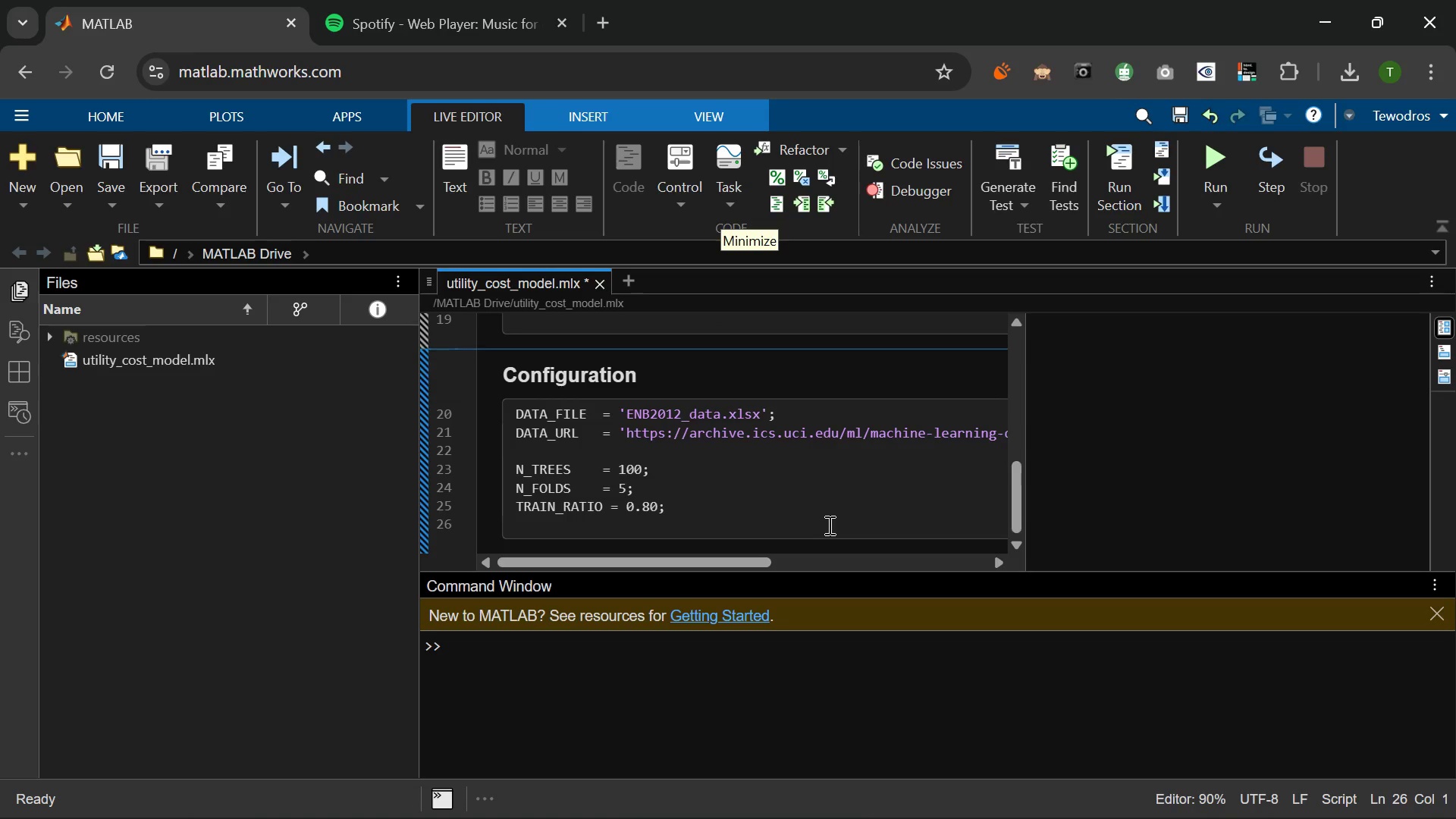 
type(RNG_SEED    )
key(Backspace)
type(= 42;)
 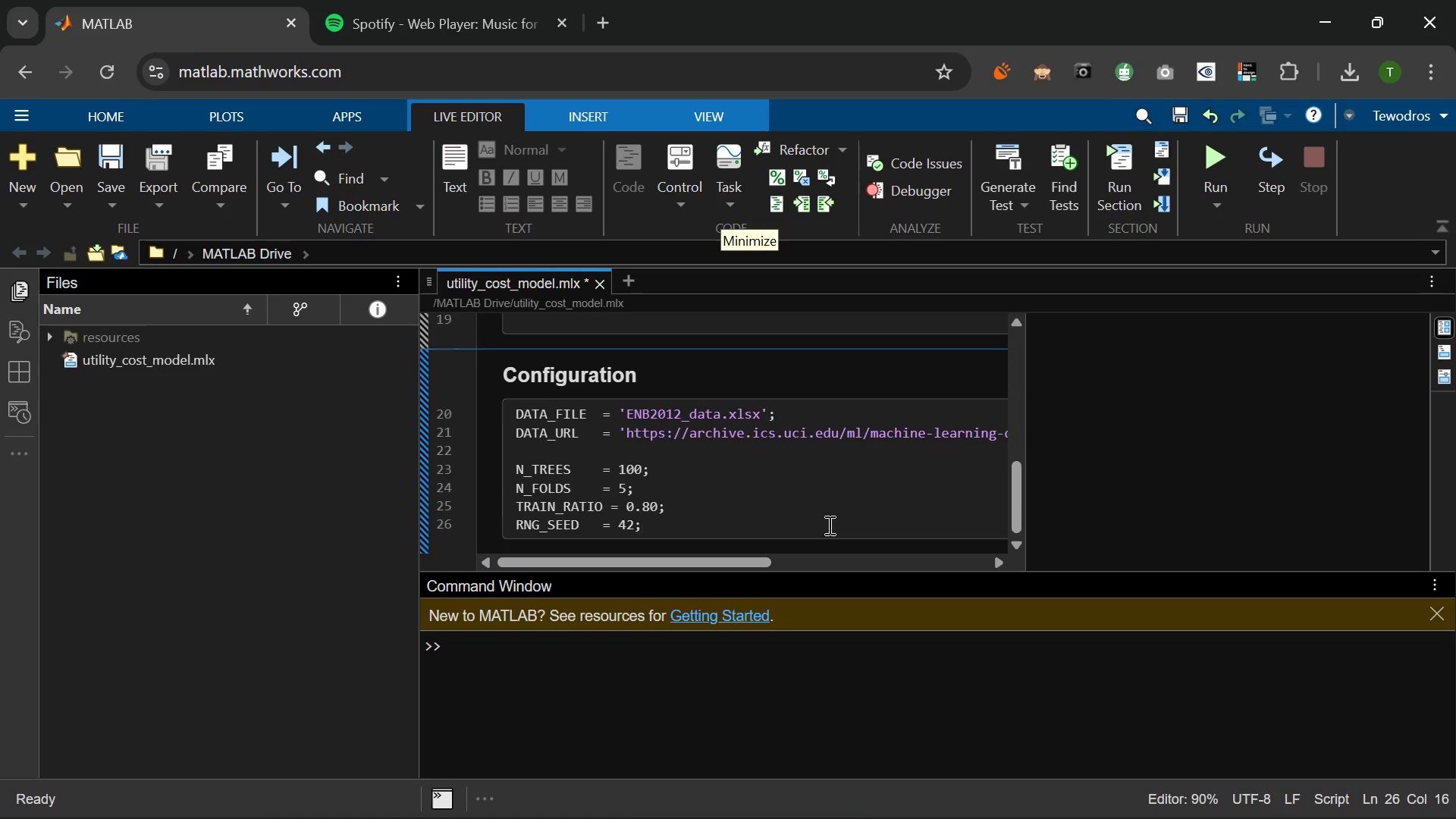 
key(Enter)
 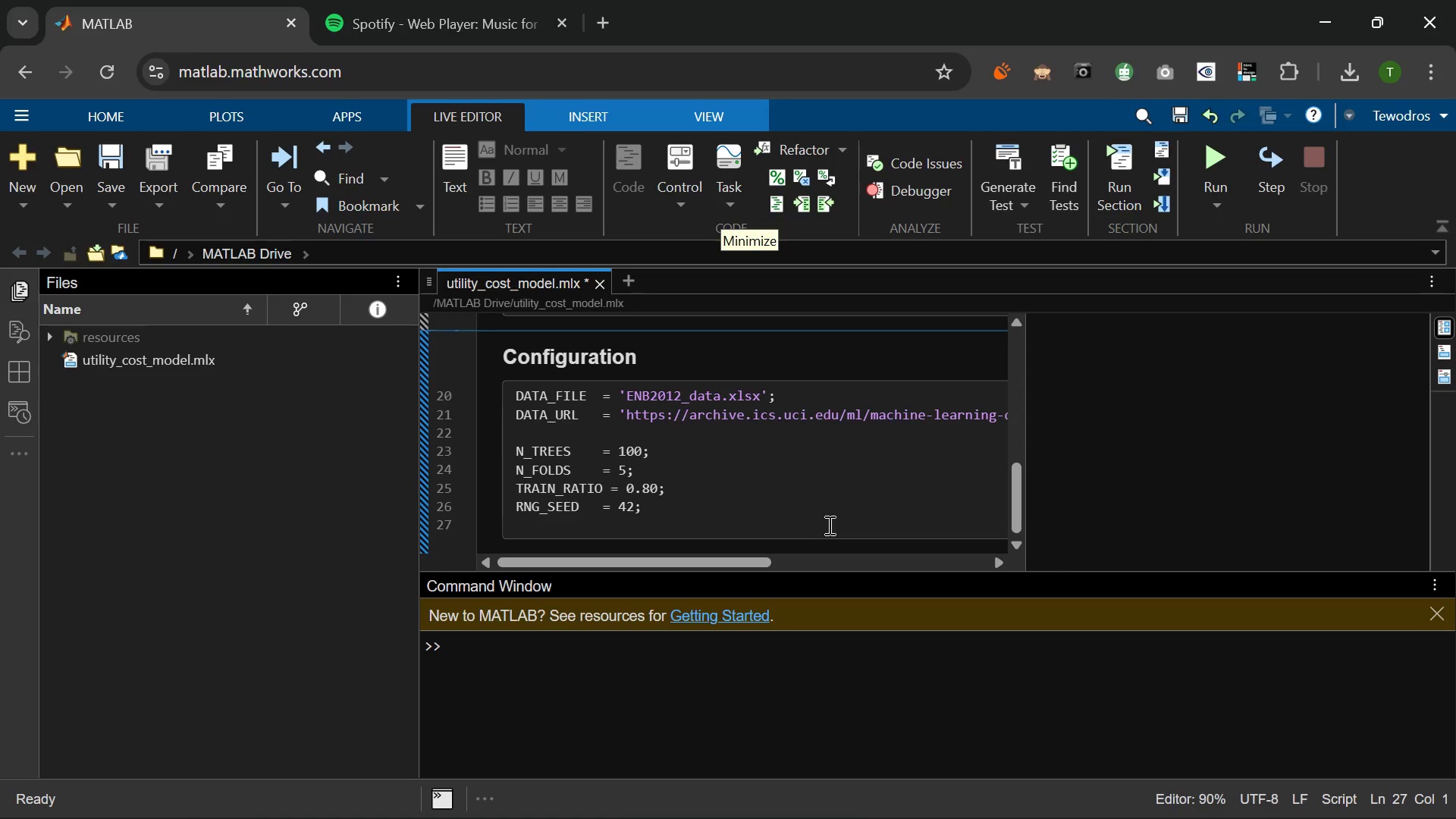 
type(OUTC)
key(Backspace)
type(LIER_STD +)
key(Backspace)
type(=)
 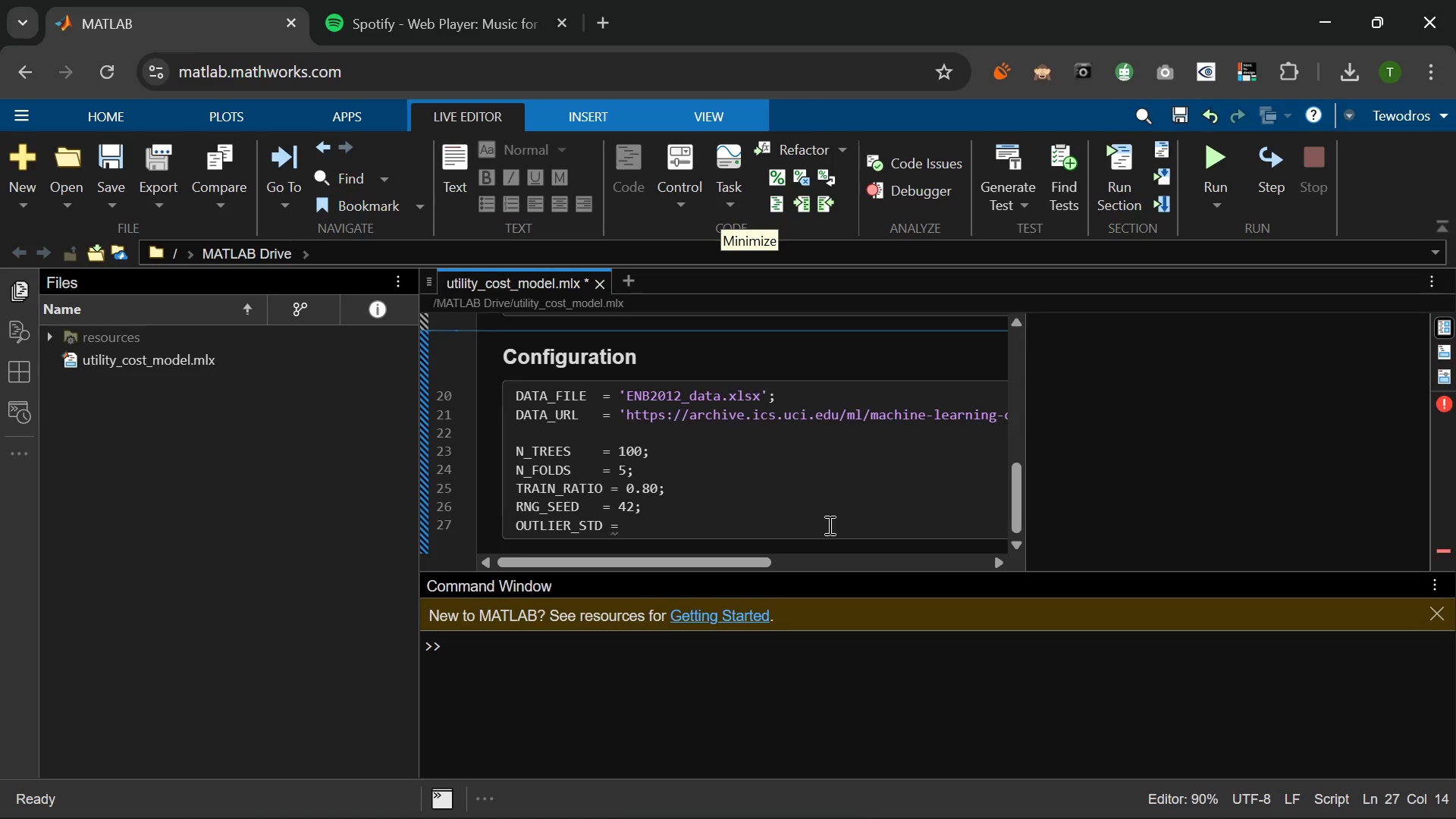 
left_click([600, 397])
 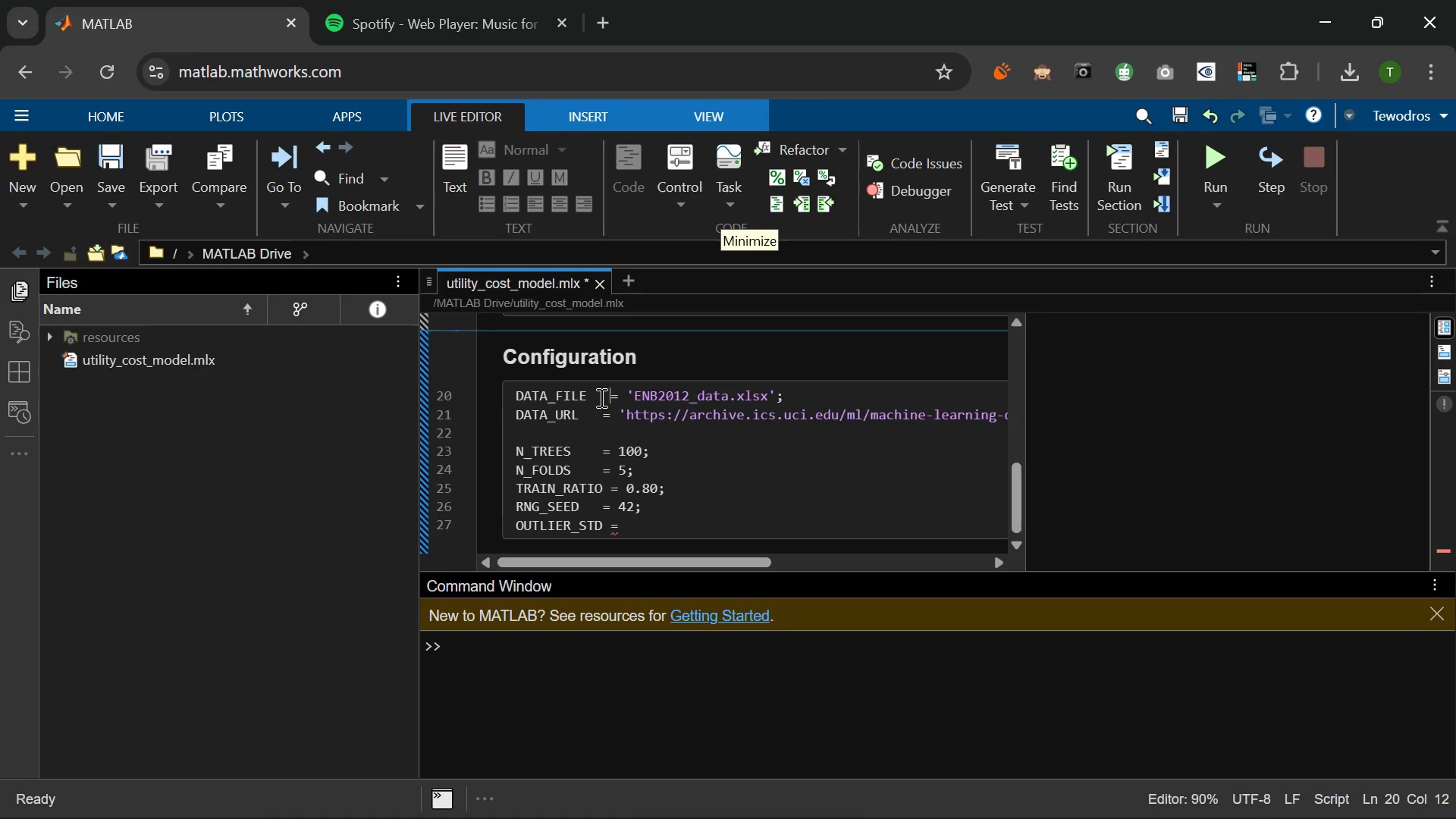 
key(Space)
 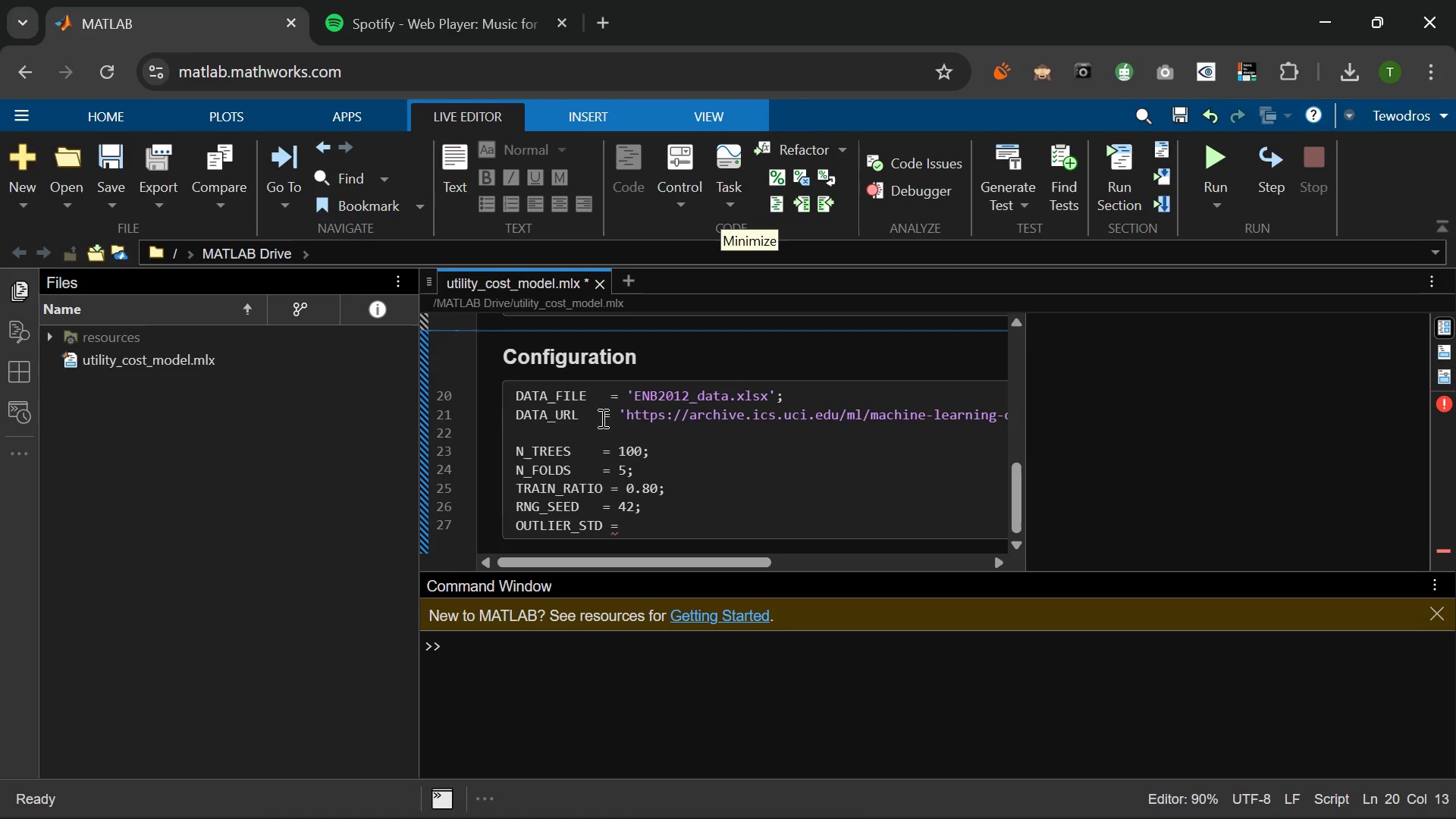 
left_click([601, 418])
 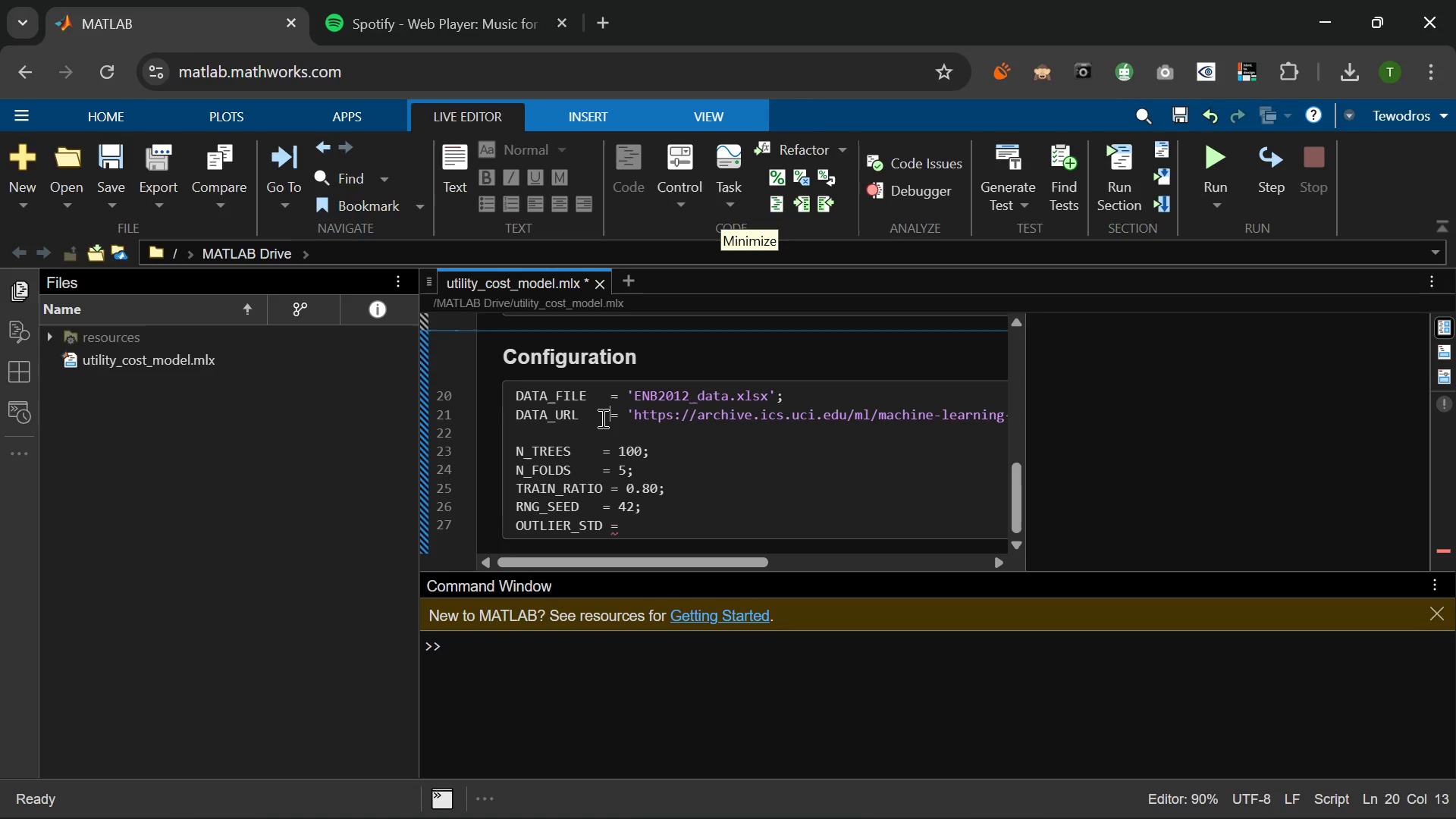 
key(Space)
 